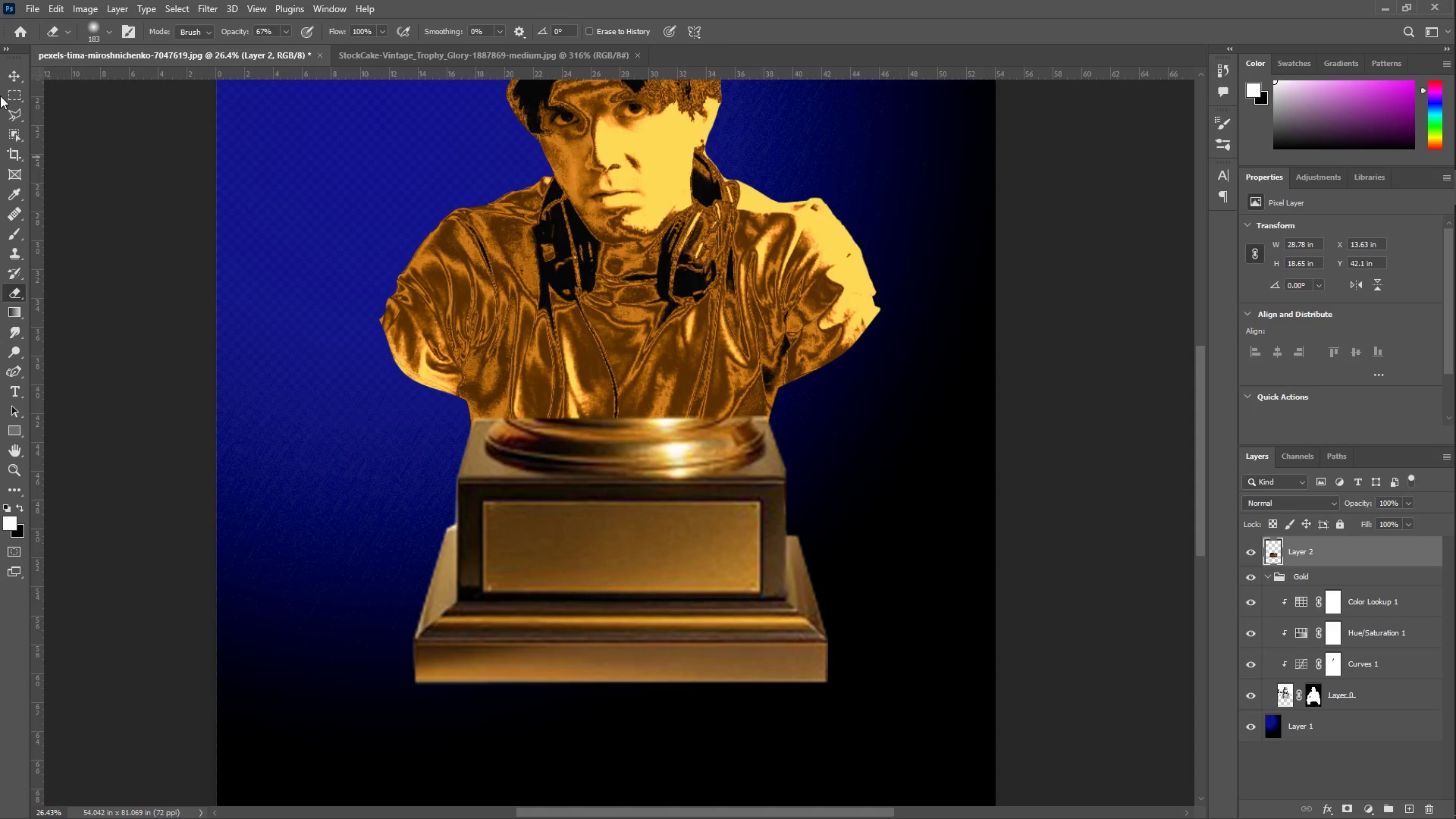 
left_click([89, 35])
 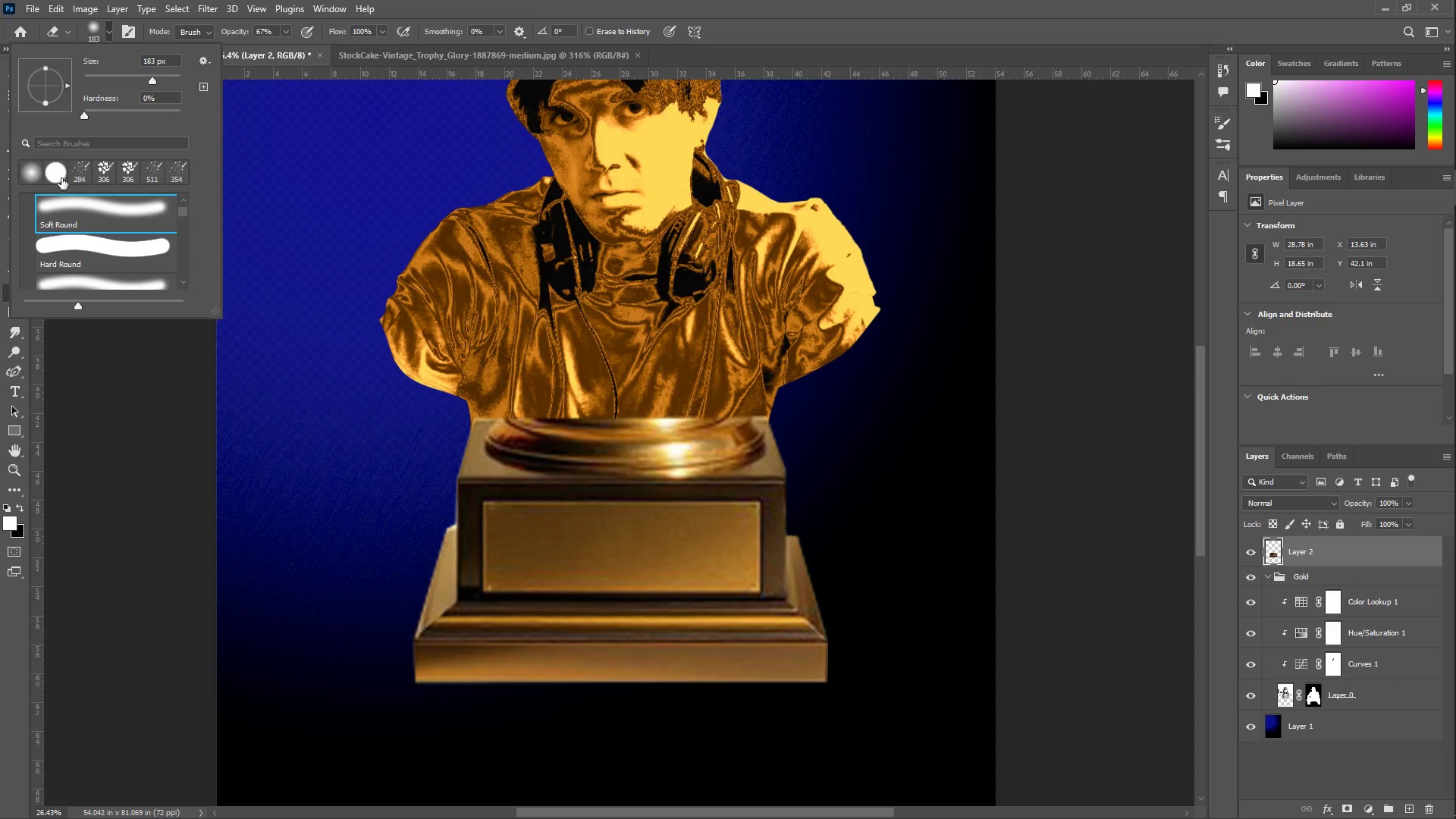 
left_click([61, 165])
 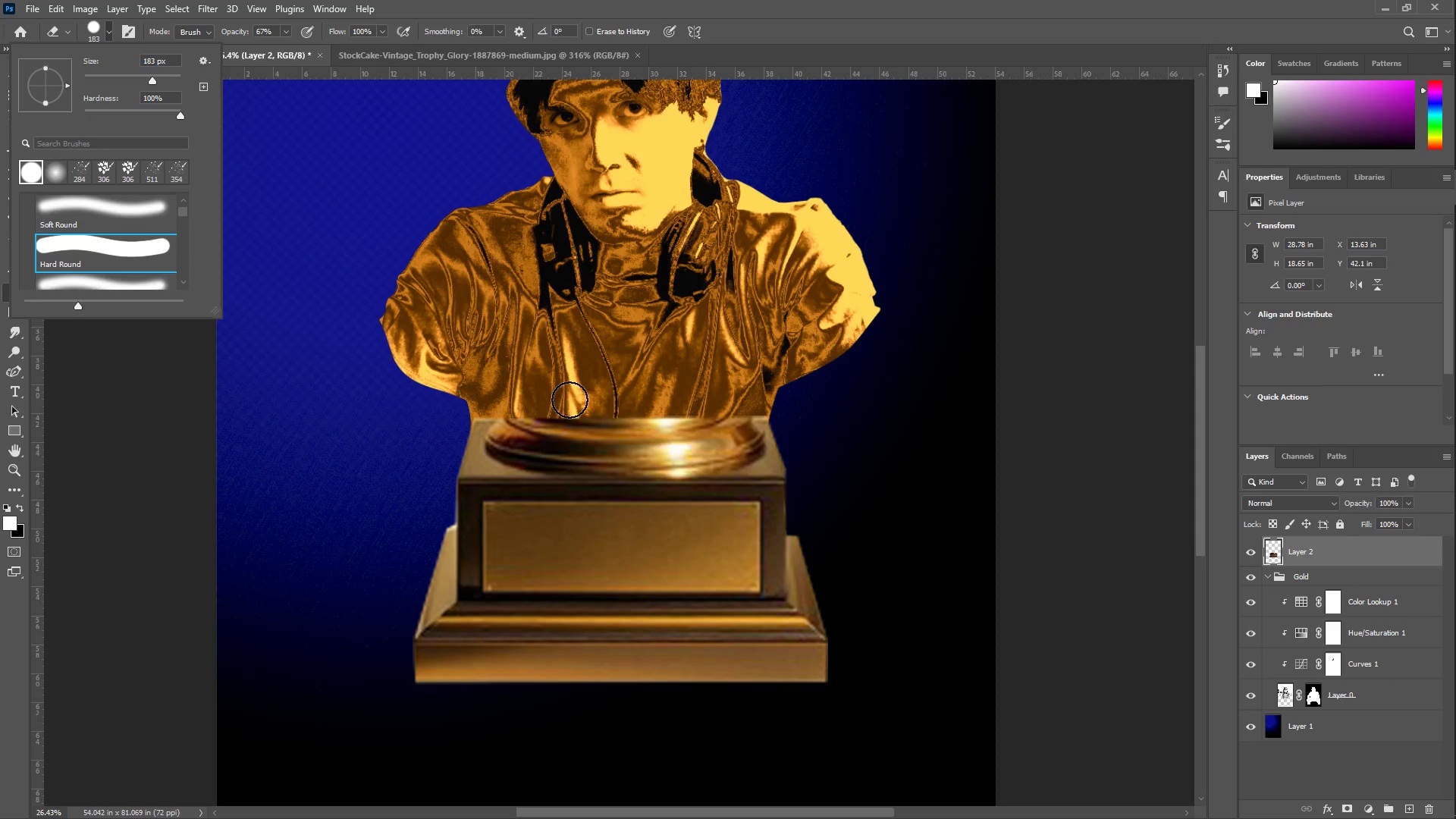 
left_click_drag(start_coordinate=[501, 392], to_coordinate=[480, 403])
 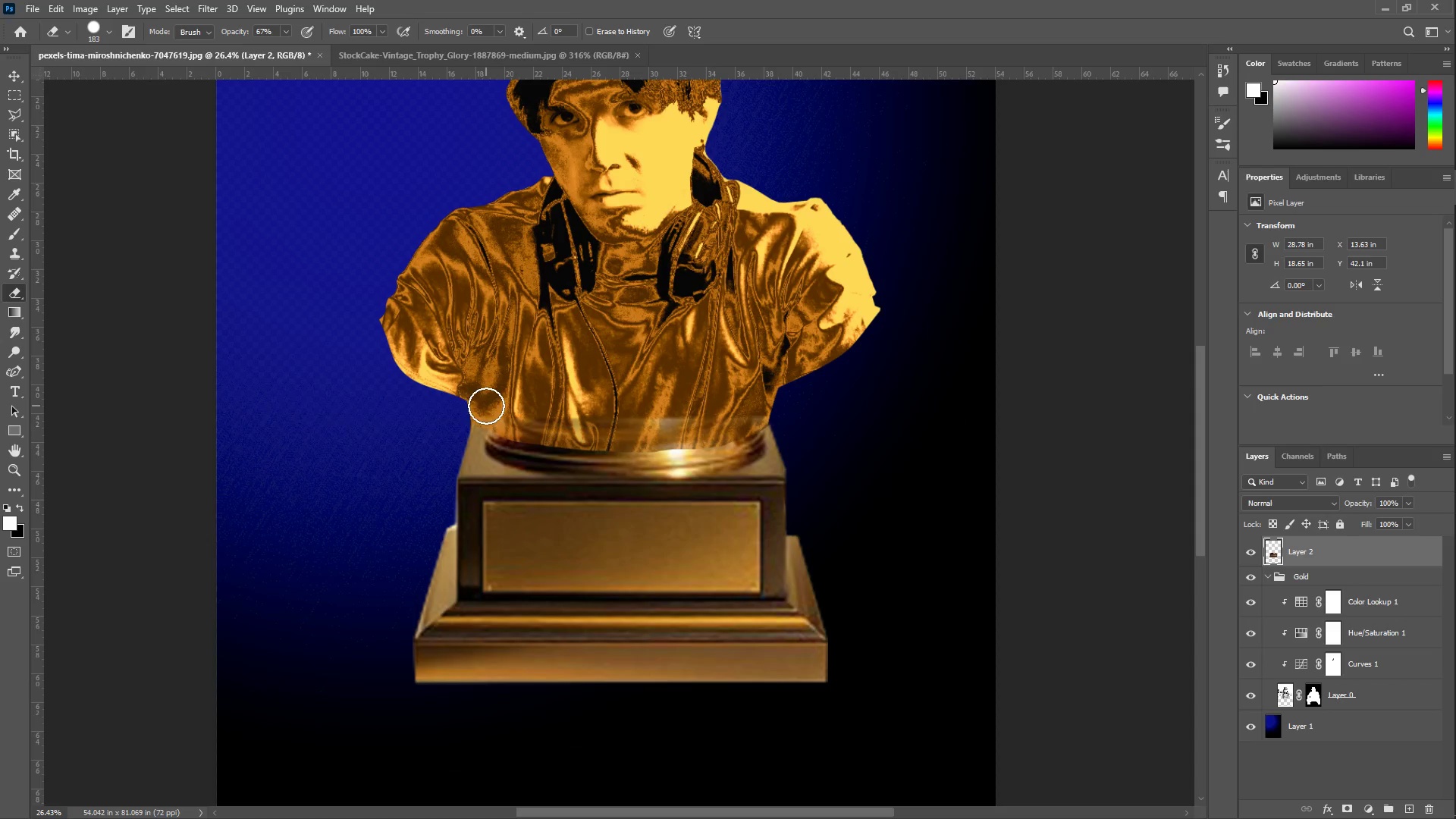 
left_click_drag(start_coordinate=[491, 407], to_coordinate=[760, 404])
 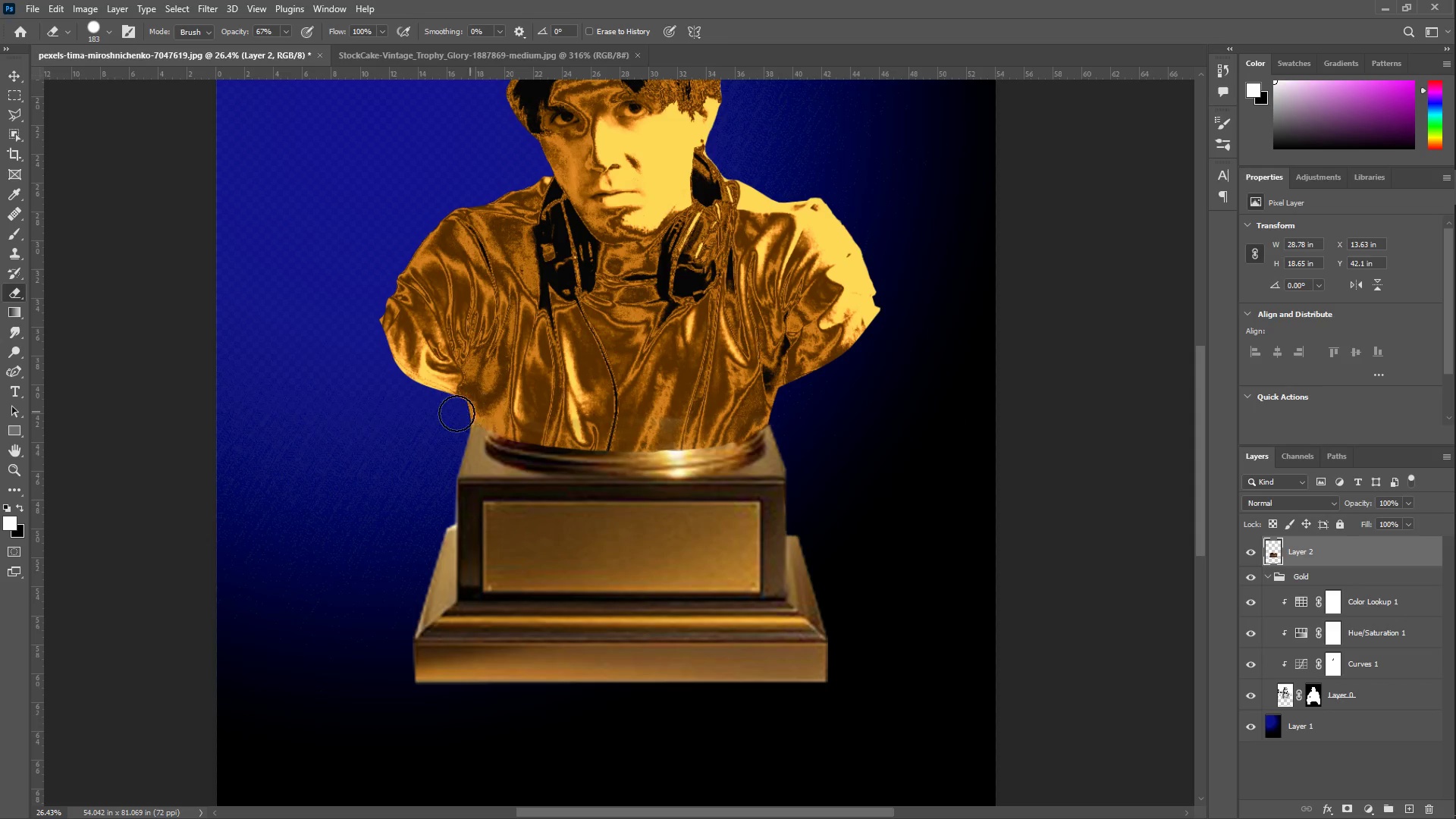 
type(zz)
 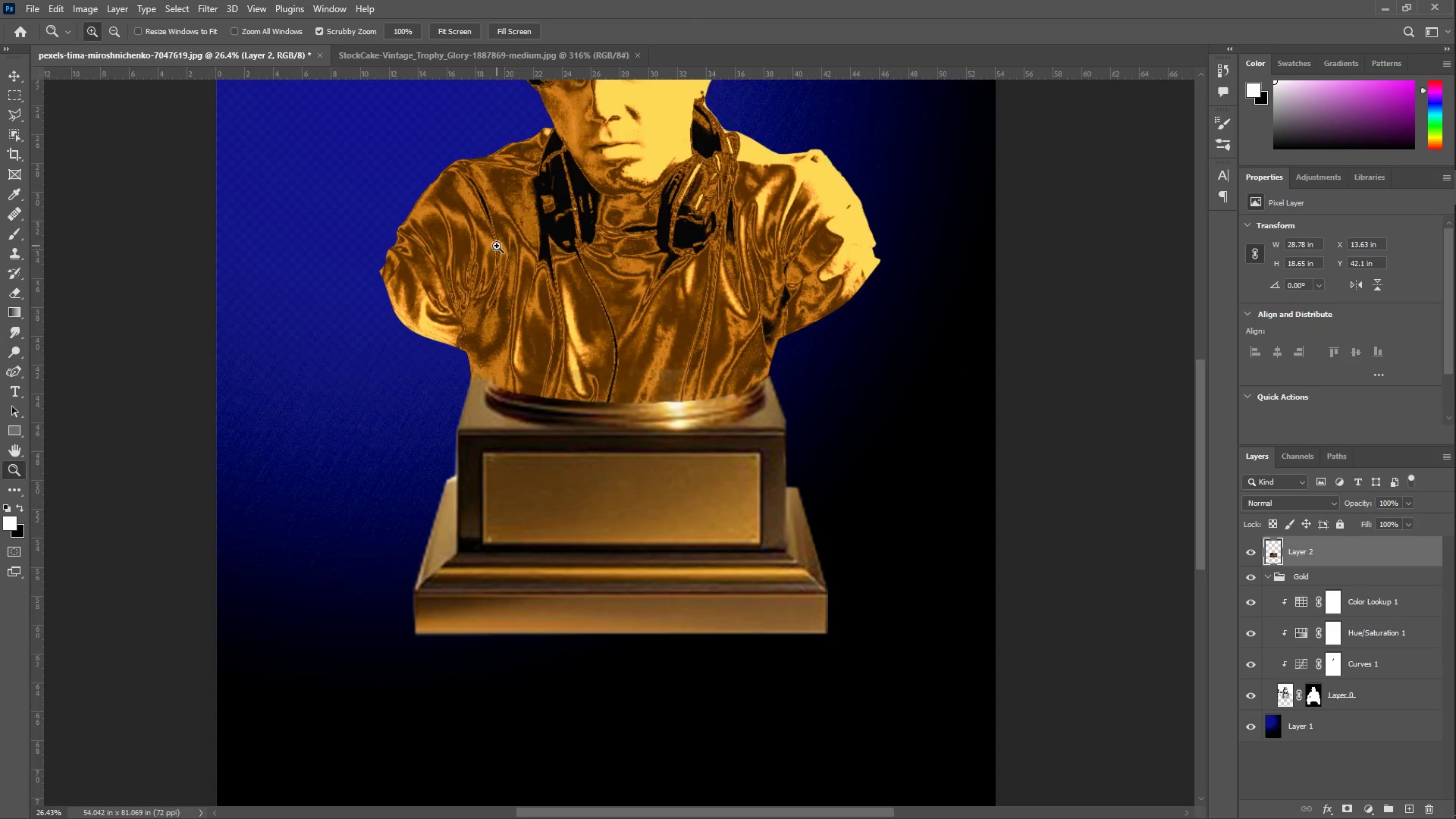 
left_click_drag(start_coordinate=[497, 244], to_coordinate=[409, 250])
 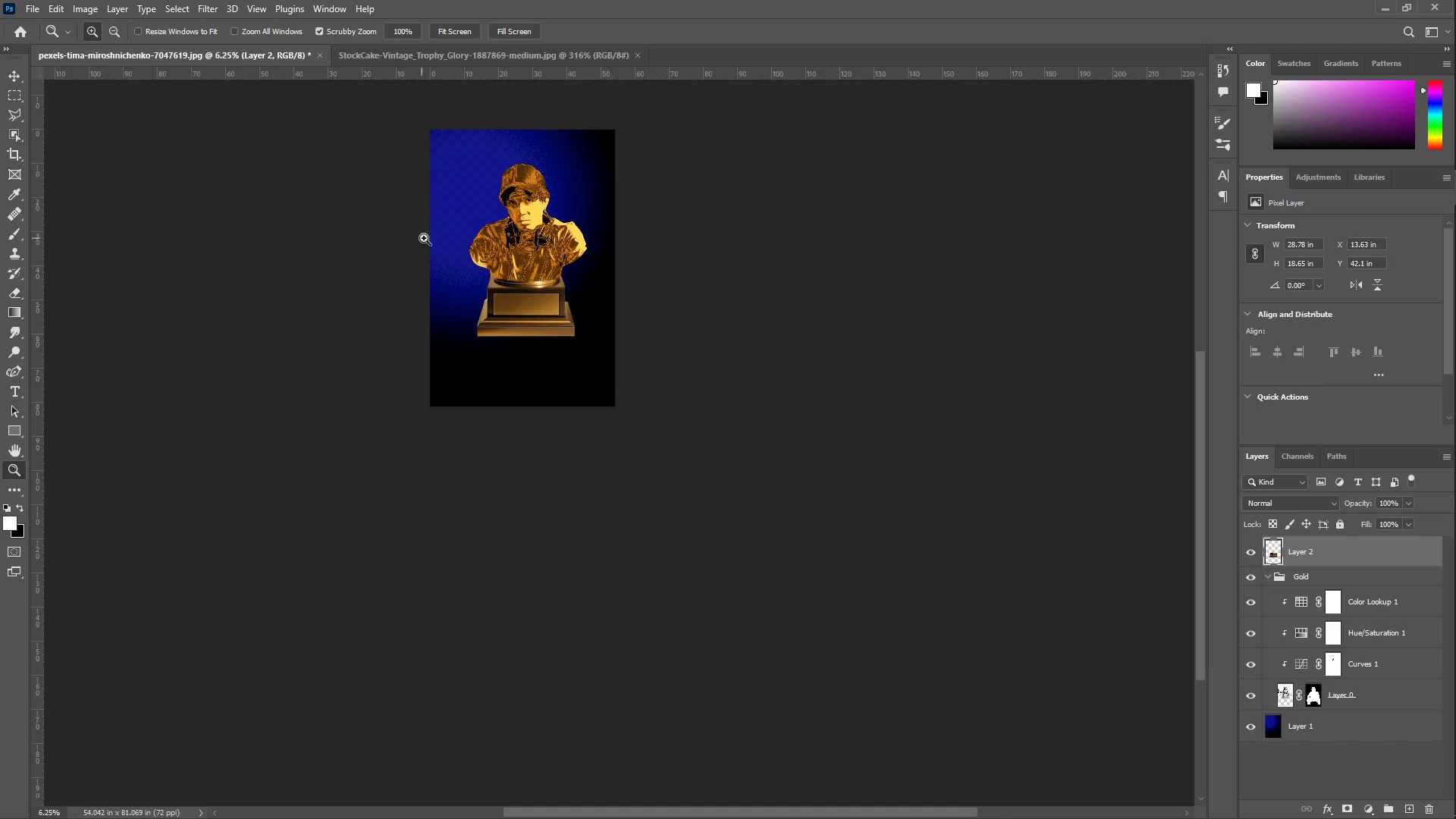 
scroll: coordinate [446, 334], scroll_direction: down, amount: 4.0
 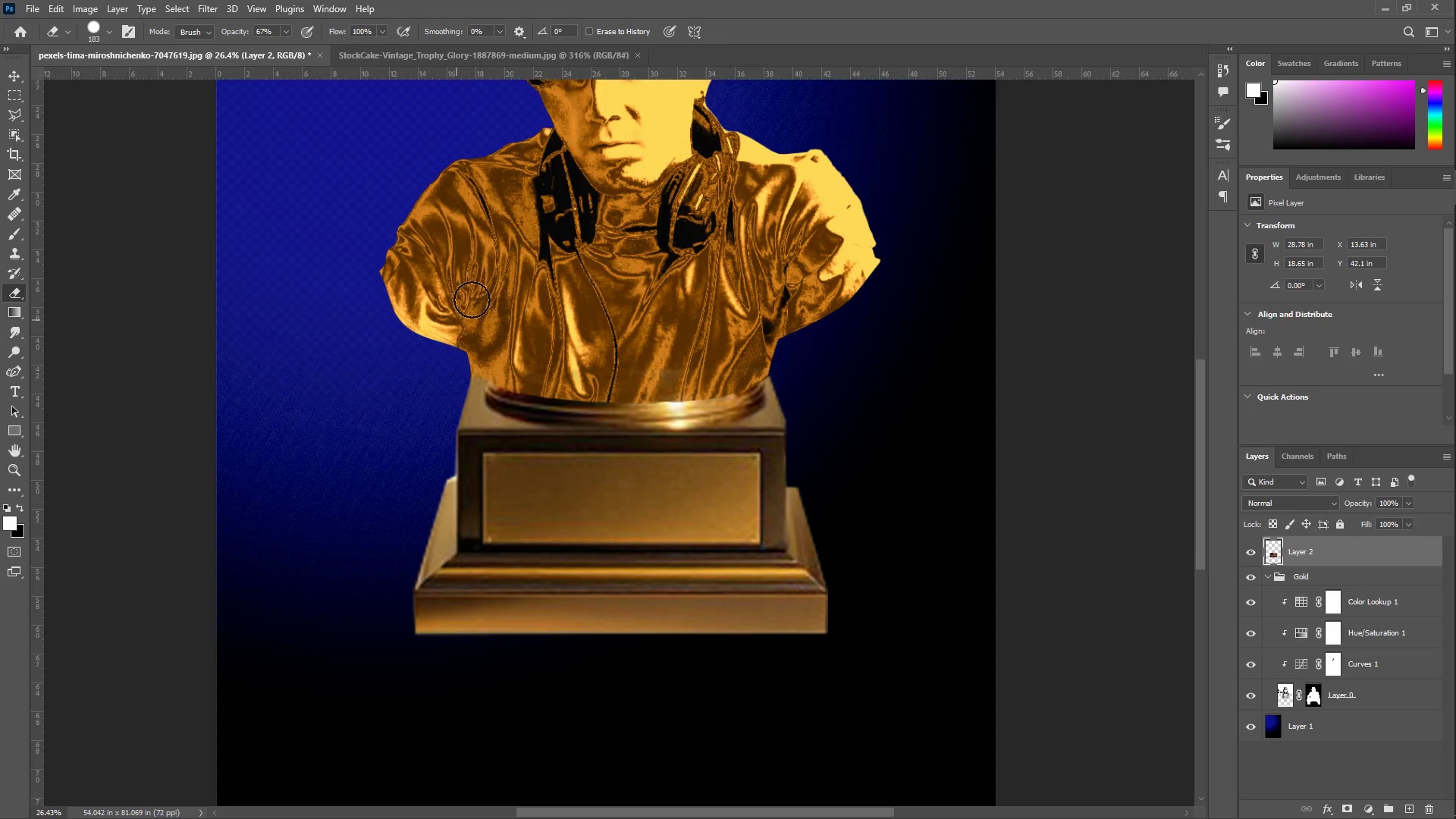 
left_click_drag(start_coordinate=[476, 262], to_coordinate=[560, 286])
 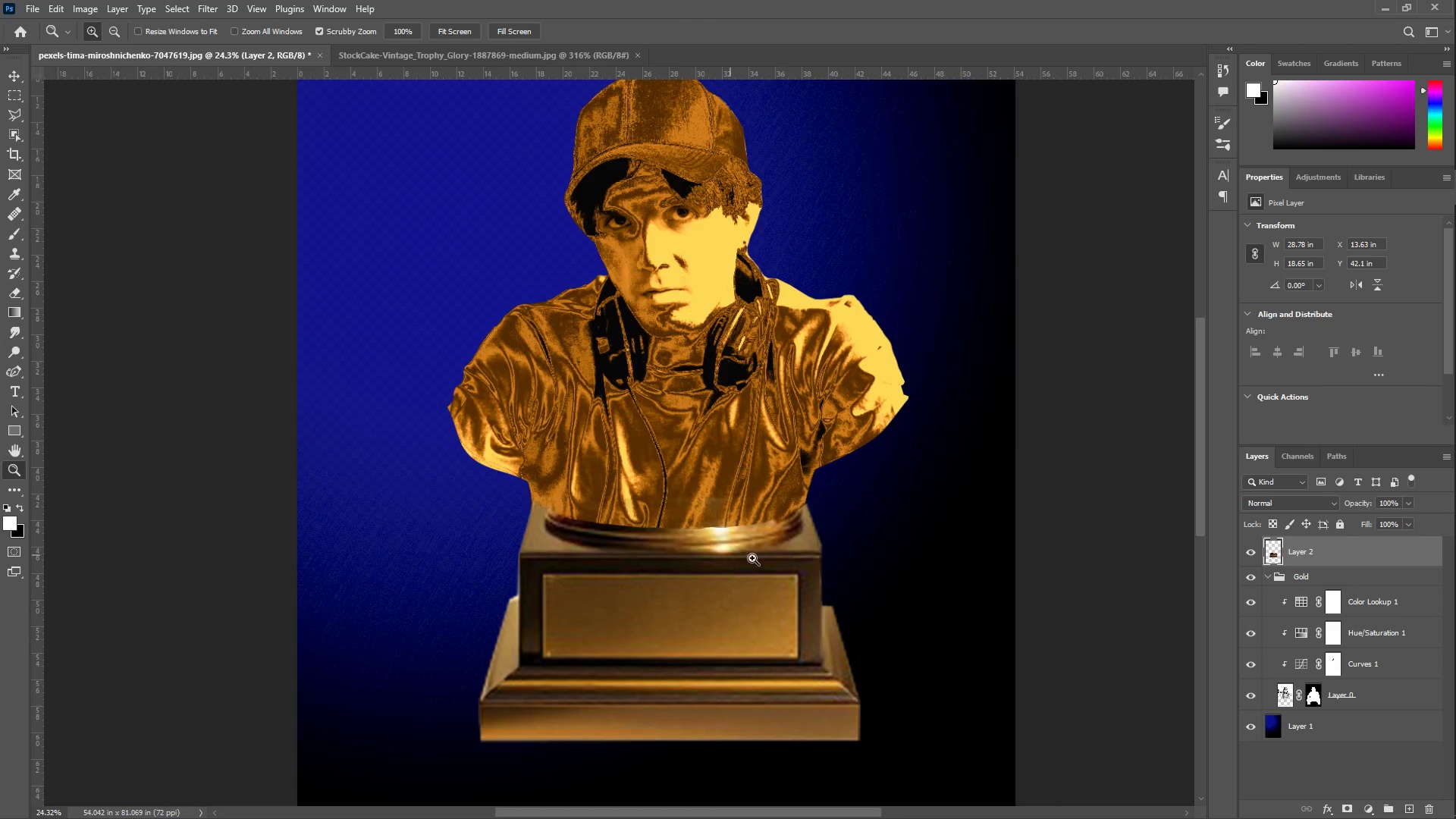 
scroll: coordinate [447, 253], scroll_direction: up, amount: 4.0
 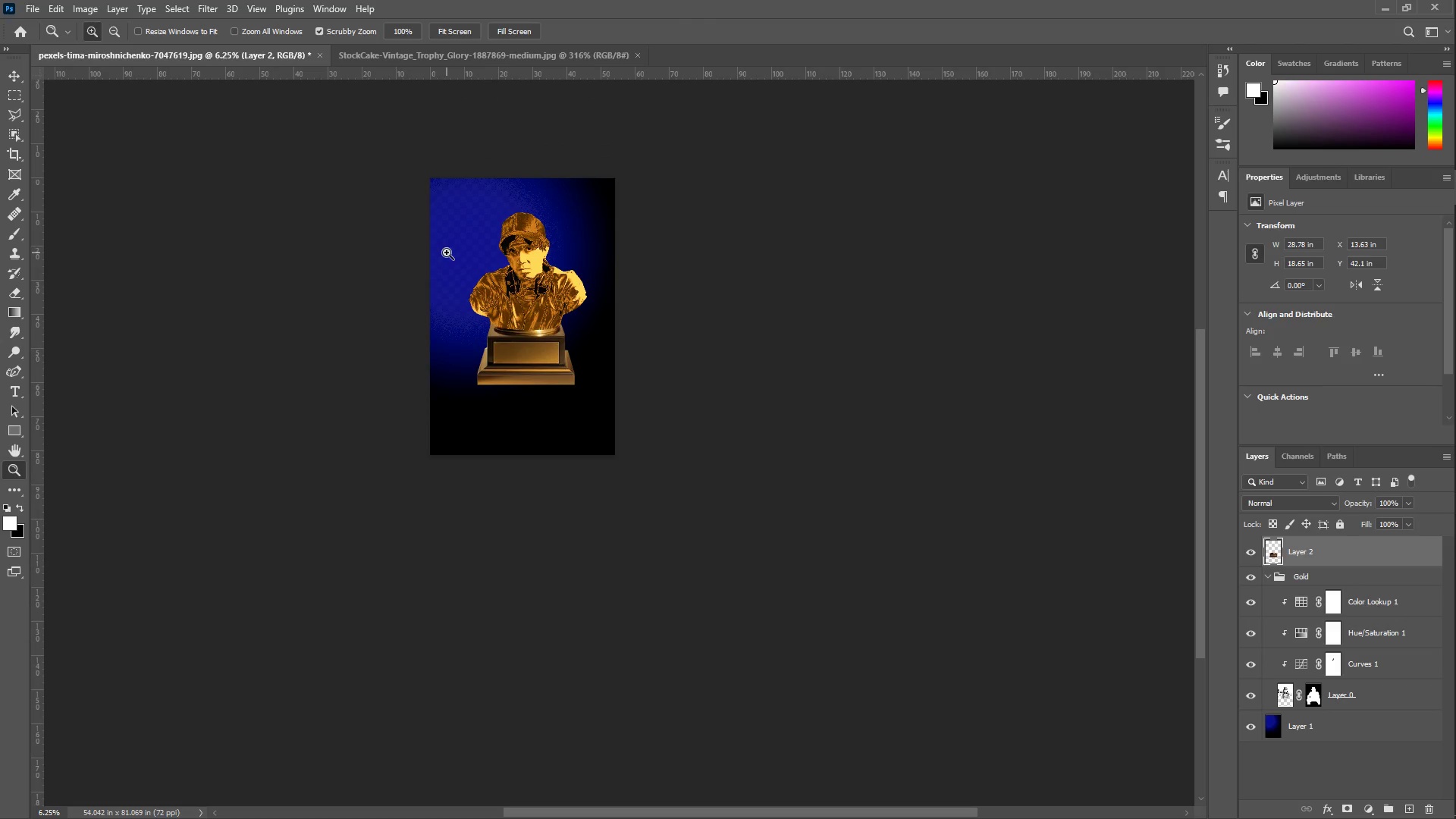 
scroll: coordinate [812, 627], scroll_direction: down, amount: 11.0
 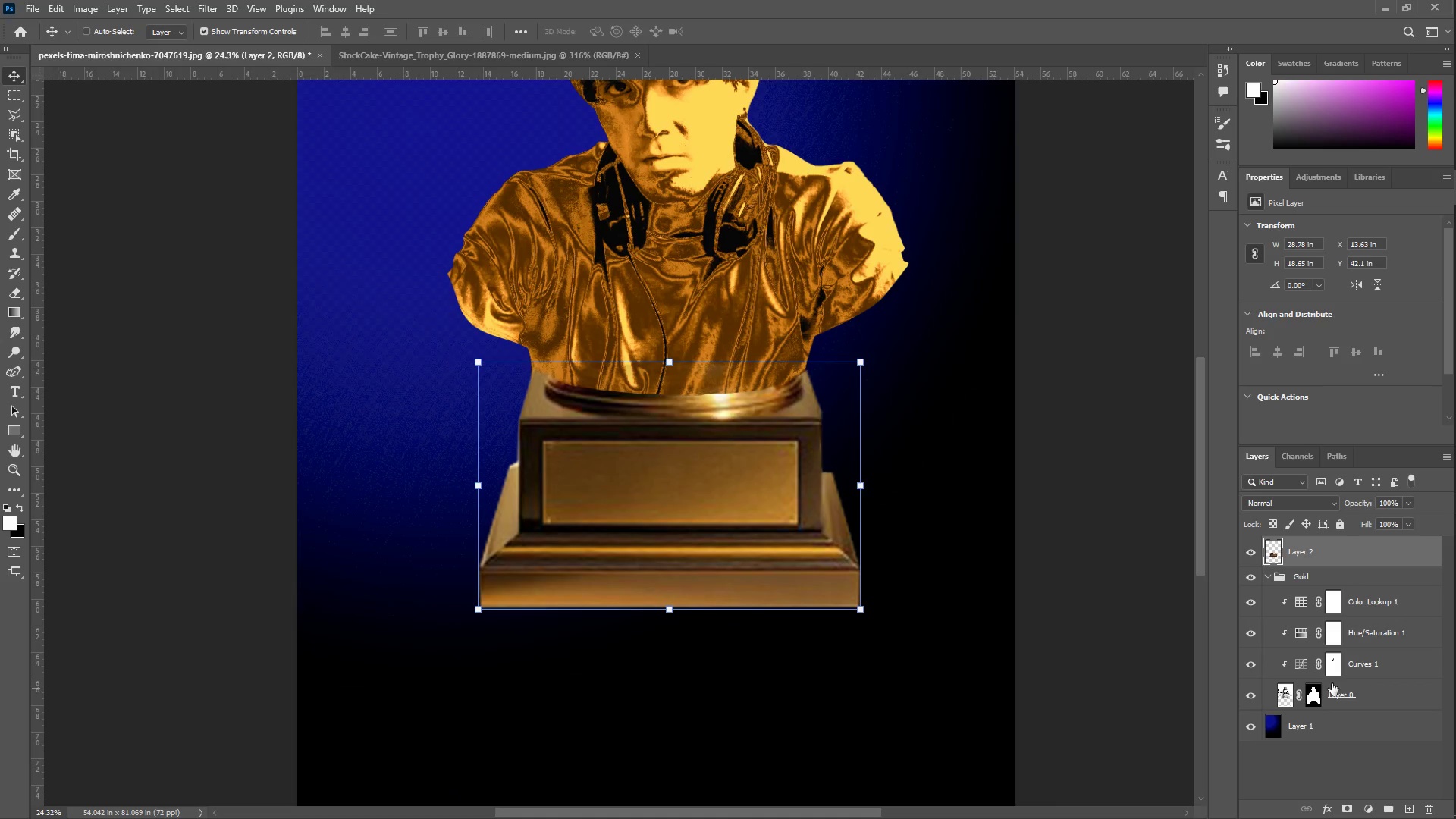 
left_click_drag(start_coordinate=[1345, 558], to_coordinate=[1345, 606])
 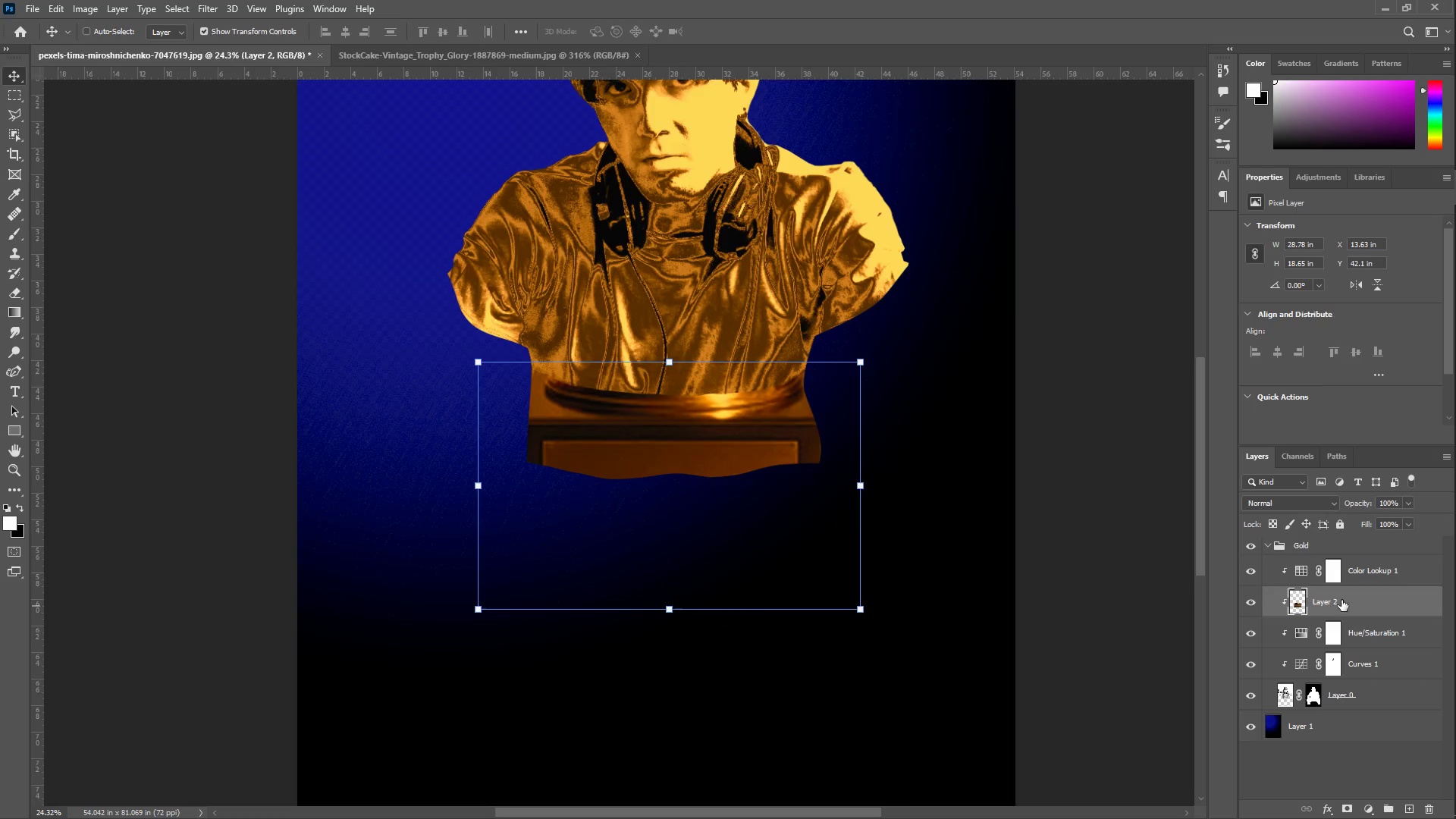 
left_click_drag(start_coordinate=[1341, 606], to_coordinate=[1348, 643])
 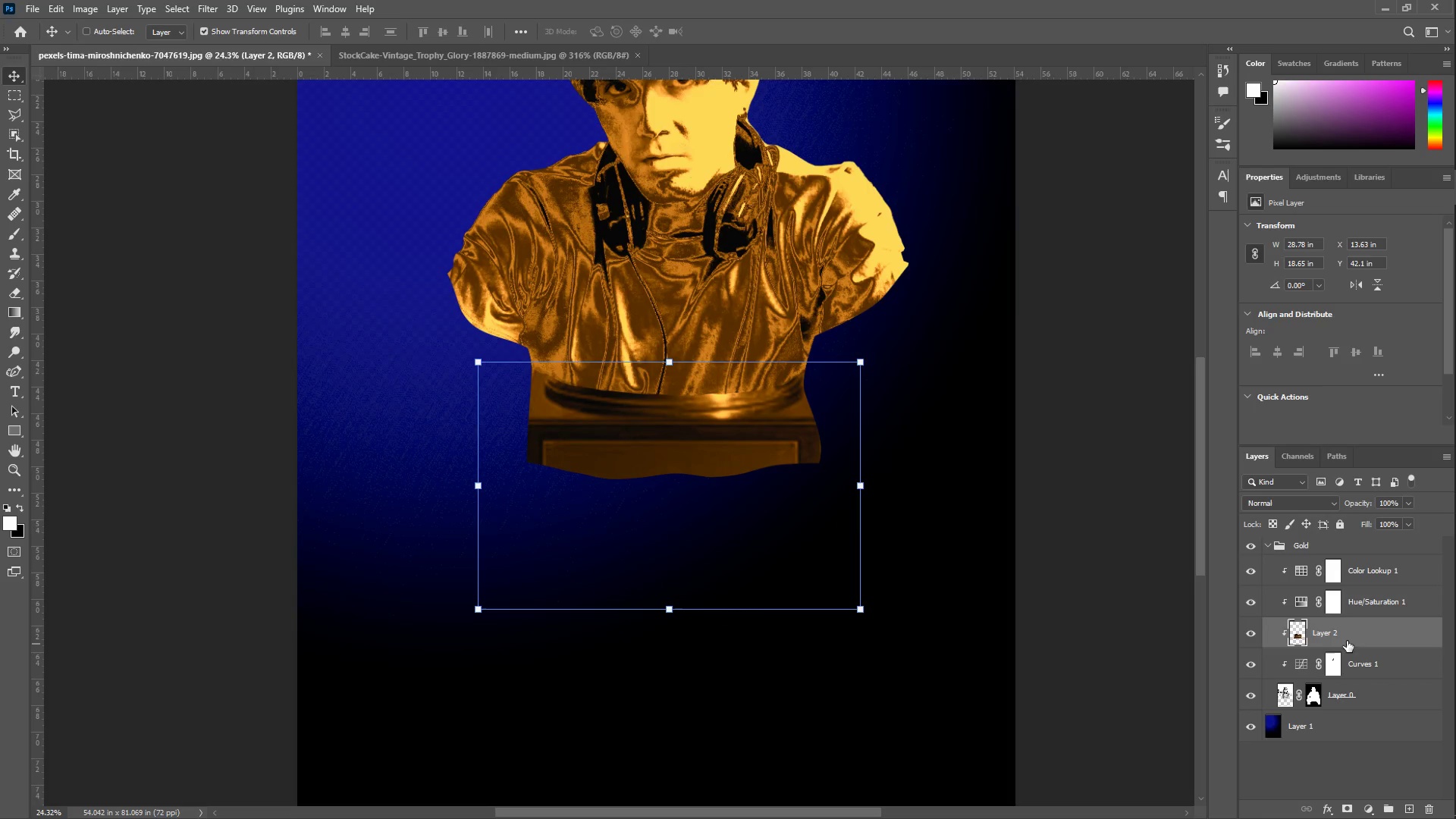 
left_click_drag(start_coordinate=[1347, 629], to_coordinate=[1351, 670])
 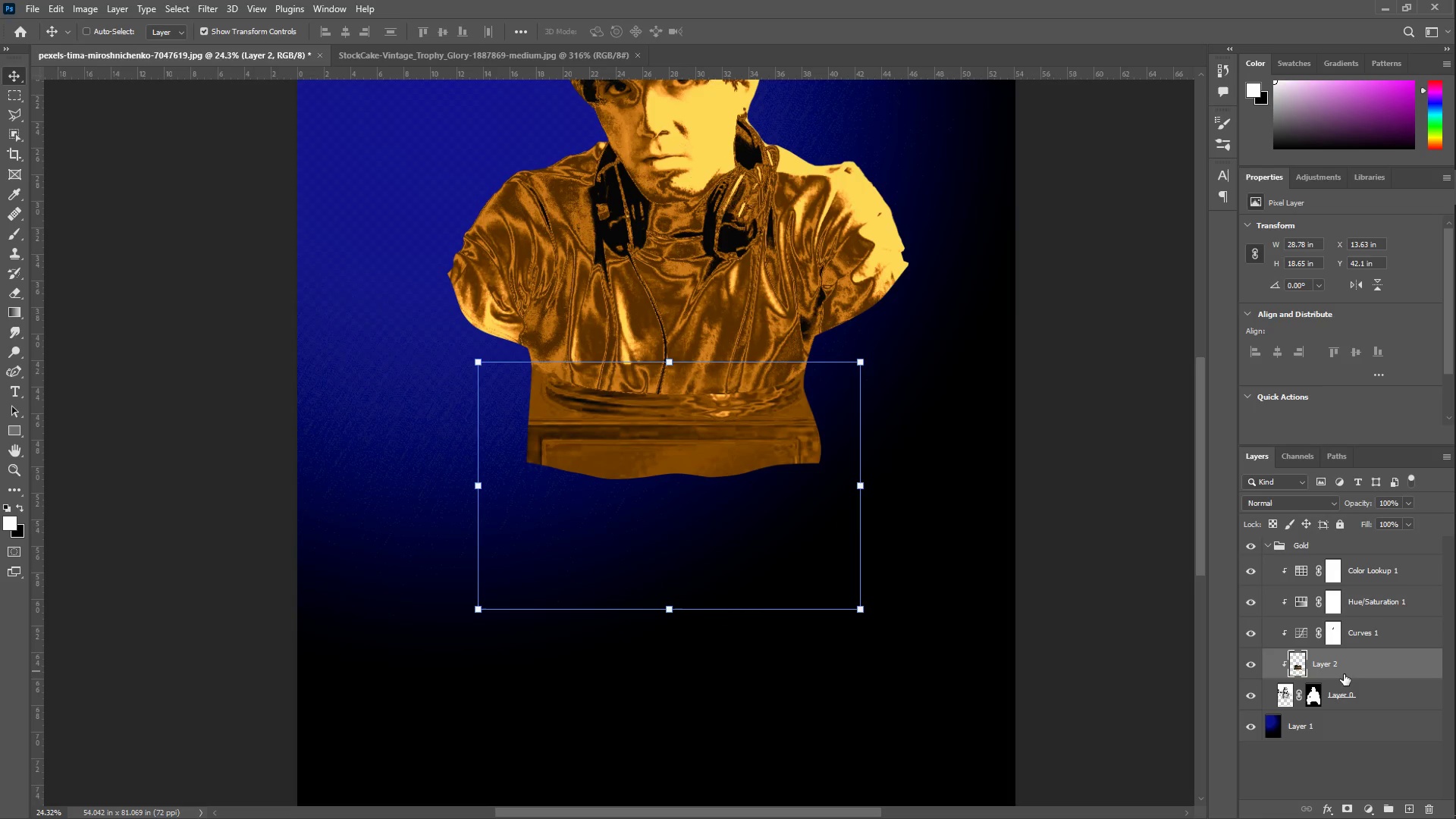 
left_click_drag(start_coordinate=[1344, 673], to_coordinate=[1352, 716])
 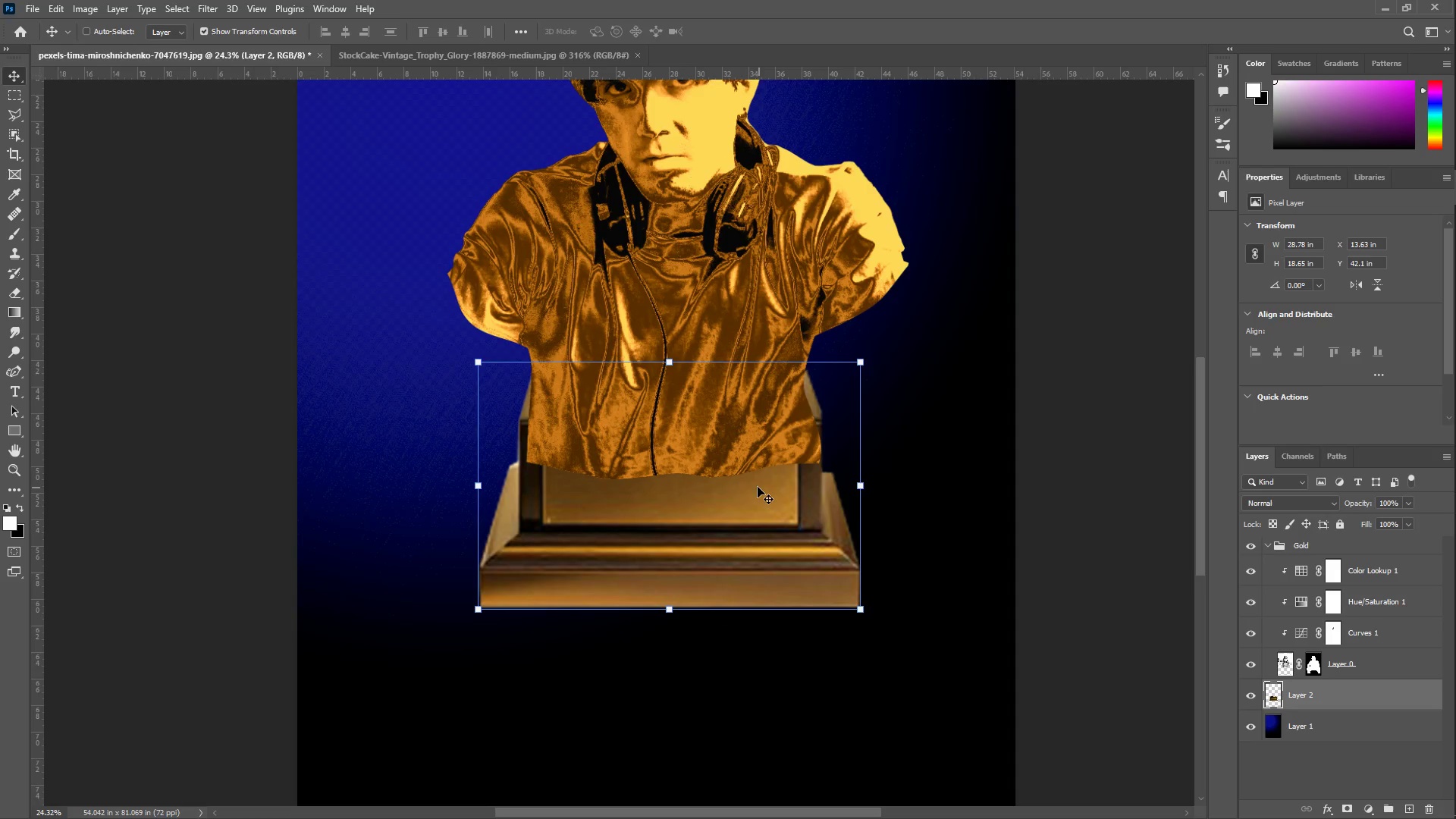 
key(Z)
 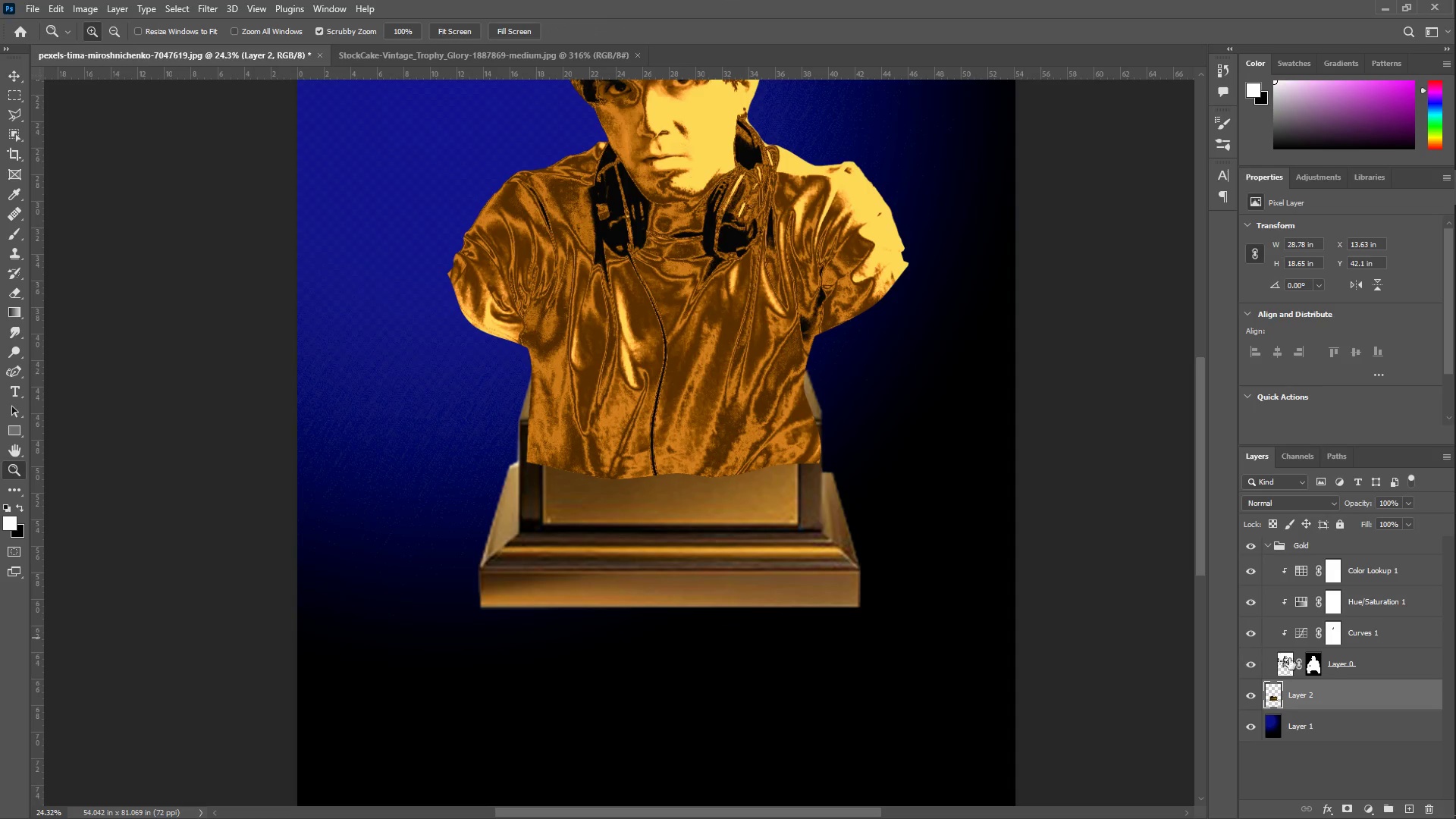 
left_click_drag(start_coordinate=[1363, 696], to_coordinate=[1357, 654])
 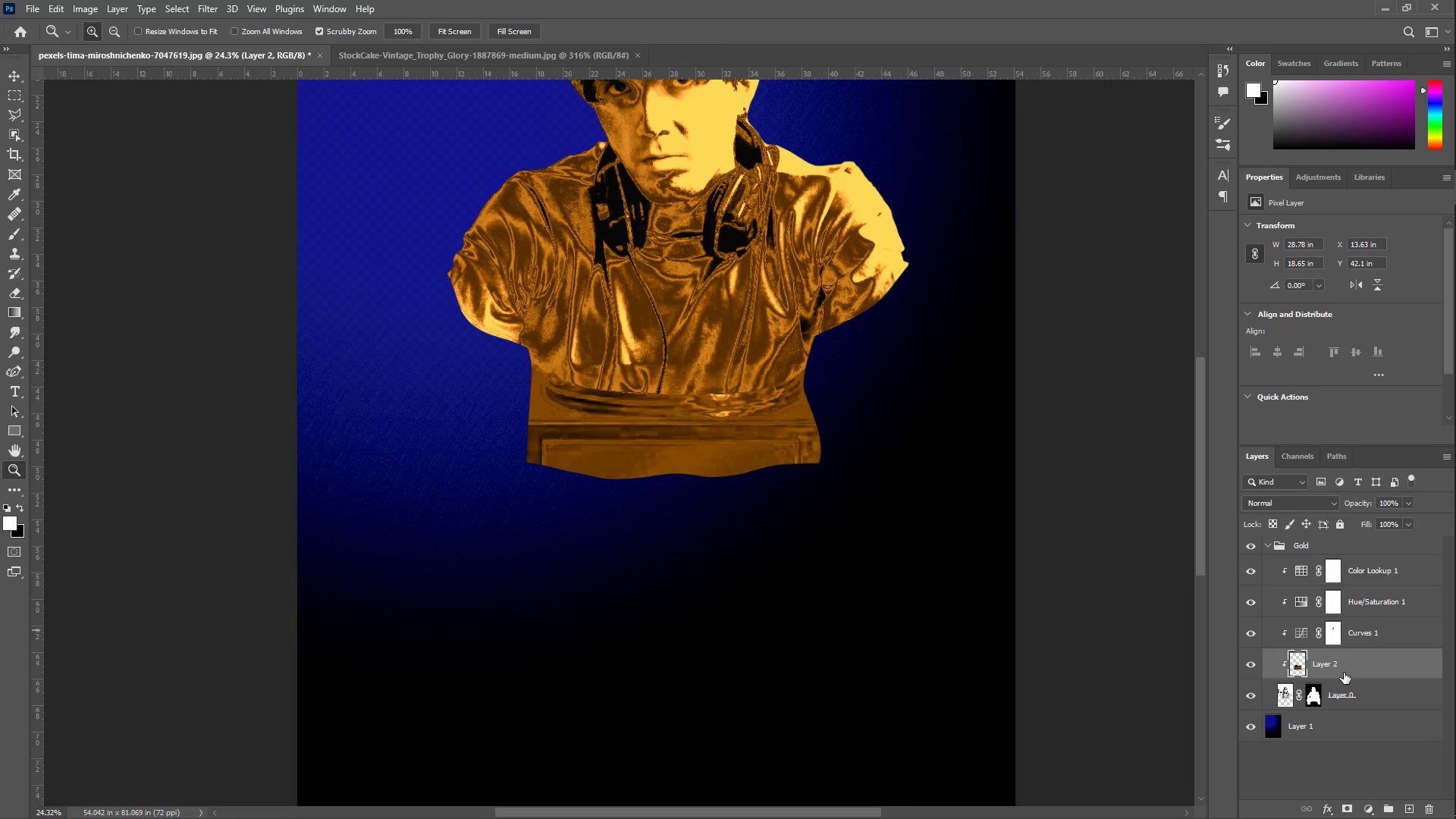 
right_click([1338, 671])
 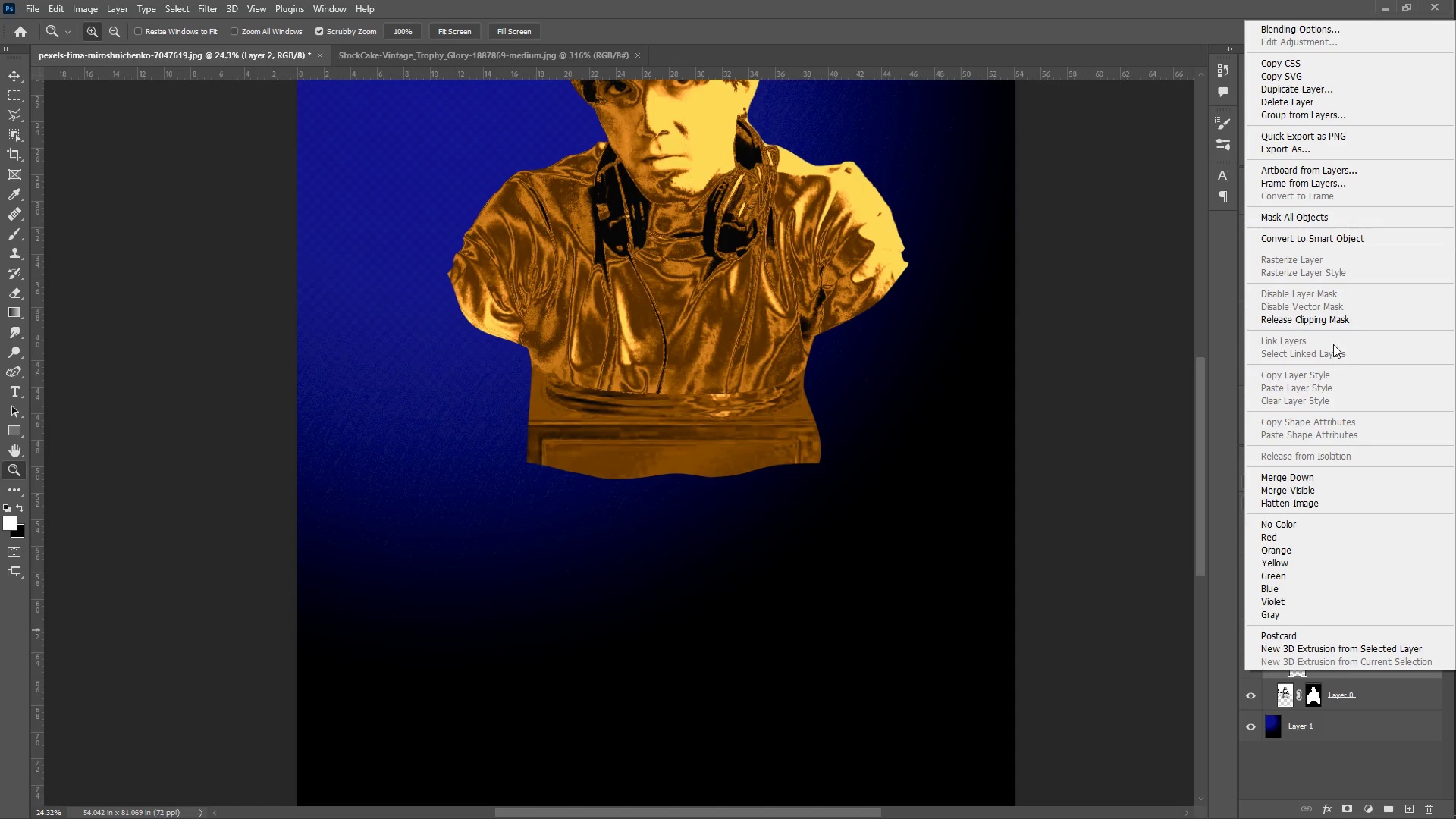 
left_click([1314, 324])
 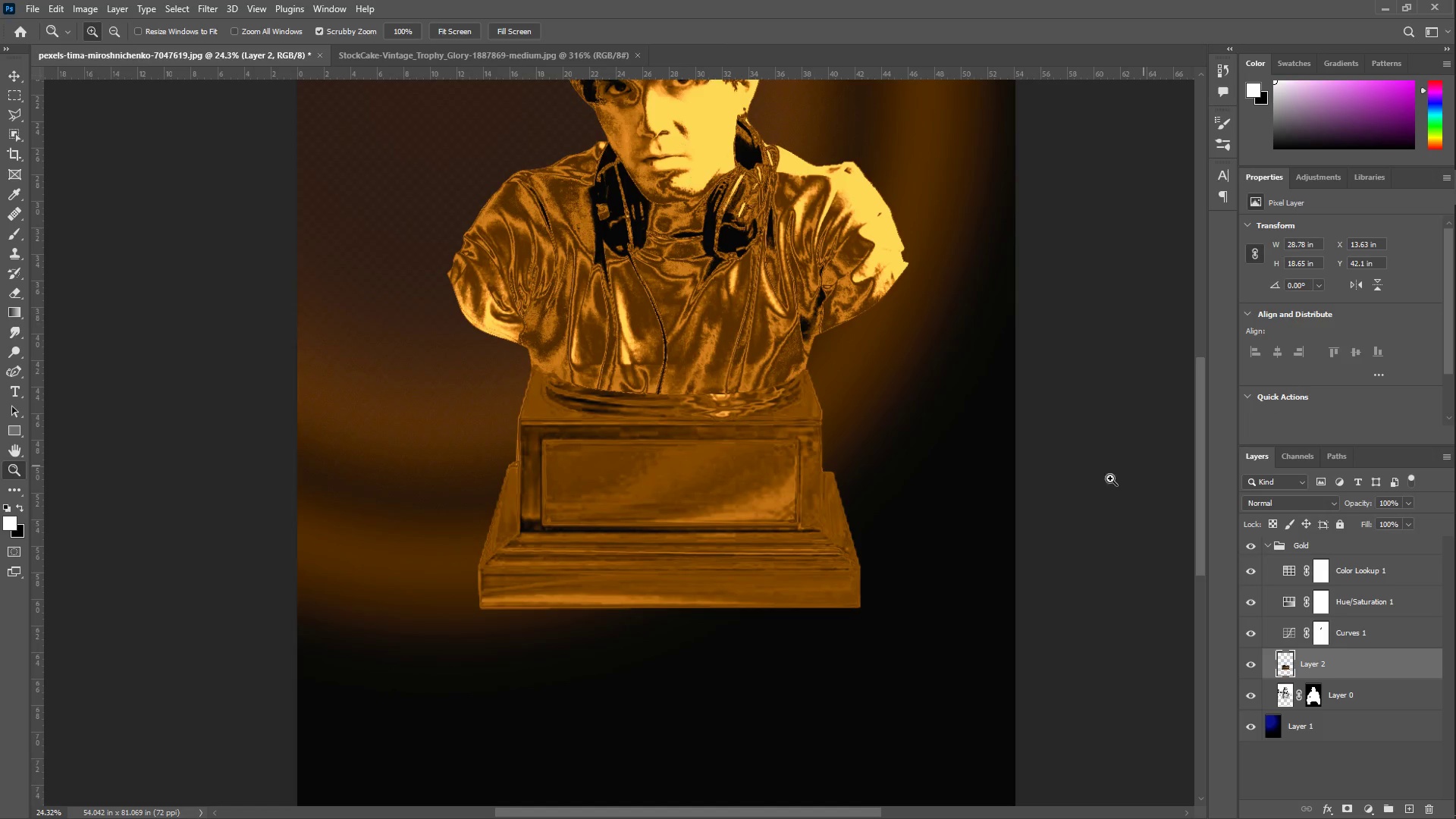 
type(zz)
 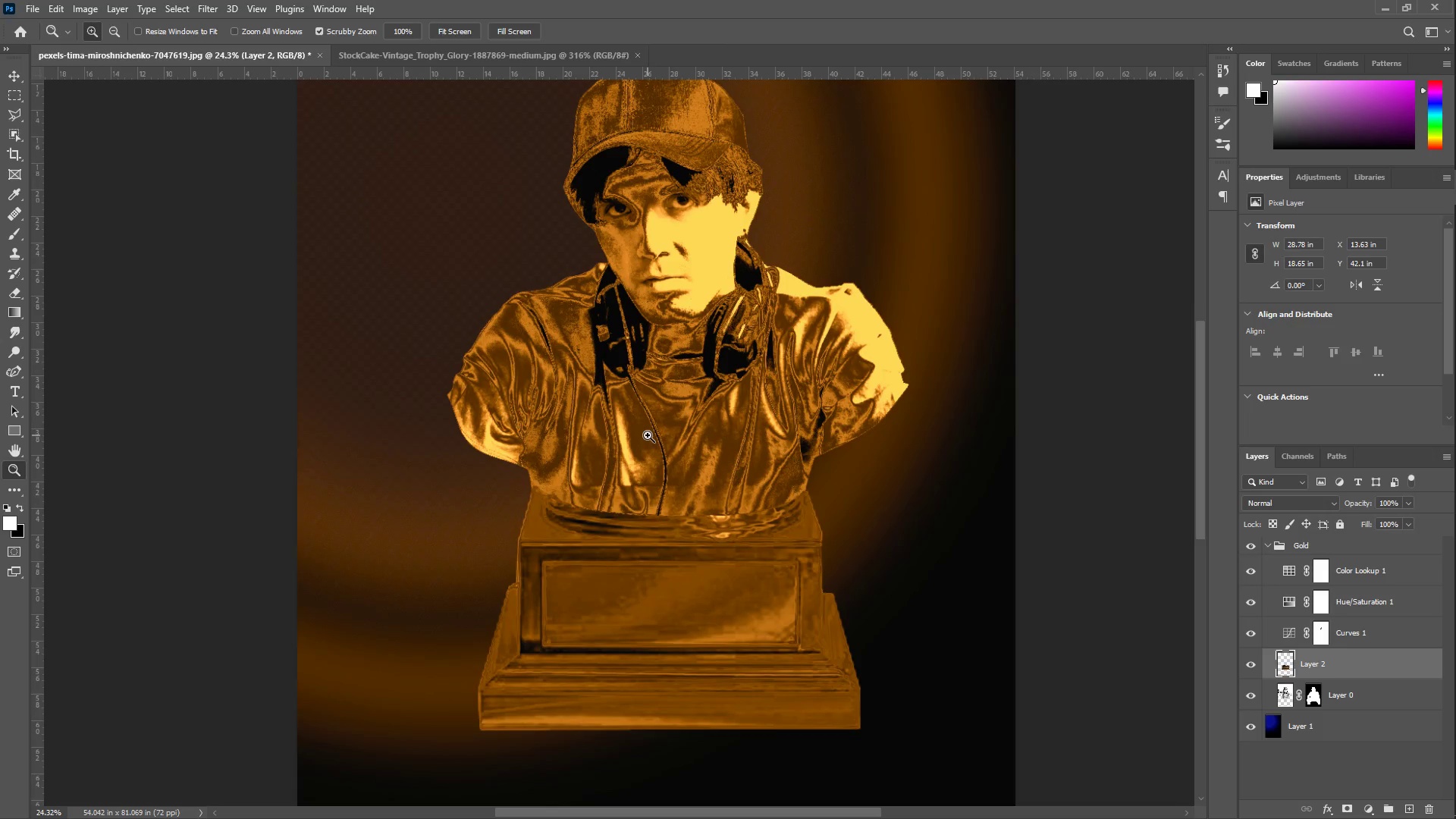 
scroll: coordinate [702, 492], scroll_direction: up, amount: 10.0
 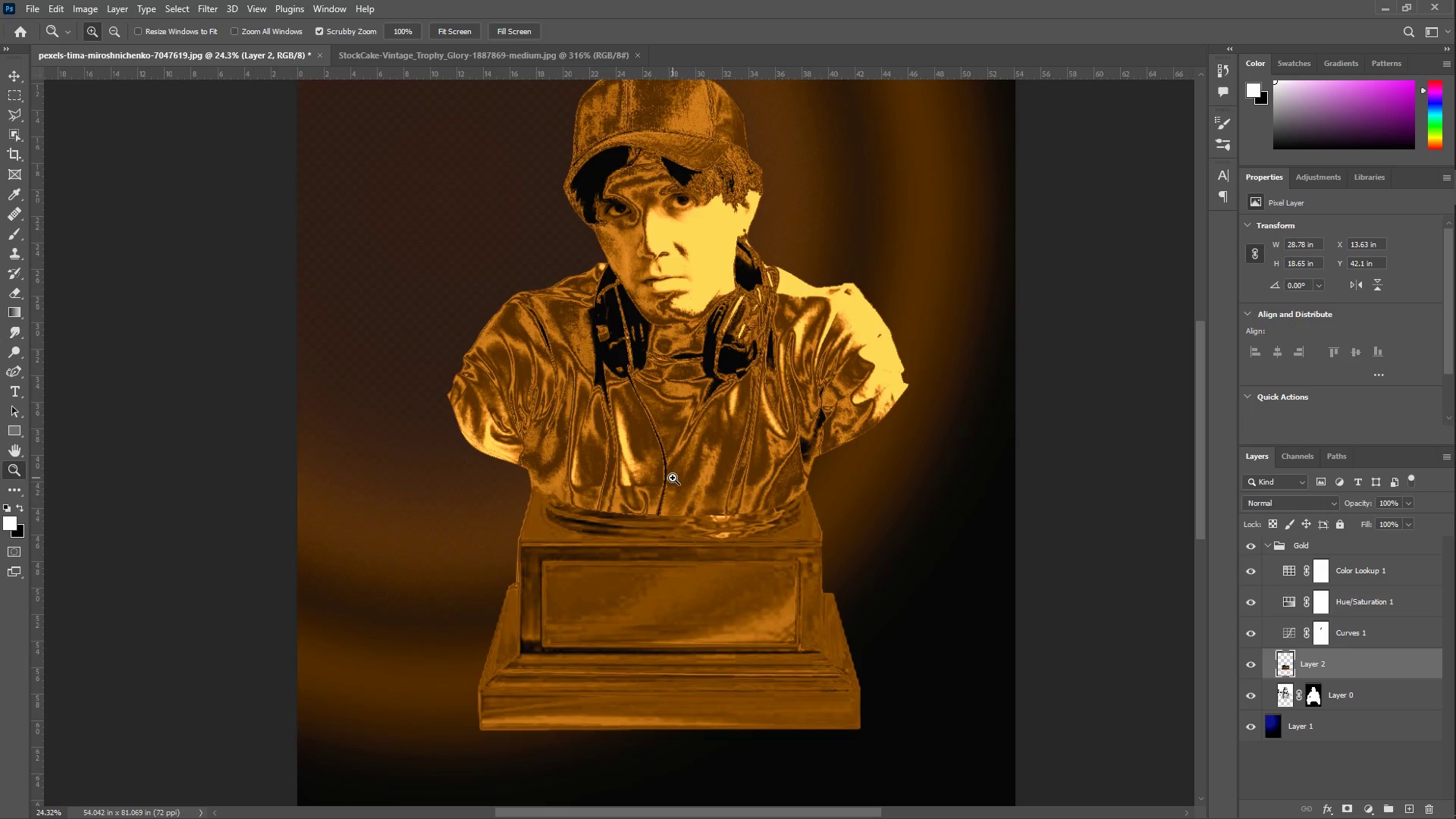 
left_click_drag(start_coordinate=[646, 434], to_coordinate=[613, 431])
 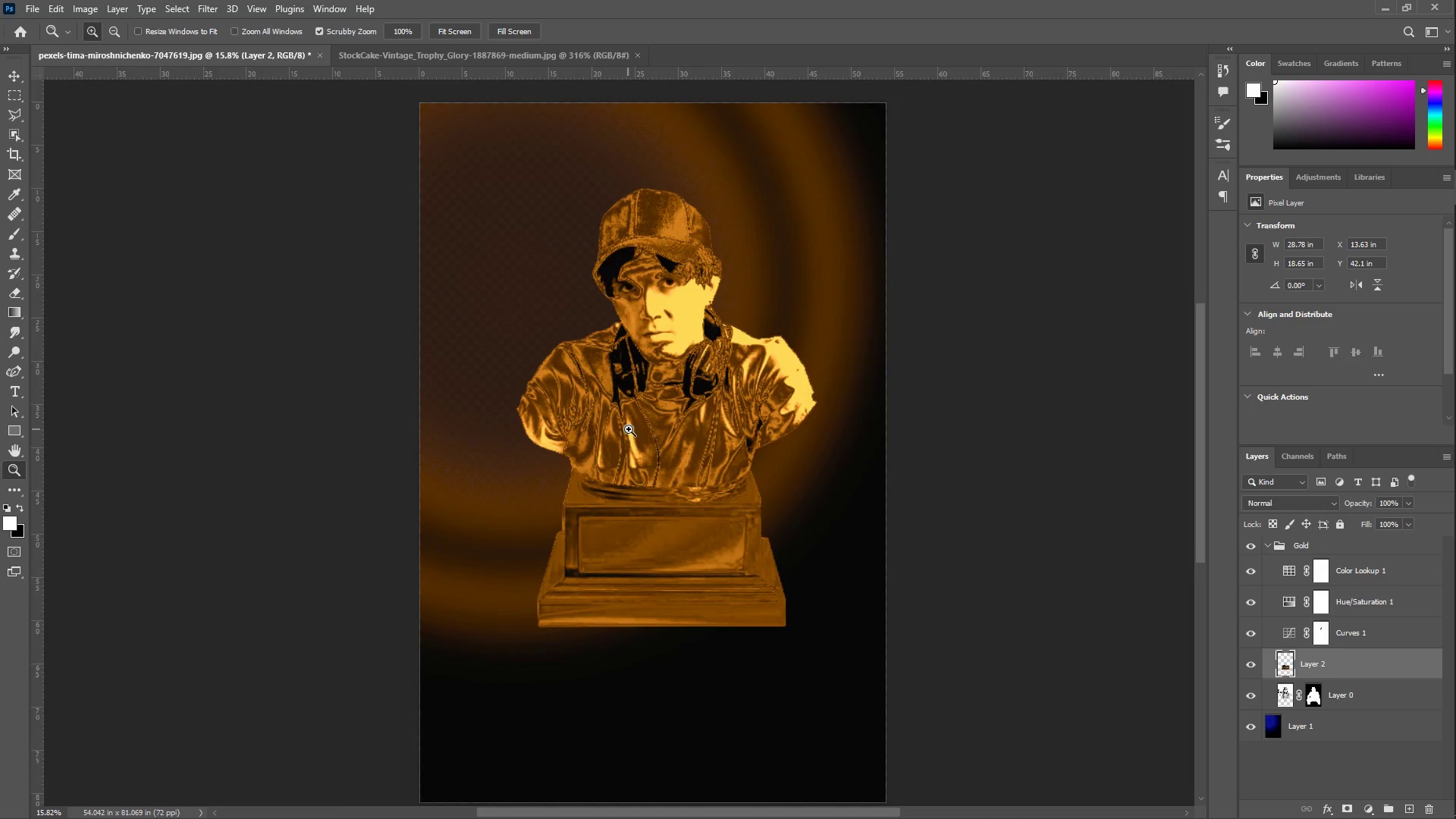 
left_click_drag(start_coordinate=[626, 454], to_coordinate=[670, 463])
 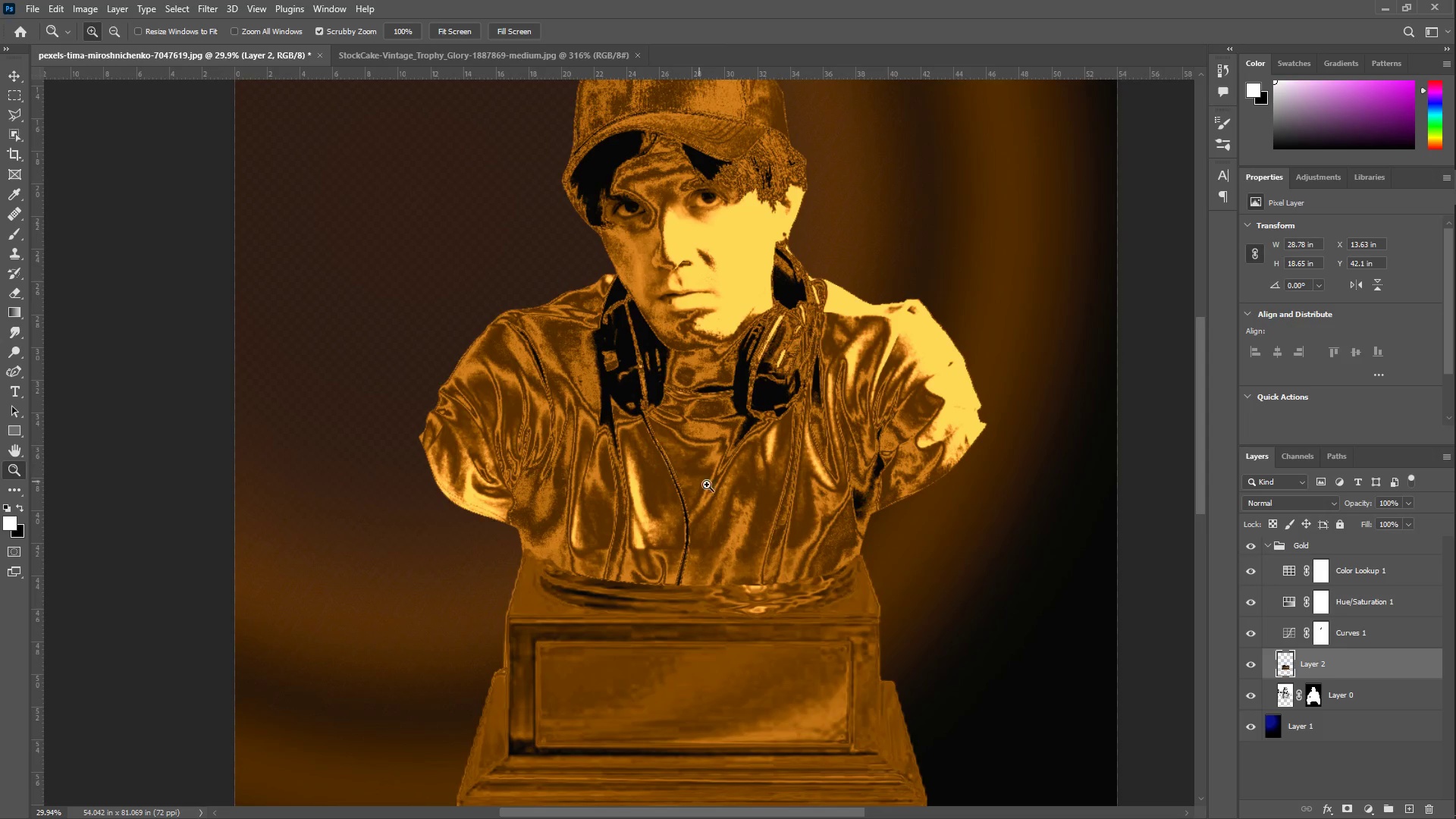 
scroll: coordinate [651, 441], scroll_direction: up, amount: 3.0
 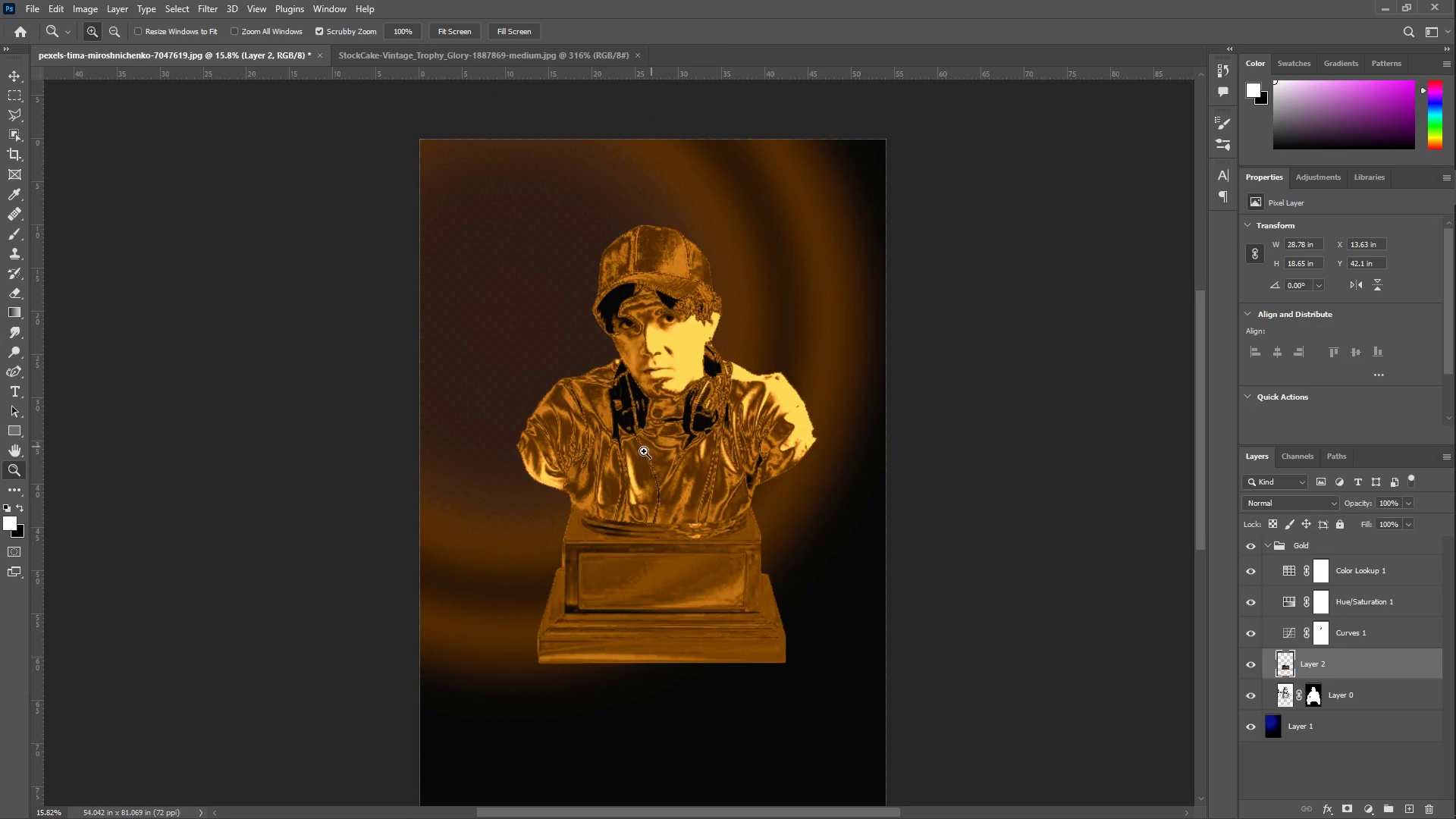 
left_click_drag(start_coordinate=[806, 504], to_coordinate=[782, 500])
 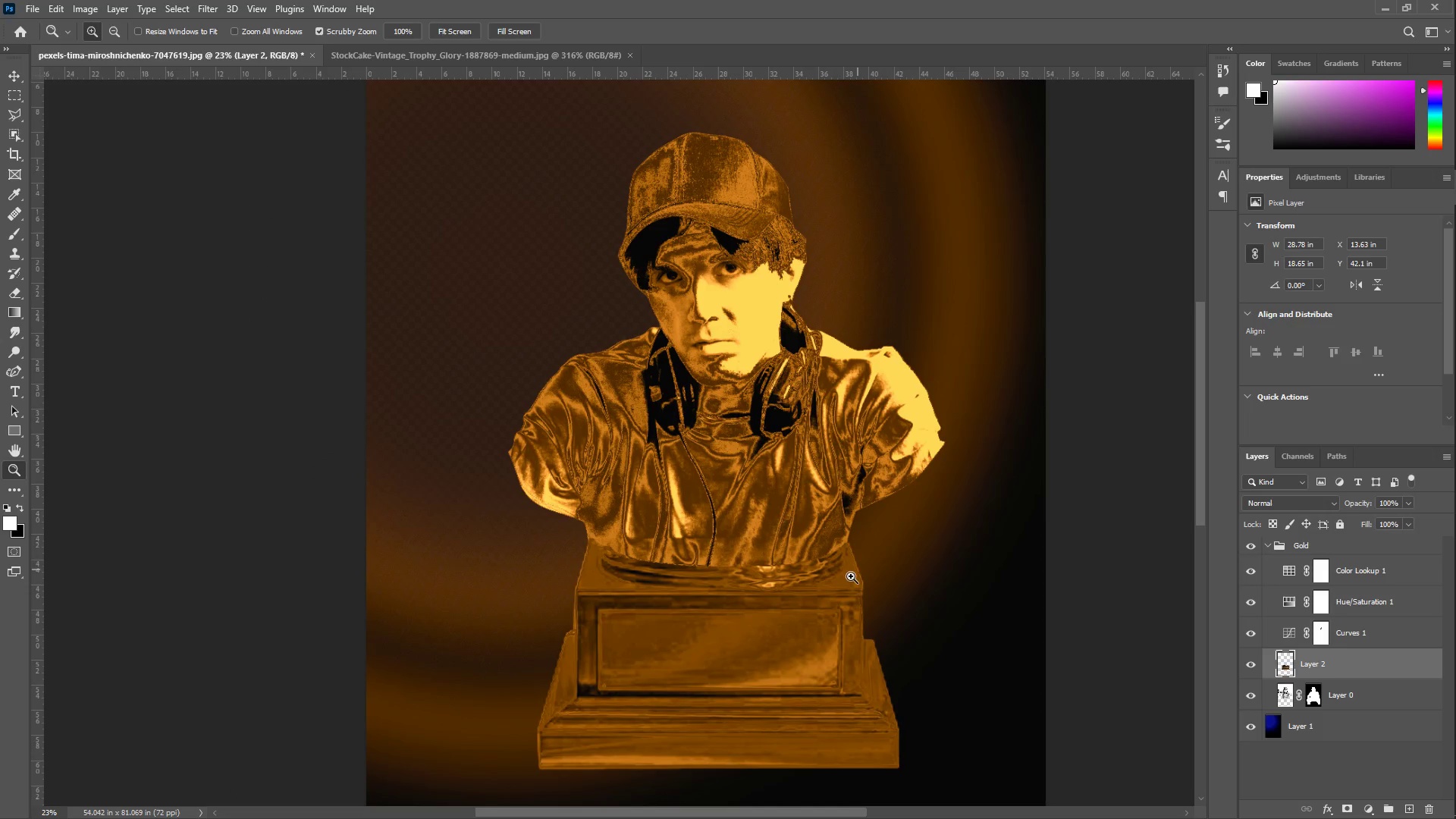 
scroll: coordinate [808, 628], scroll_direction: down, amount: 7.0
 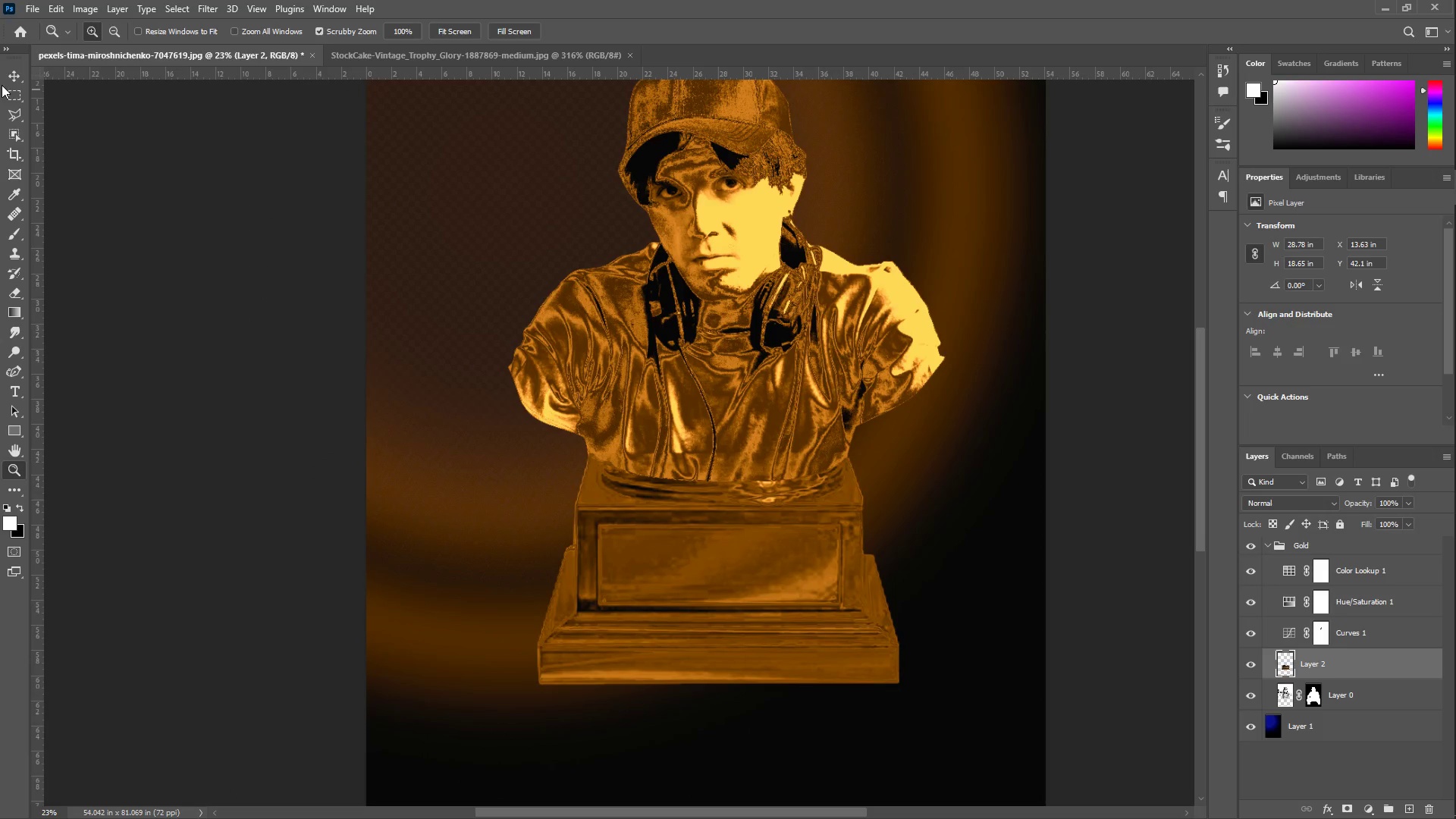 
left_click([13, 77])
 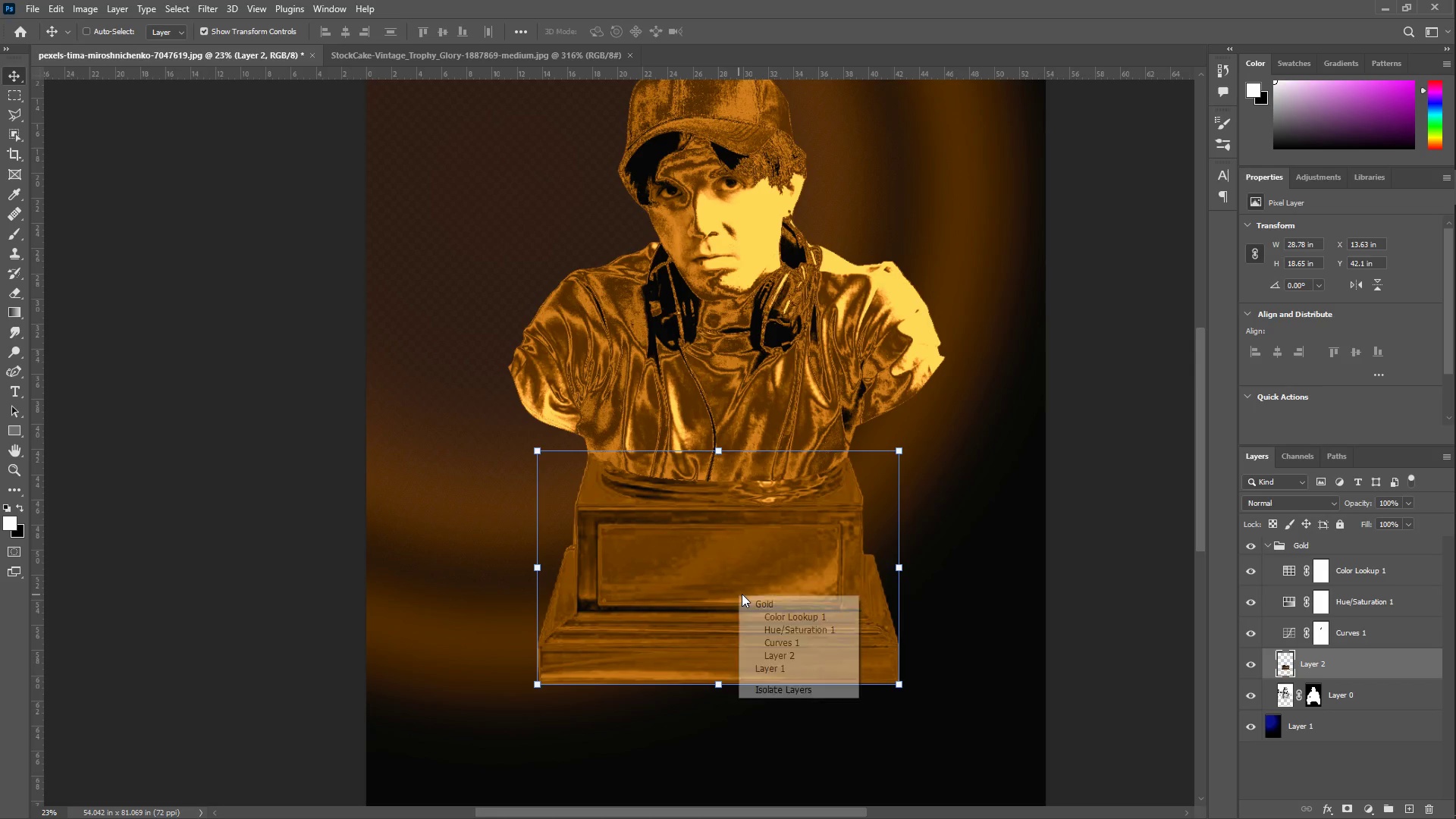 
left_click([763, 600])
 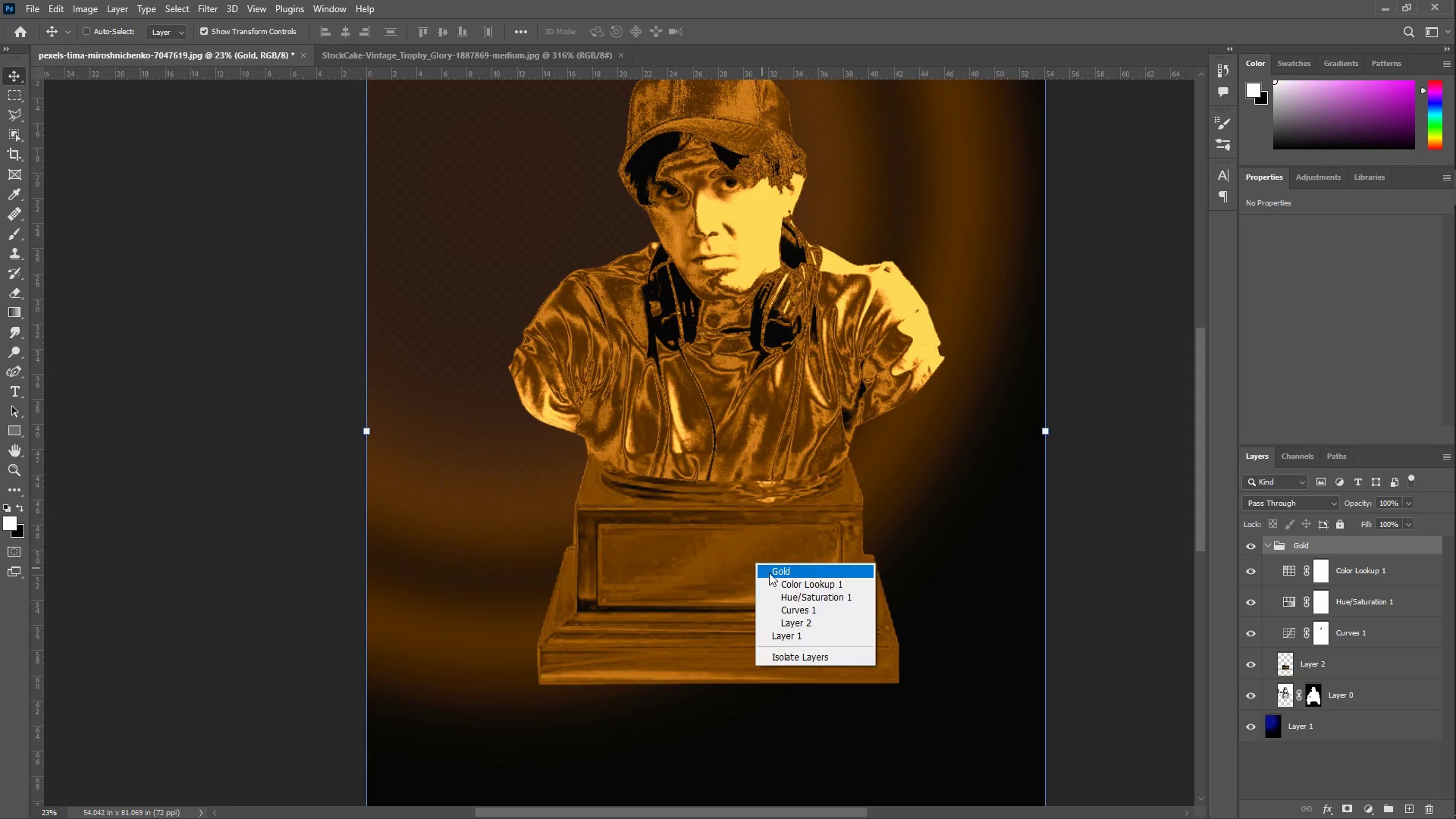 
left_click([785, 582])
 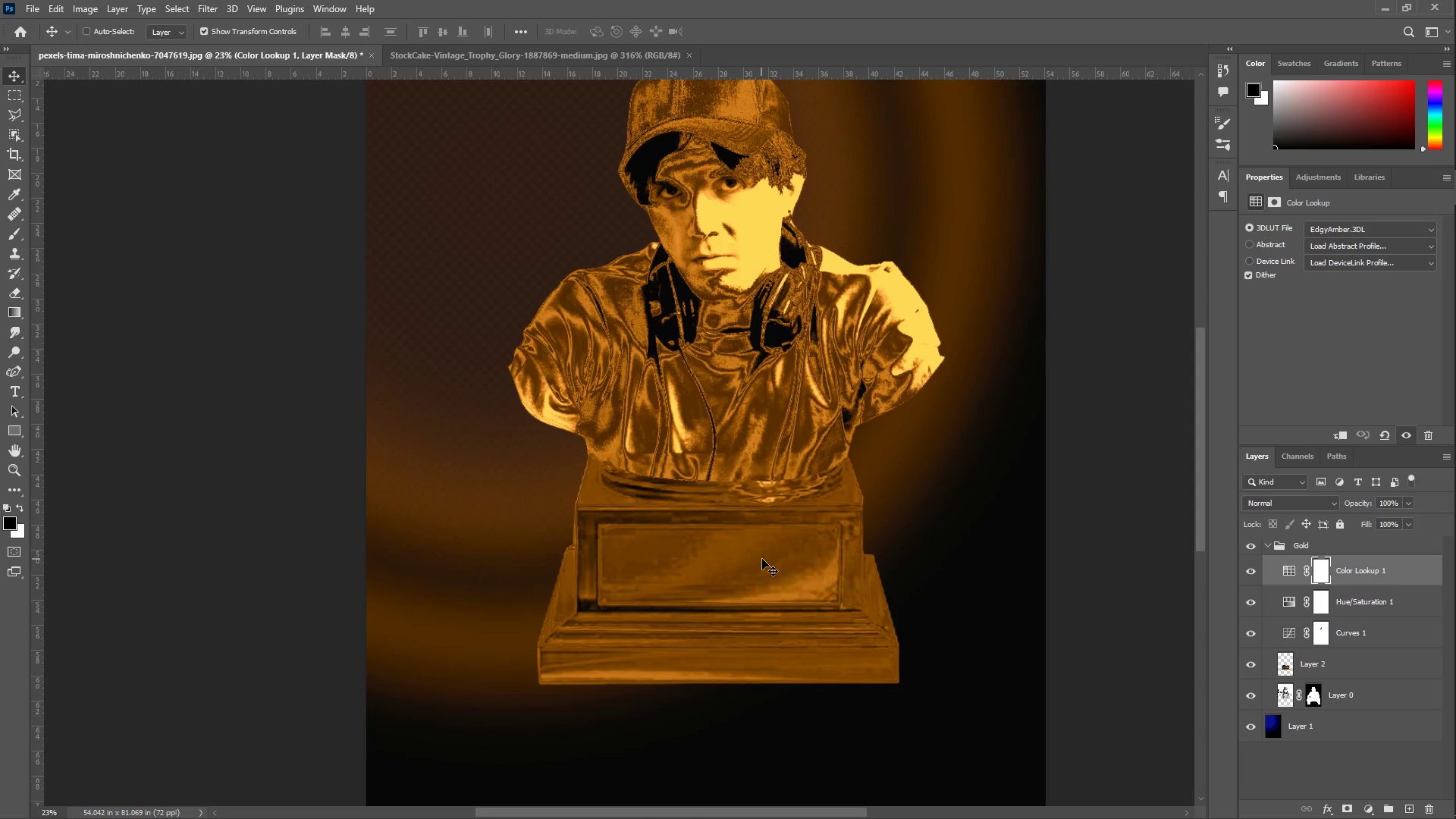 
right_click([762, 560])
 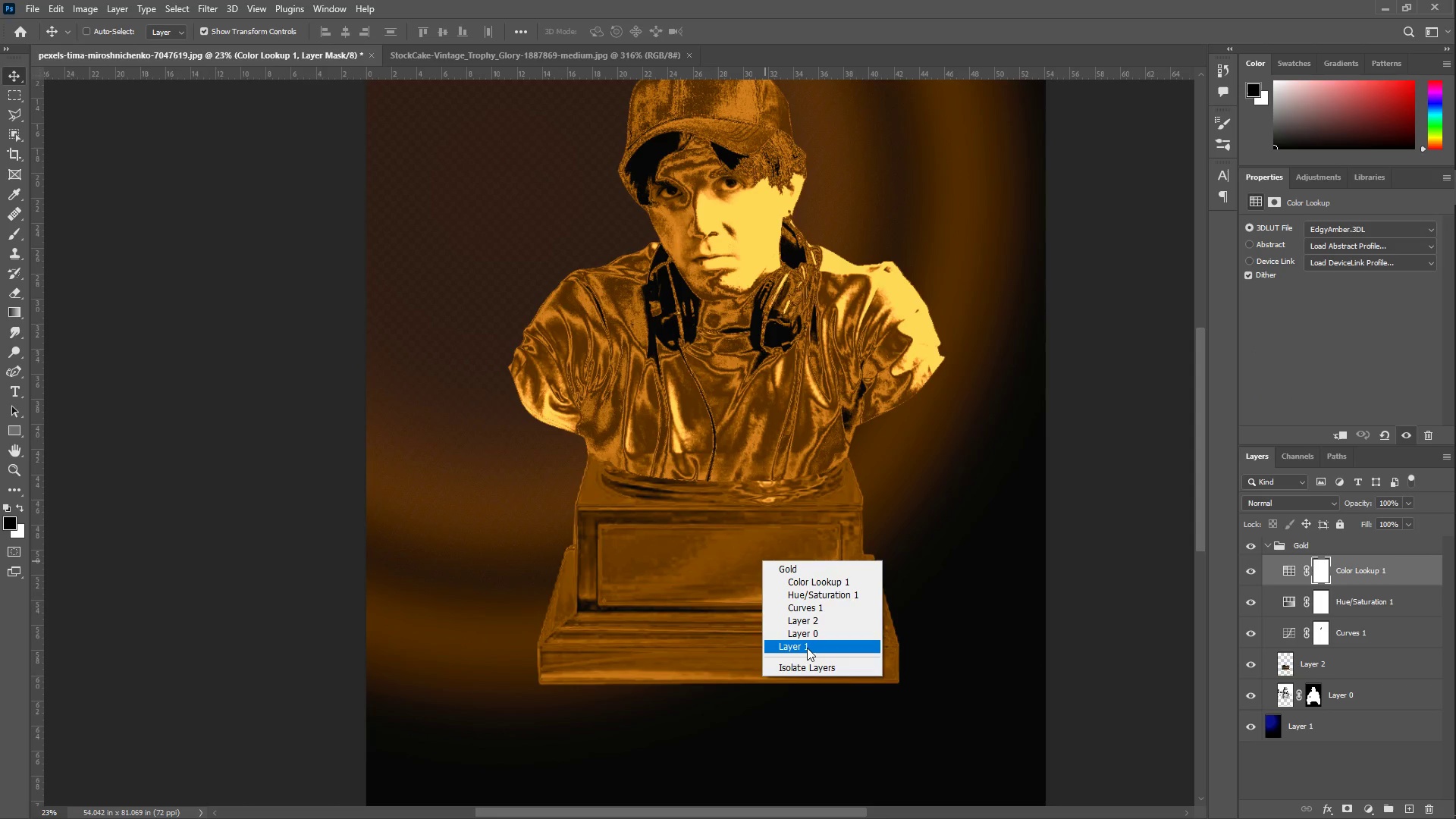 
left_click([807, 648])
 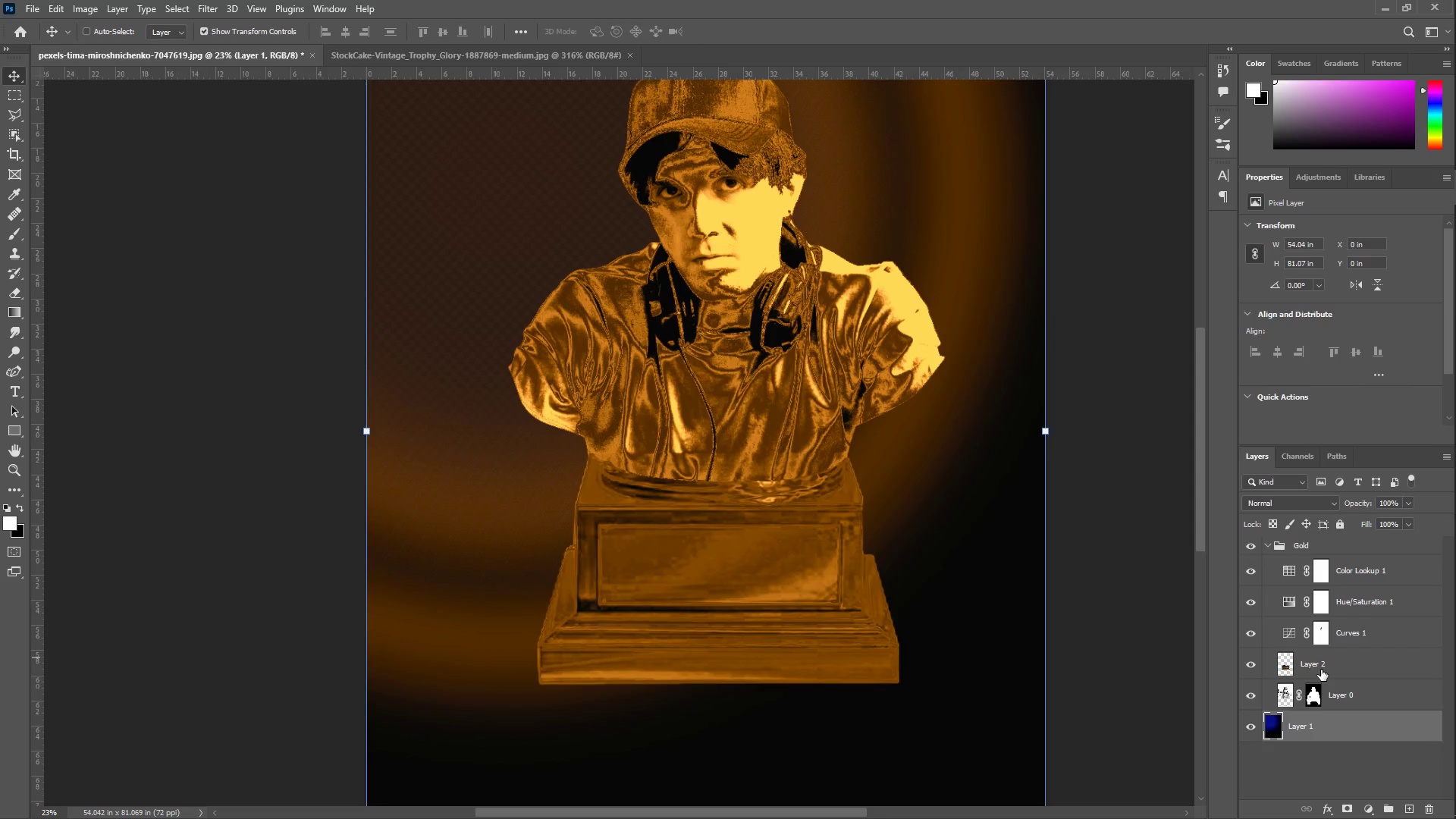 
double_click([1313, 665])
 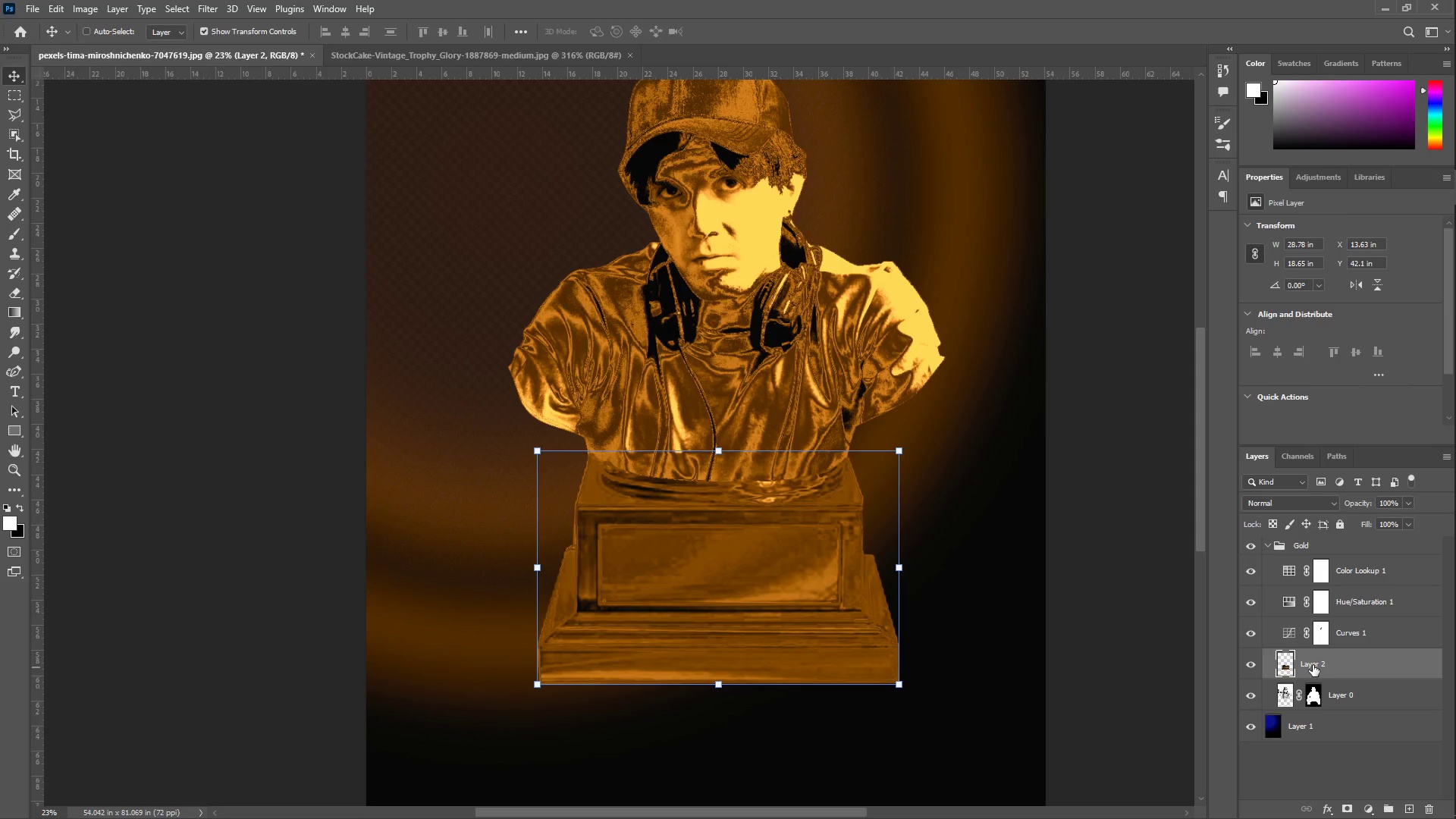 
triple_click([1313, 665])
 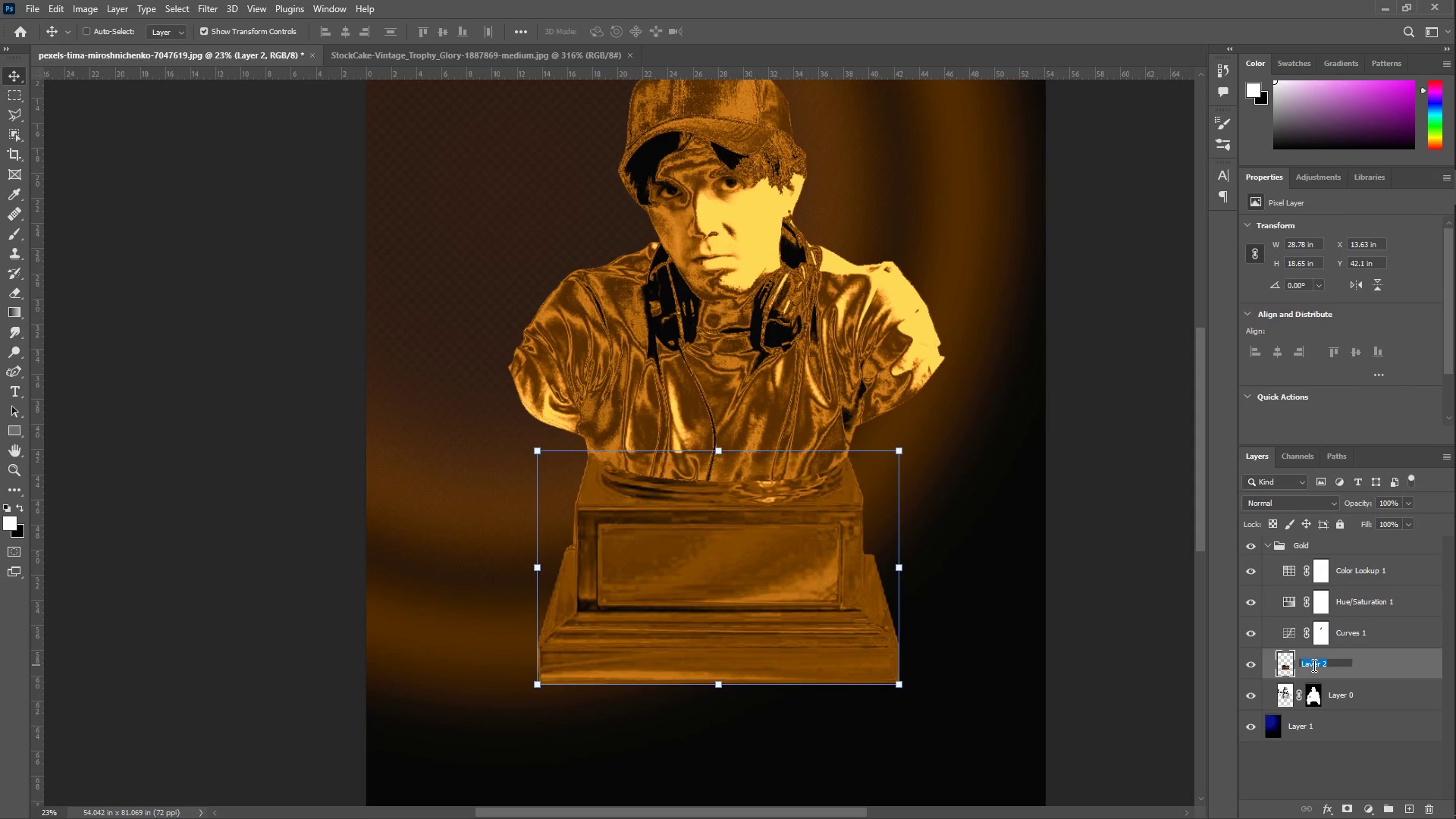 
type(stand)
 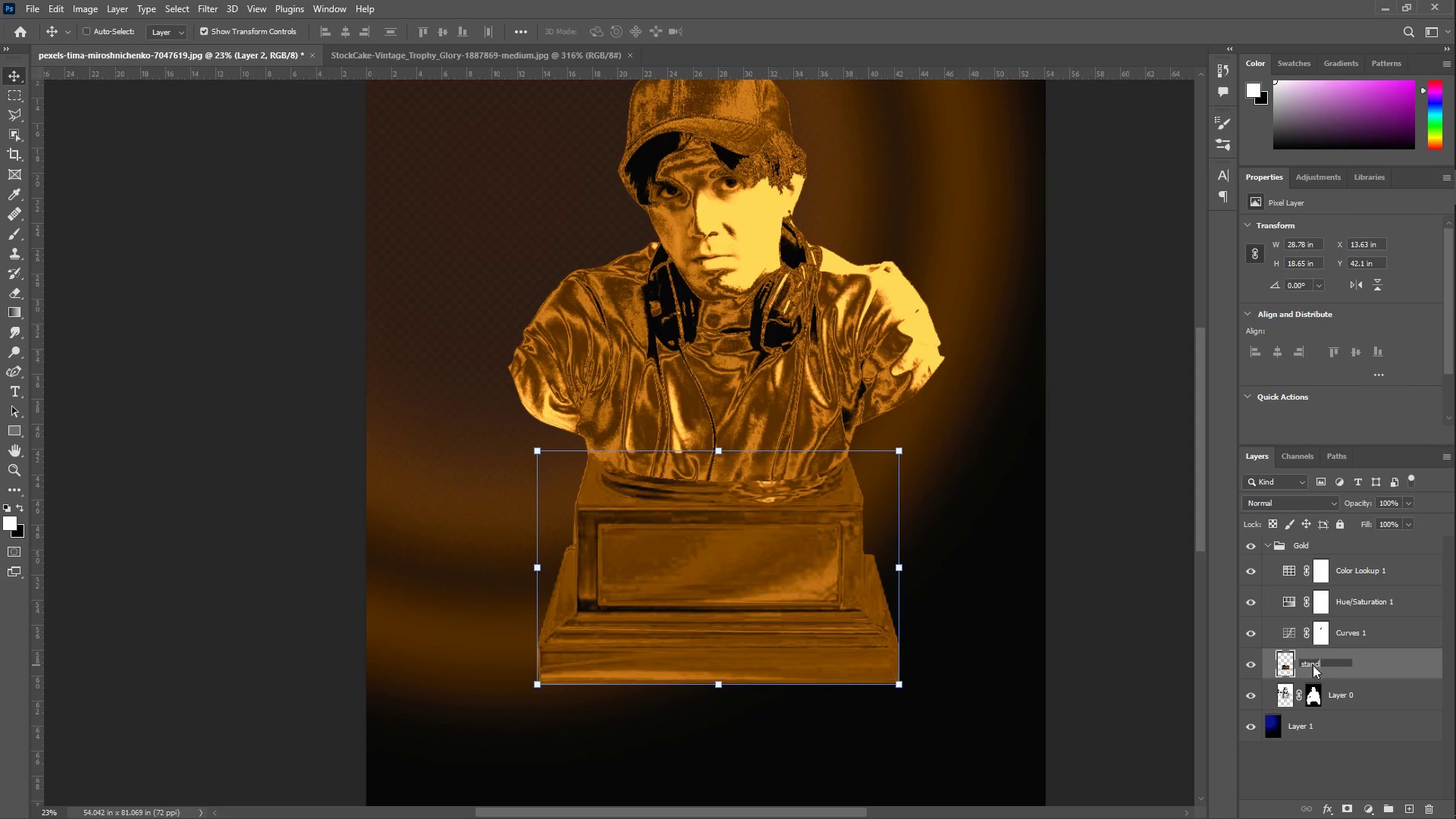 
key(Enter)
 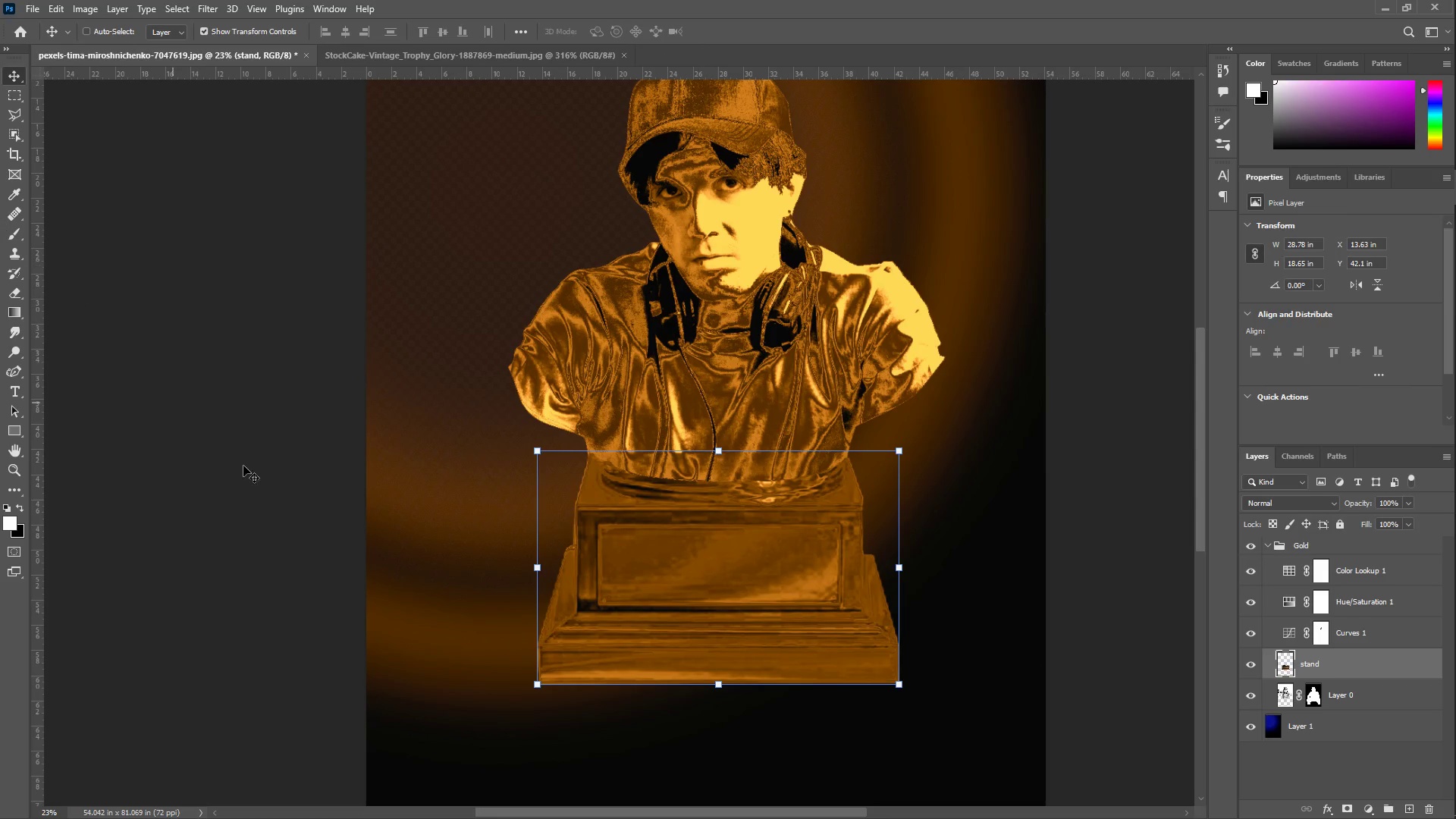 
left_click_drag(start_coordinate=[701, 566], to_coordinate=[698, 620])
 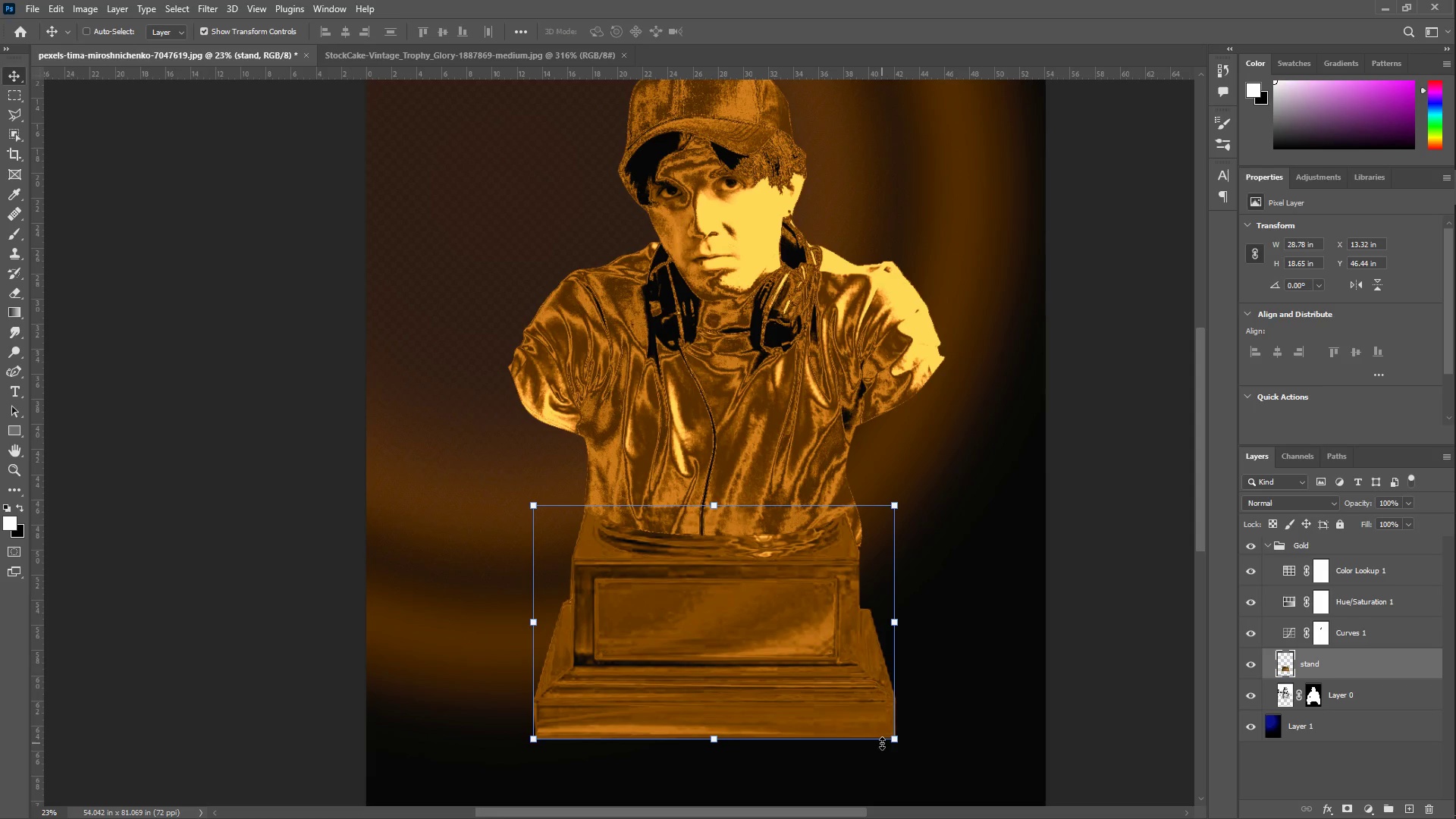 
left_click_drag(start_coordinate=[899, 744], to_coordinate=[914, 748])
 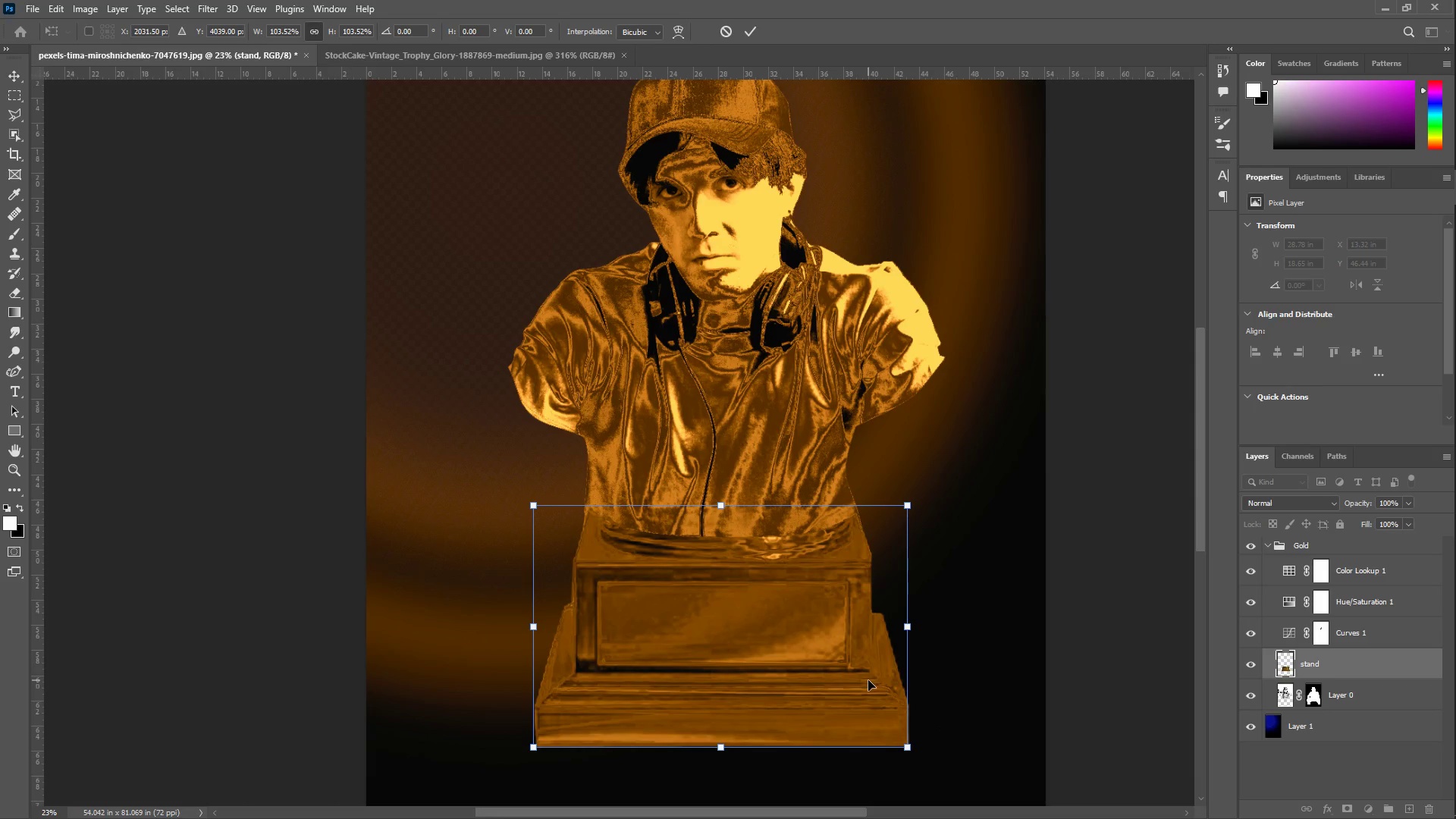 
key(Enter)
 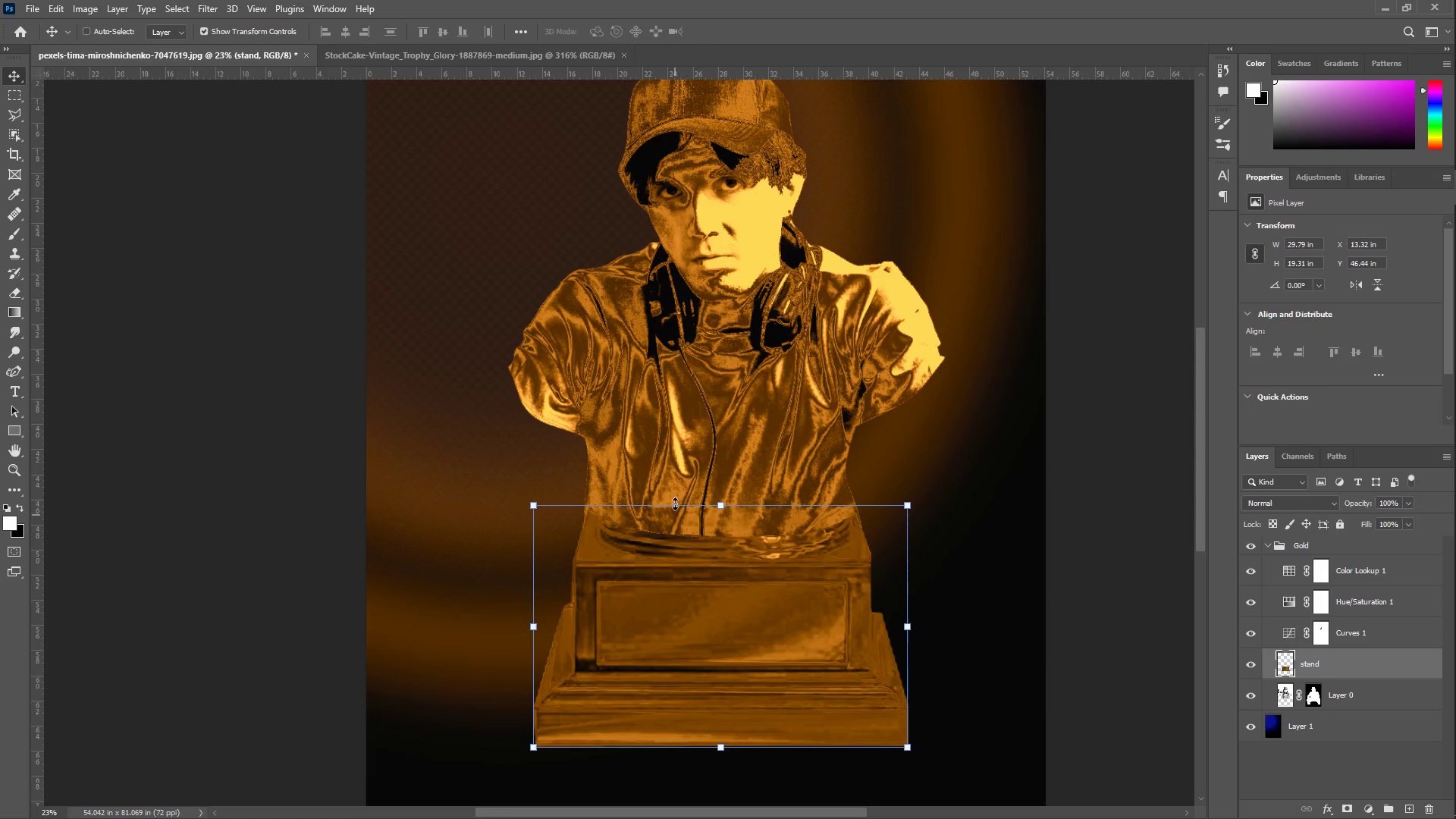 
key(Z)
 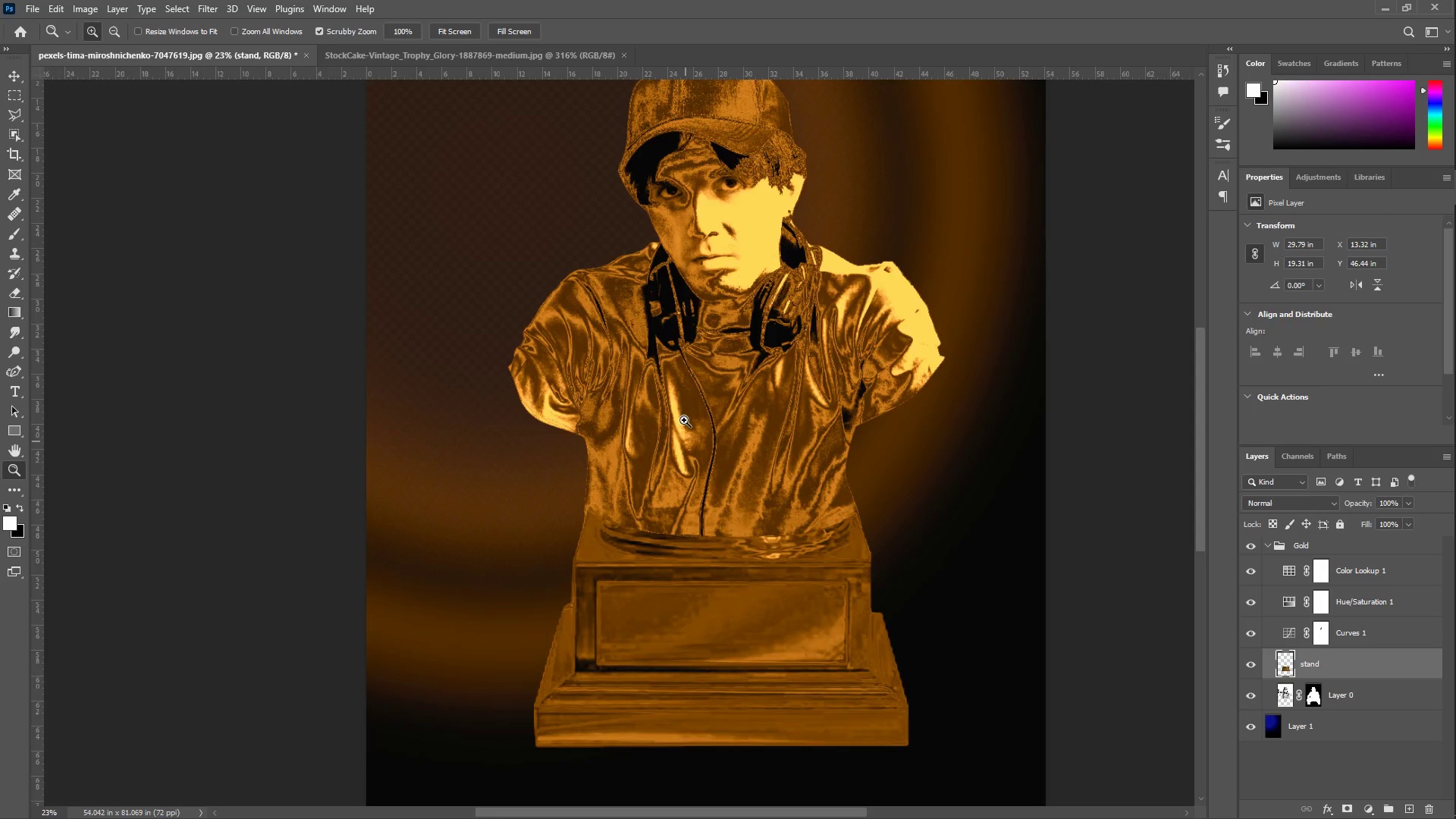 
left_click_drag(start_coordinate=[684, 393], to_coordinate=[642, 396])
 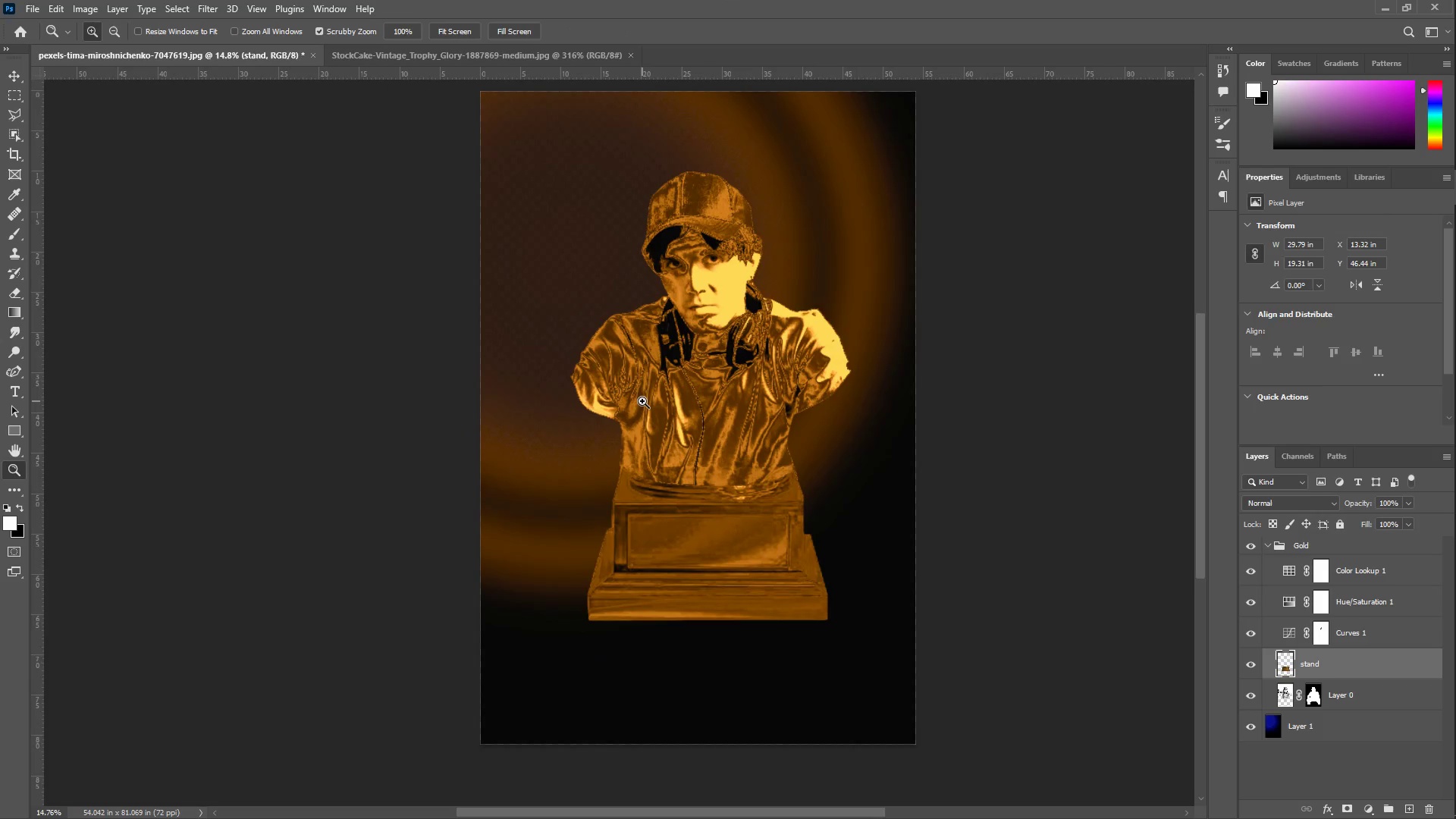 
left_click_drag(start_coordinate=[650, 401], to_coordinate=[679, 406])
 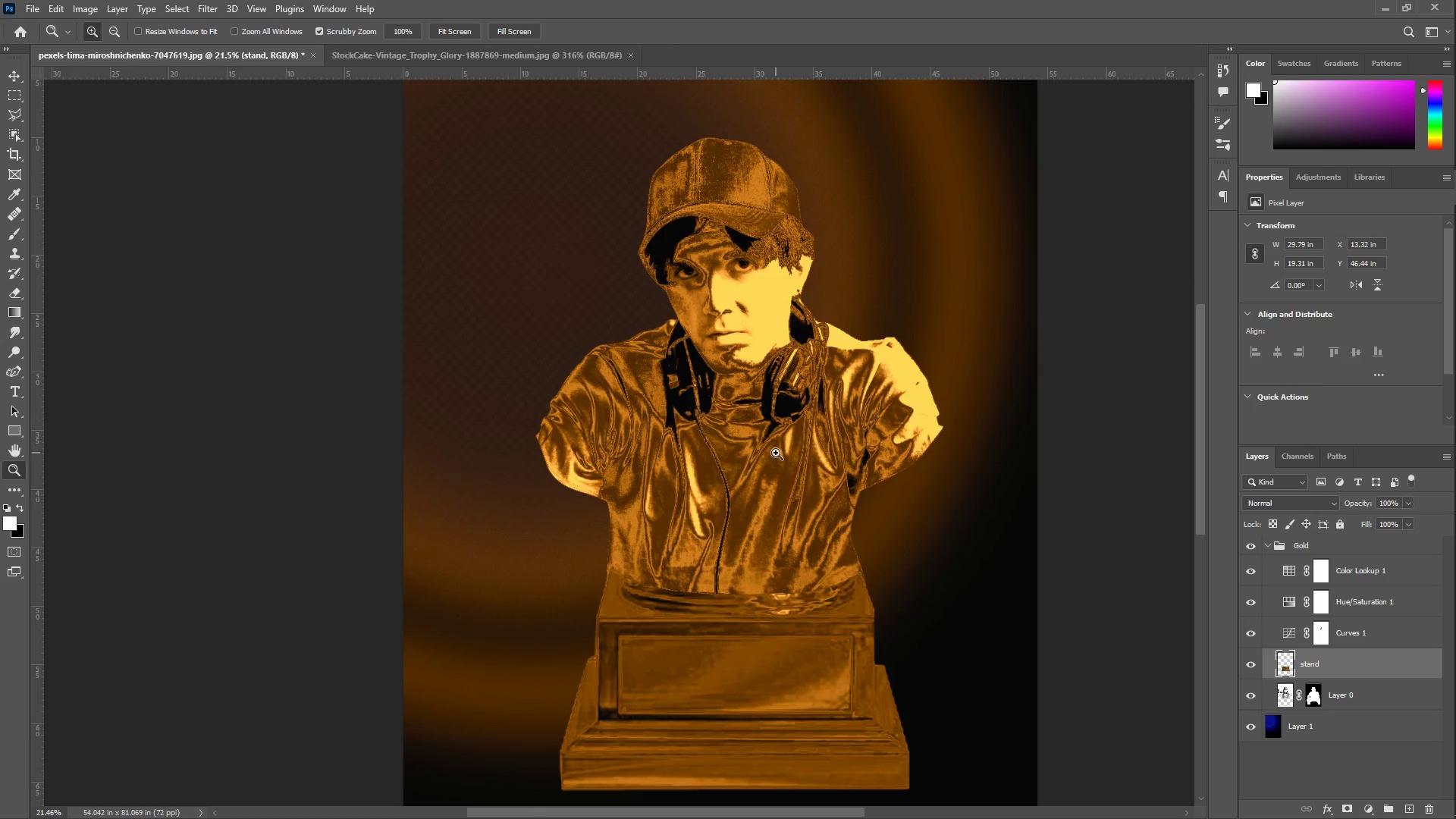 
scroll: coordinate [642, 401], scroll_direction: up, amount: 4.0
 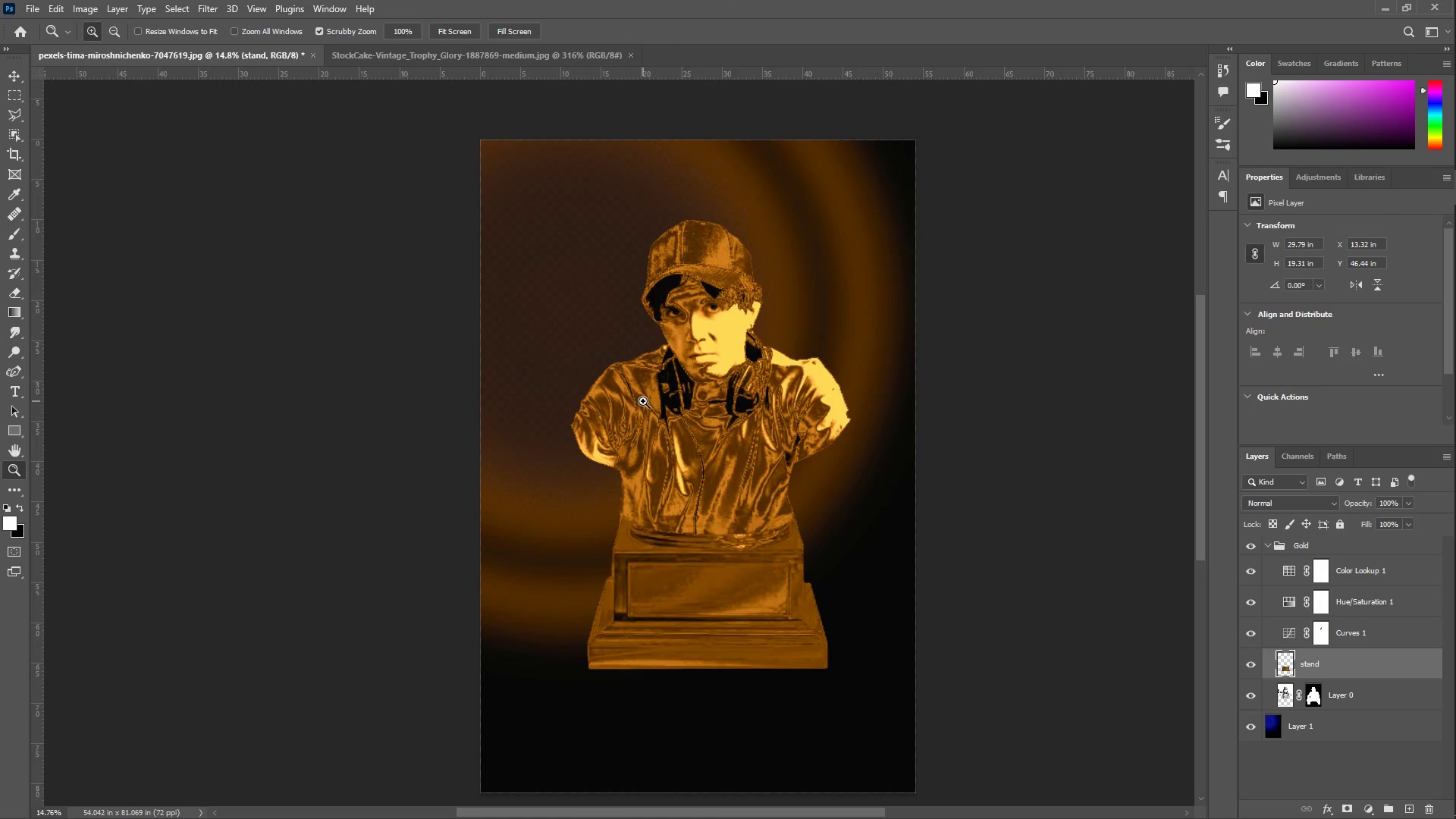 
hold_key(key=Space, duration=1.03)
 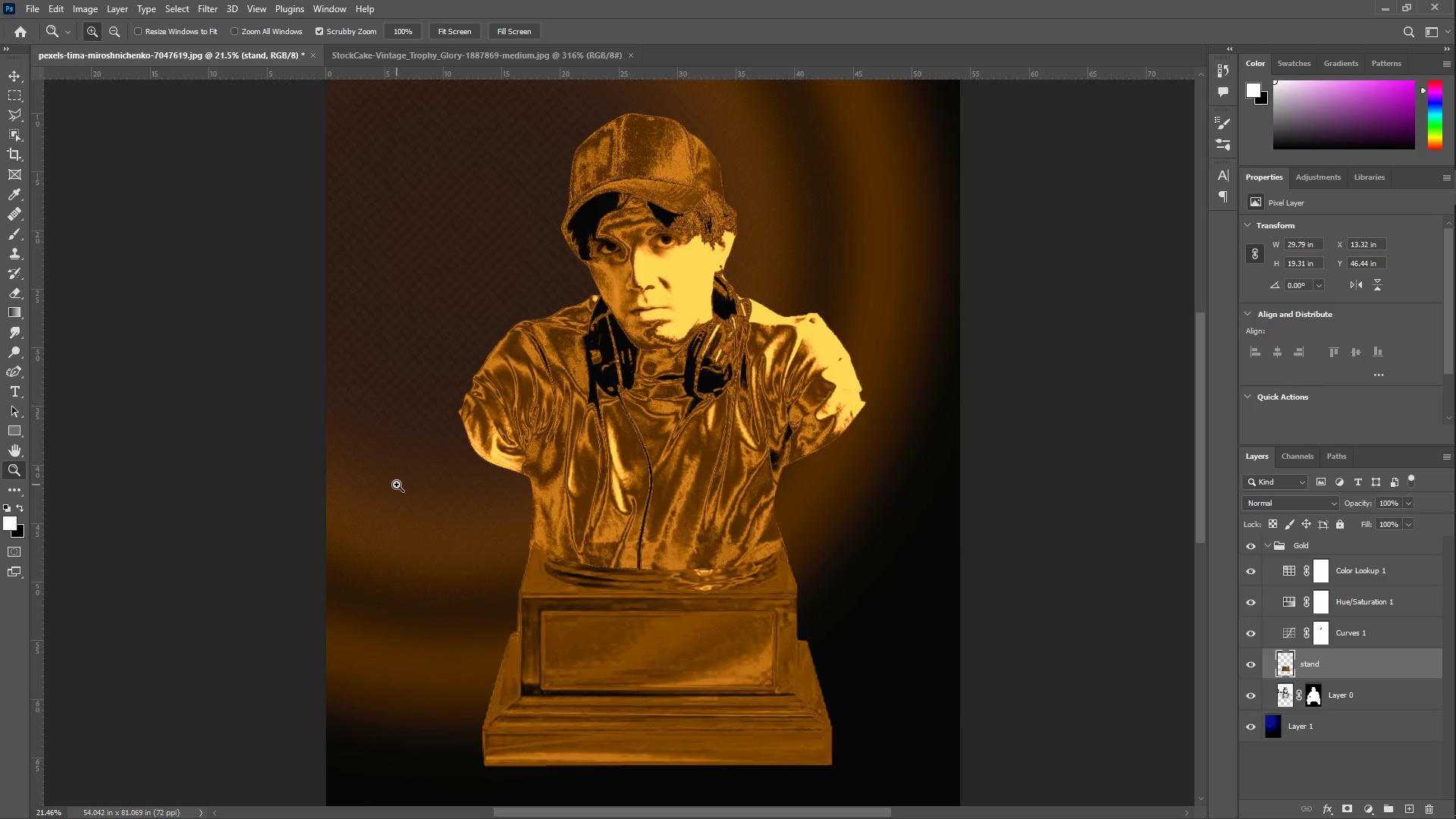 
left_click_drag(start_coordinate=[745, 453], to_coordinate=[668, 428])
 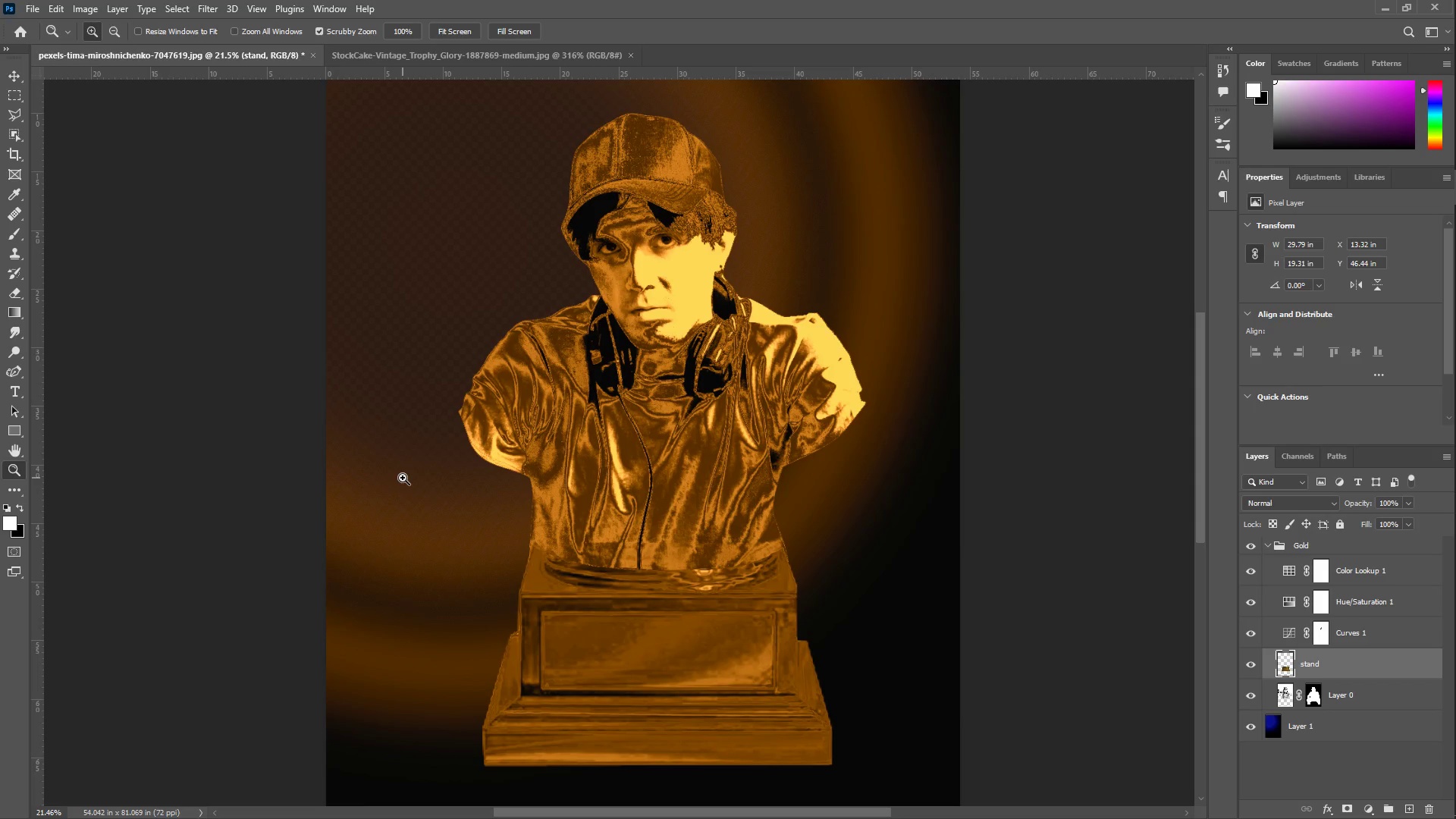 
wait(267.16)
 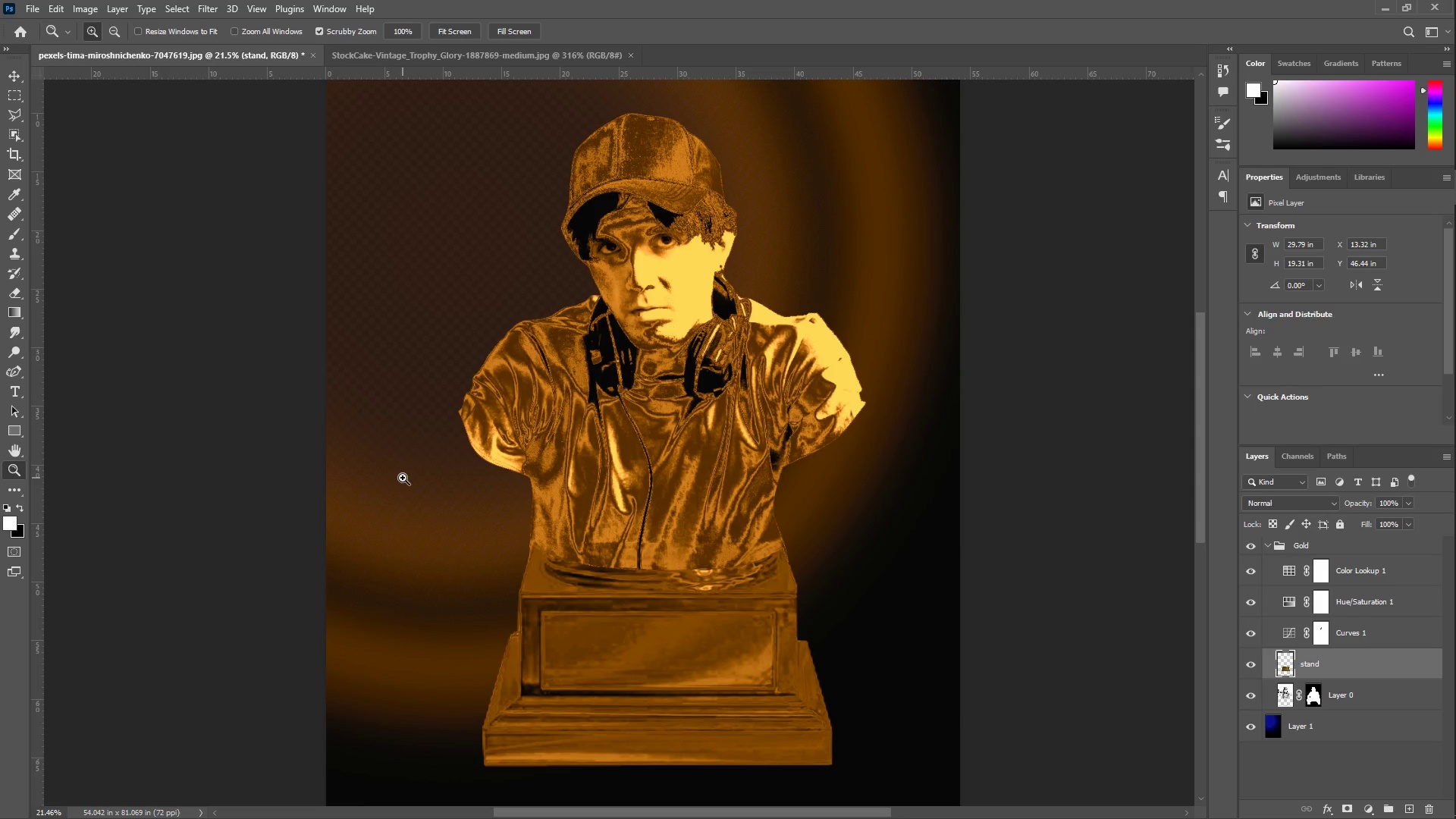 
left_click_drag(start_coordinate=[645, 426], to_coordinate=[613, 423])
 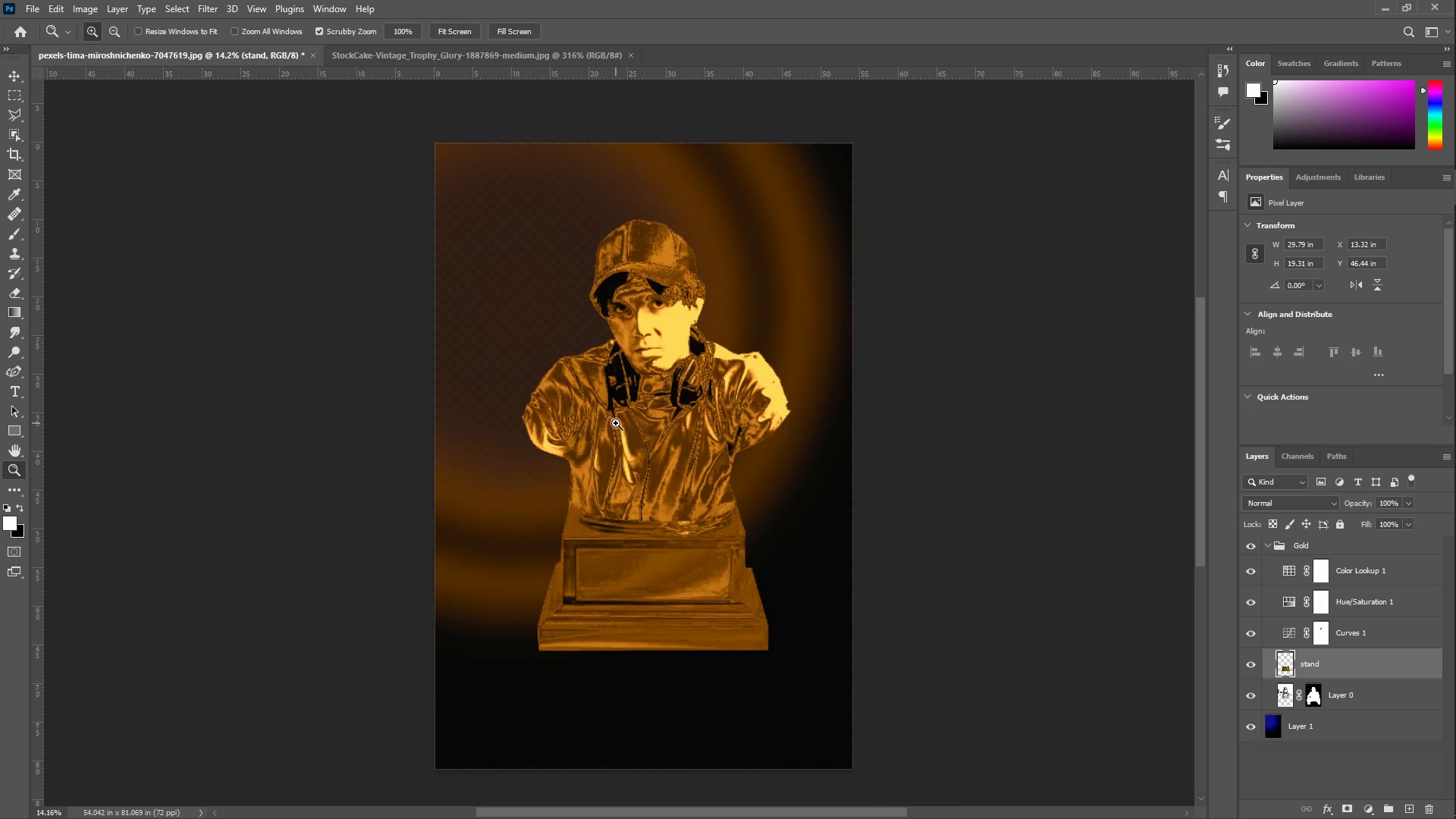 
left_click_drag(start_coordinate=[629, 394], to_coordinate=[662, 382])
 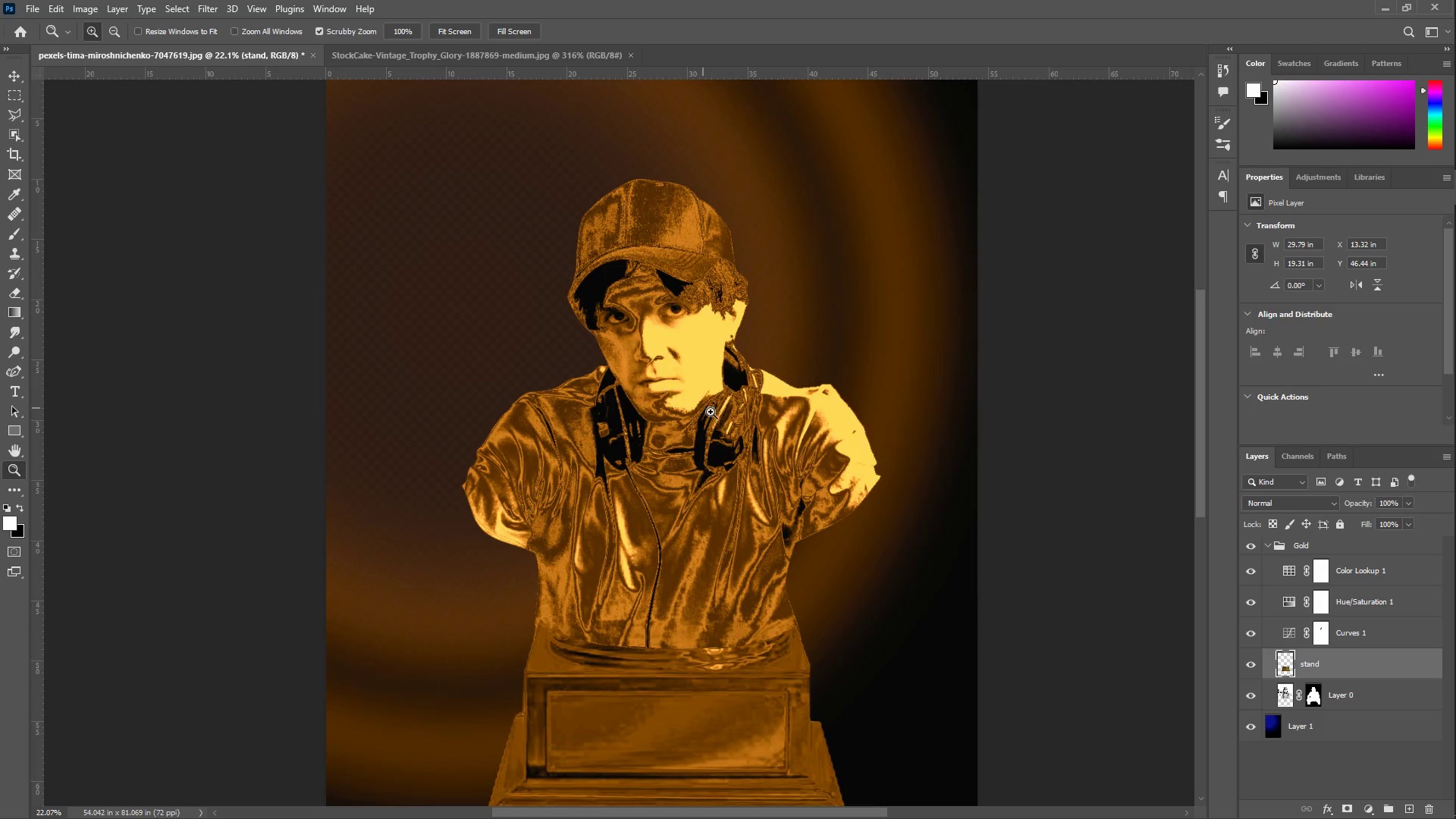 
scroll: coordinate [616, 423], scroll_direction: up, amount: 3.0
 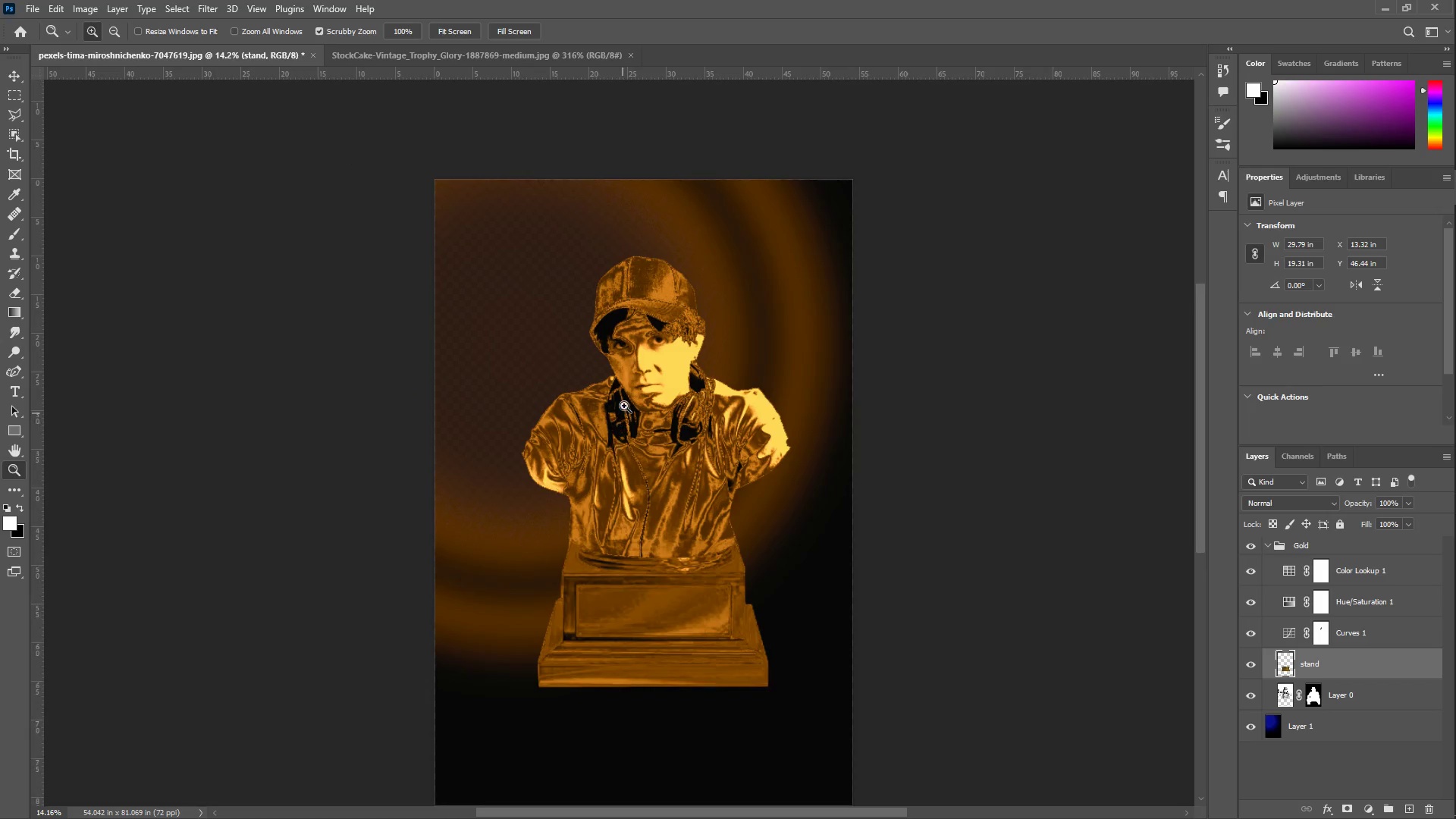 
scroll: coordinate [739, 425], scroll_direction: down, amount: 4.0
 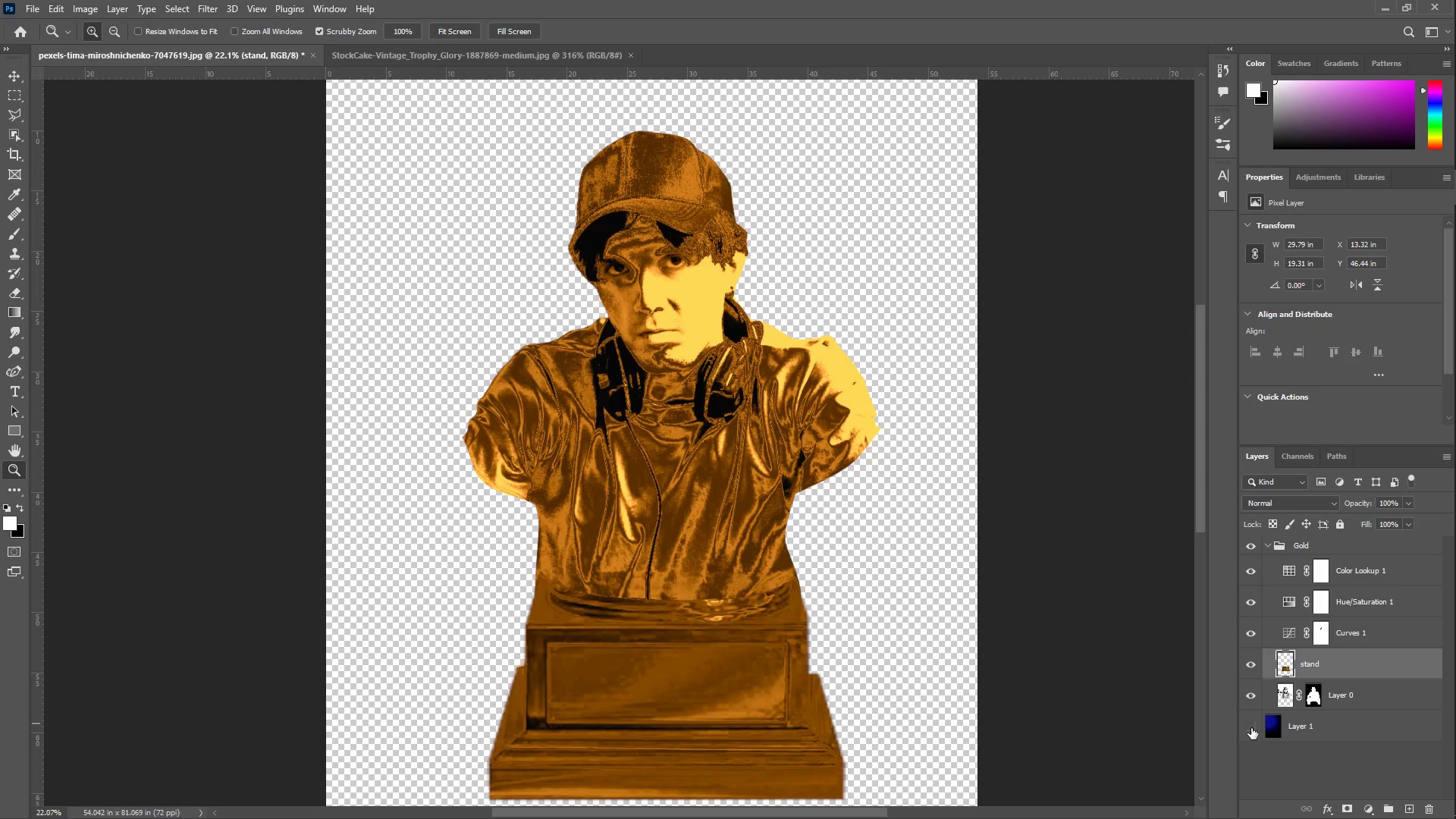 
left_click([1250, 730])
 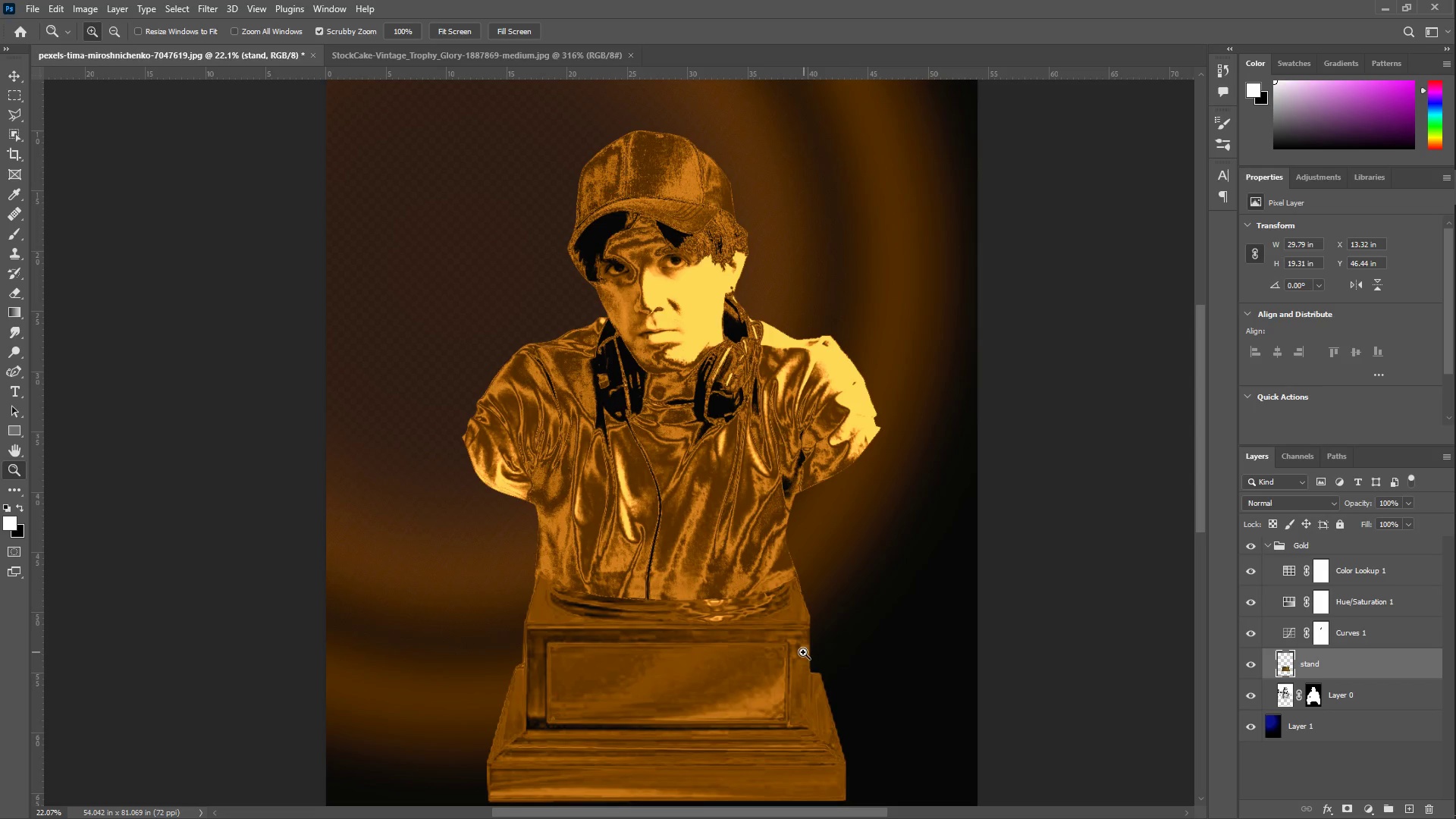 
scroll: coordinate [802, 647], scroll_direction: down, amount: 4.0
 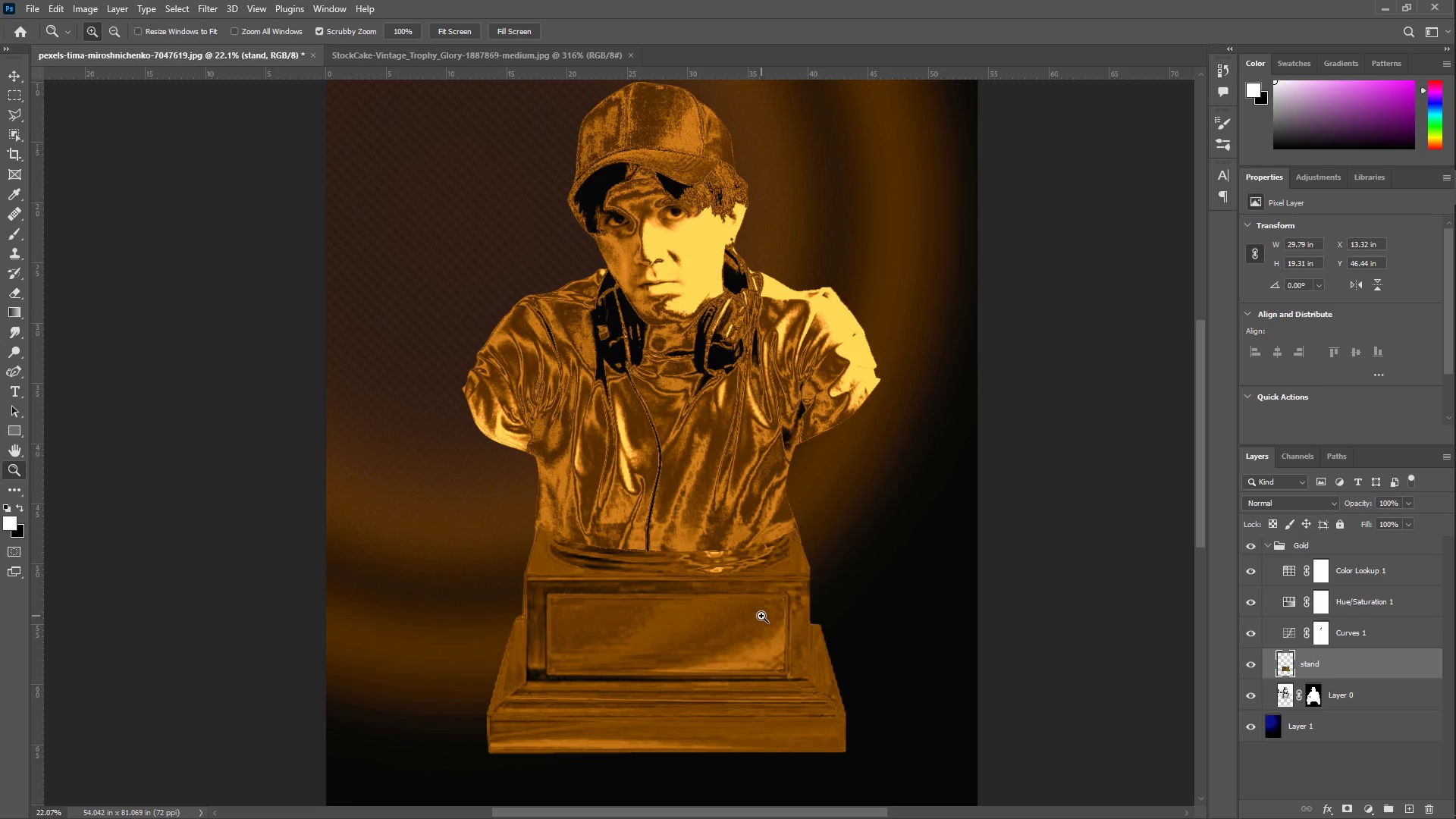 
left_click_drag(start_coordinate=[721, 560], to_coordinate=[708, 555])
 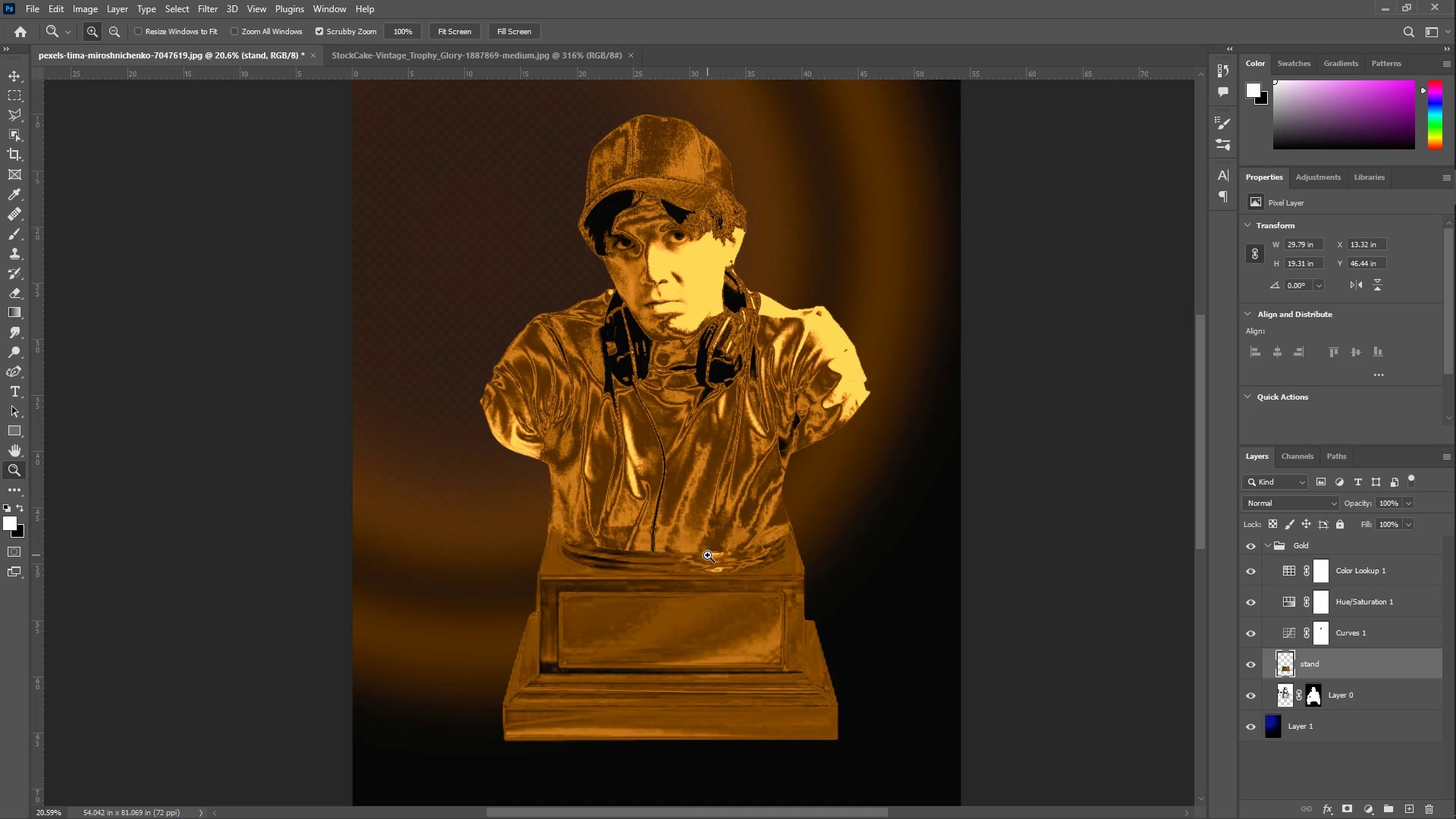 
wait(75.09)
 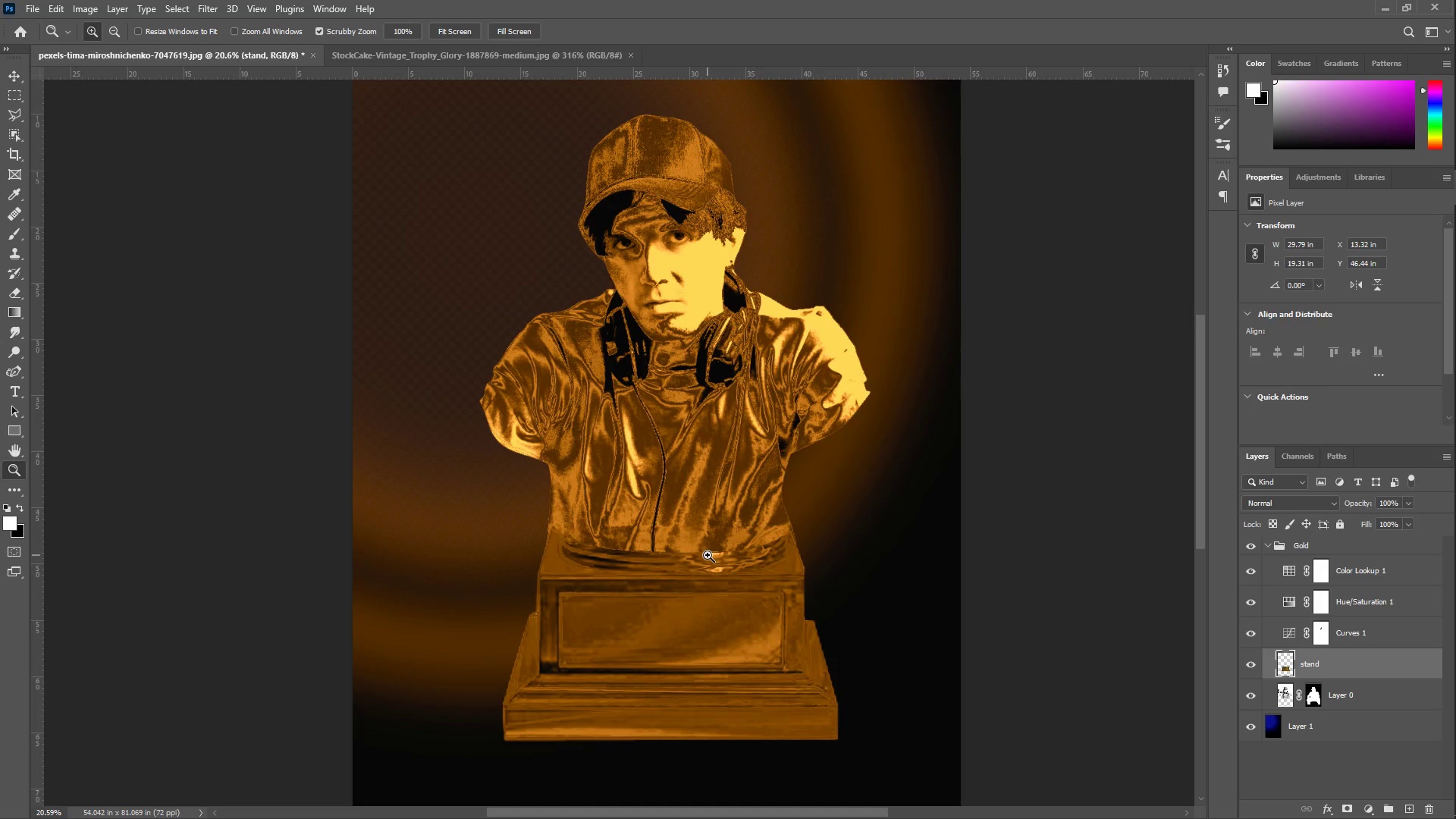 
left_click([391, 53])
 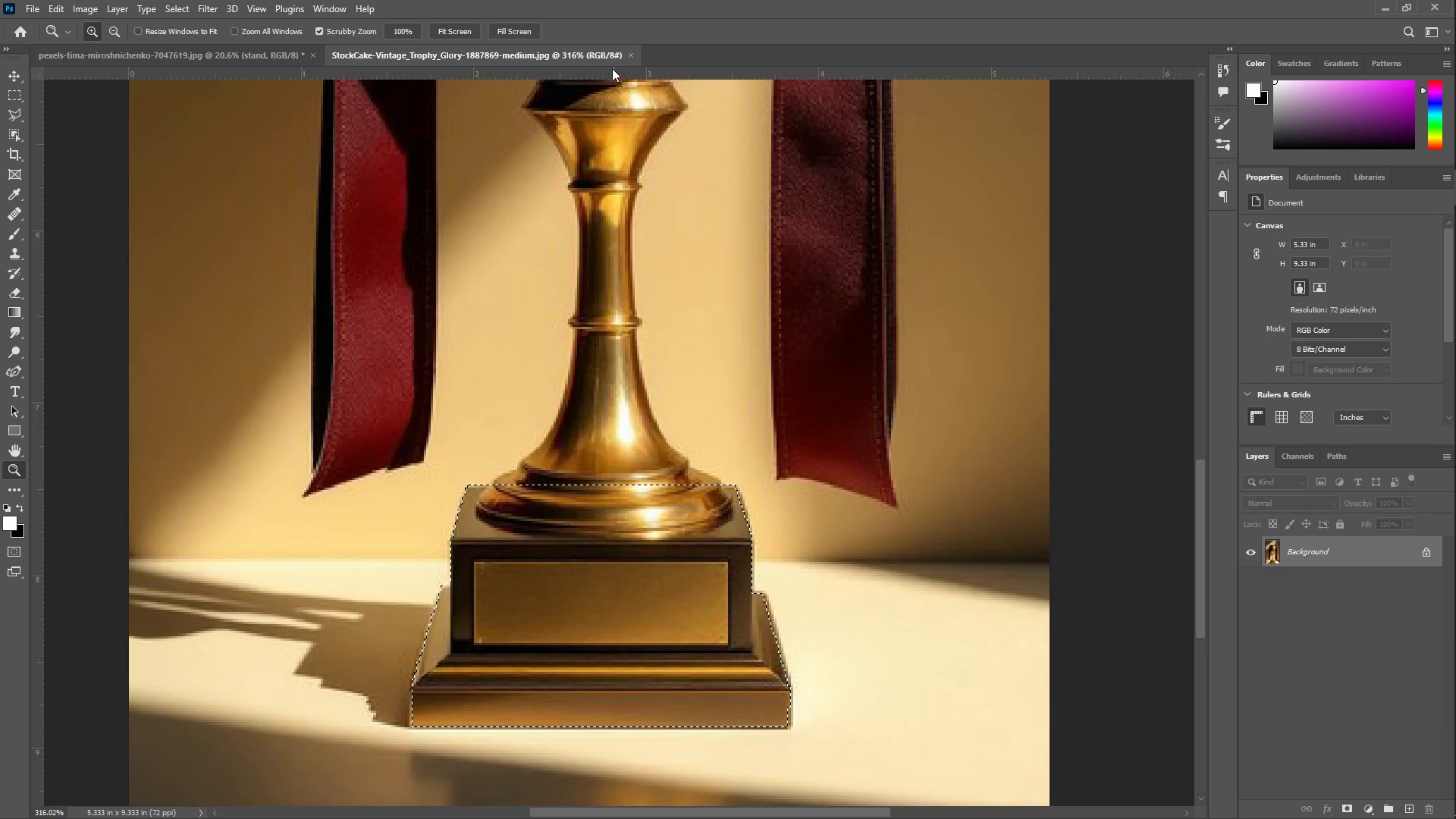 
left_click([629, 58])
 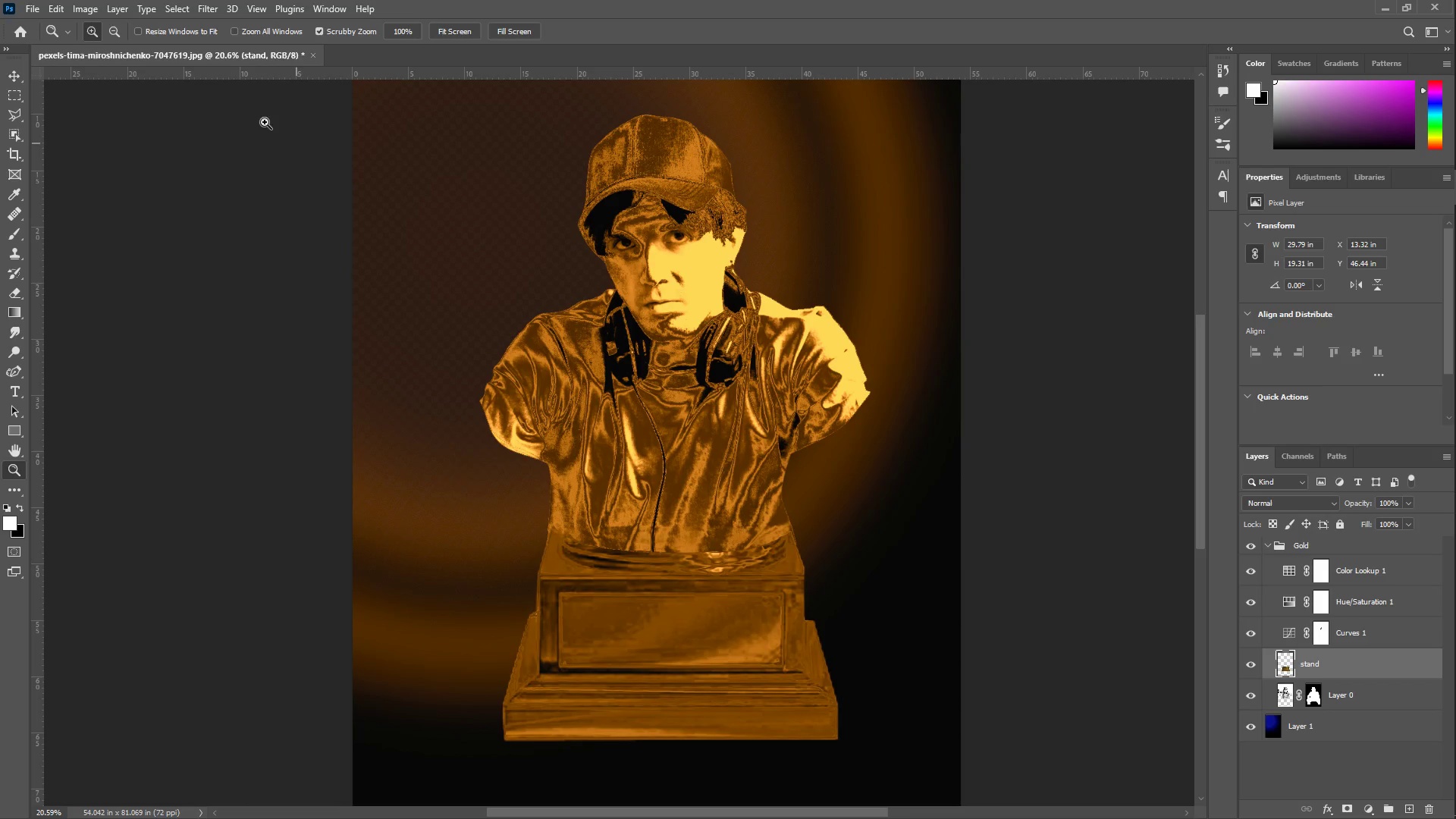 
double_click([47, 38])
 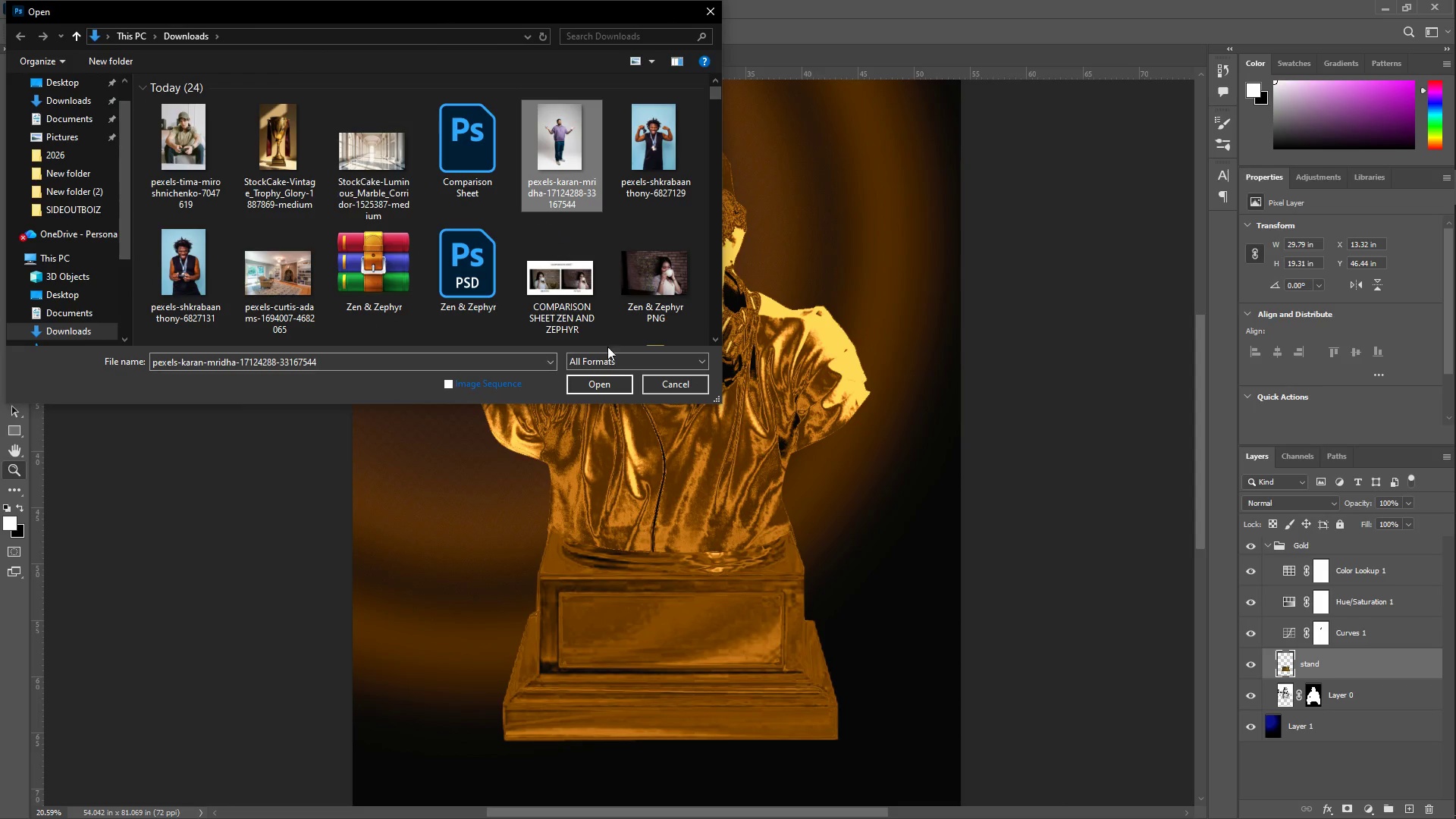 
double_click([610, 379])
 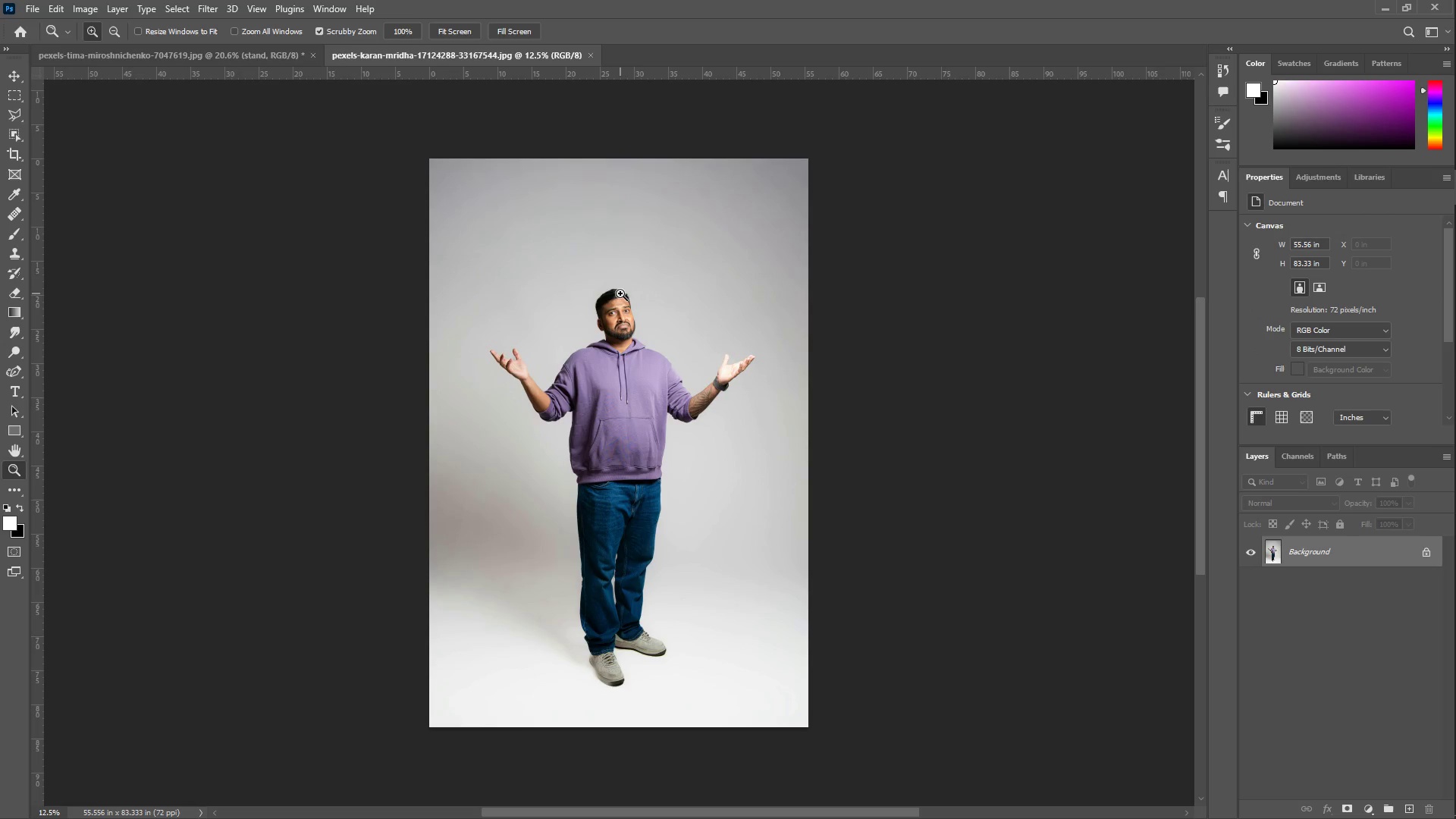 
left_click_drag(start_coordinate=[621, 366], to_coordinate=[657, 370])
 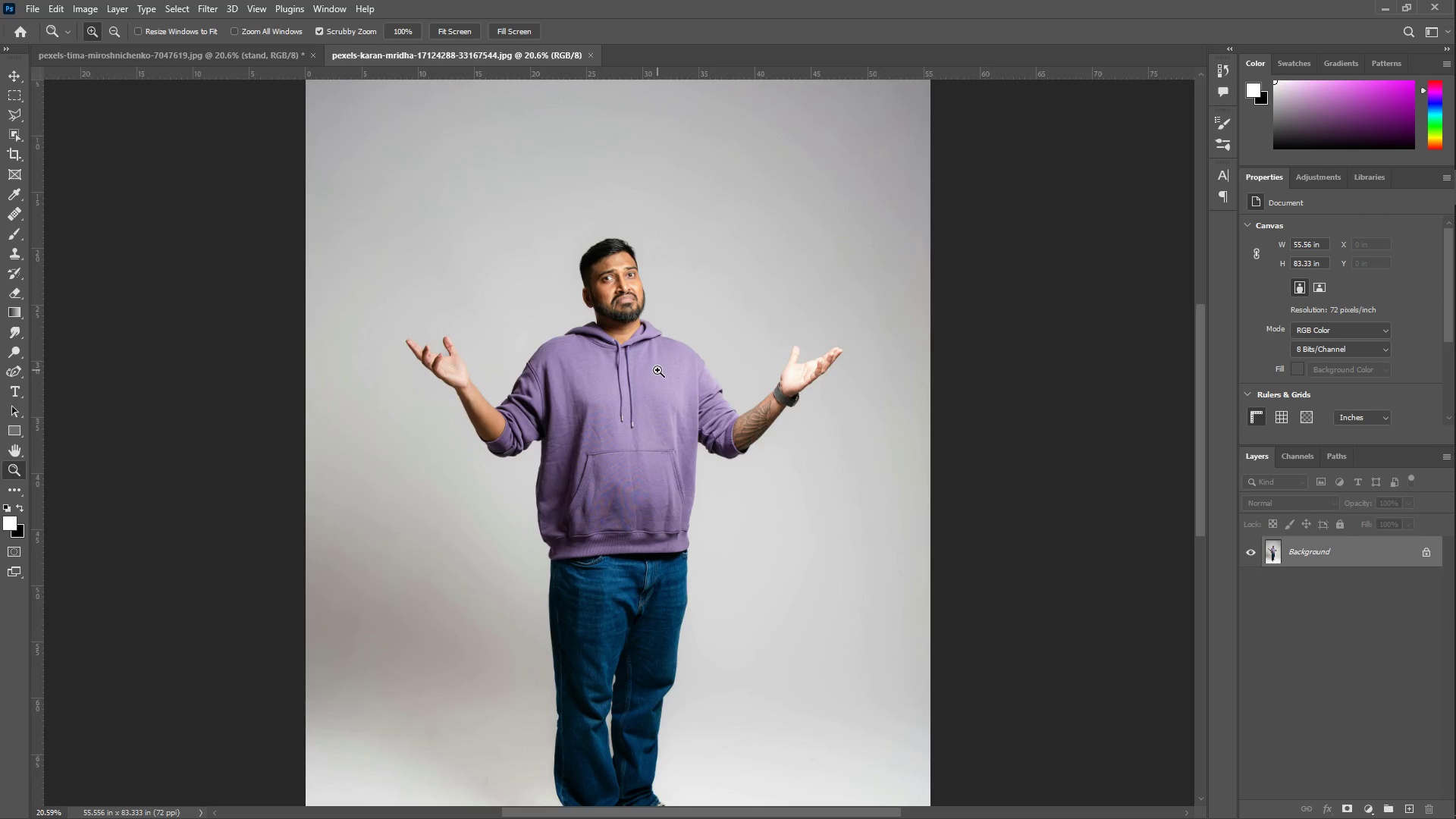 
left_click_drag(start_coordinate=[628, 334], to_coordinate=[679, 334])
 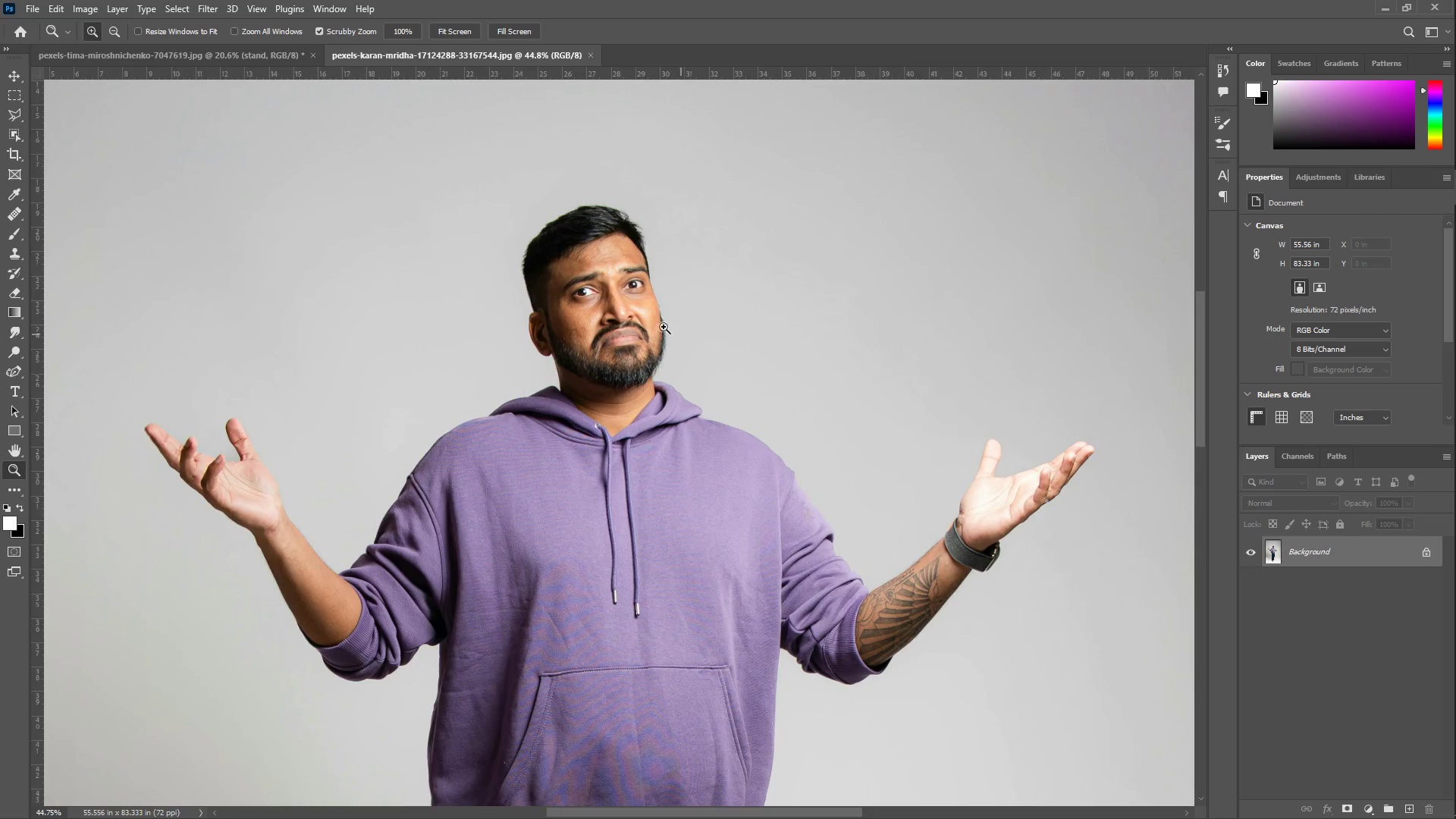 
scroll: coordinate [652, 366], scroll_direction: up, amount: 3.0
 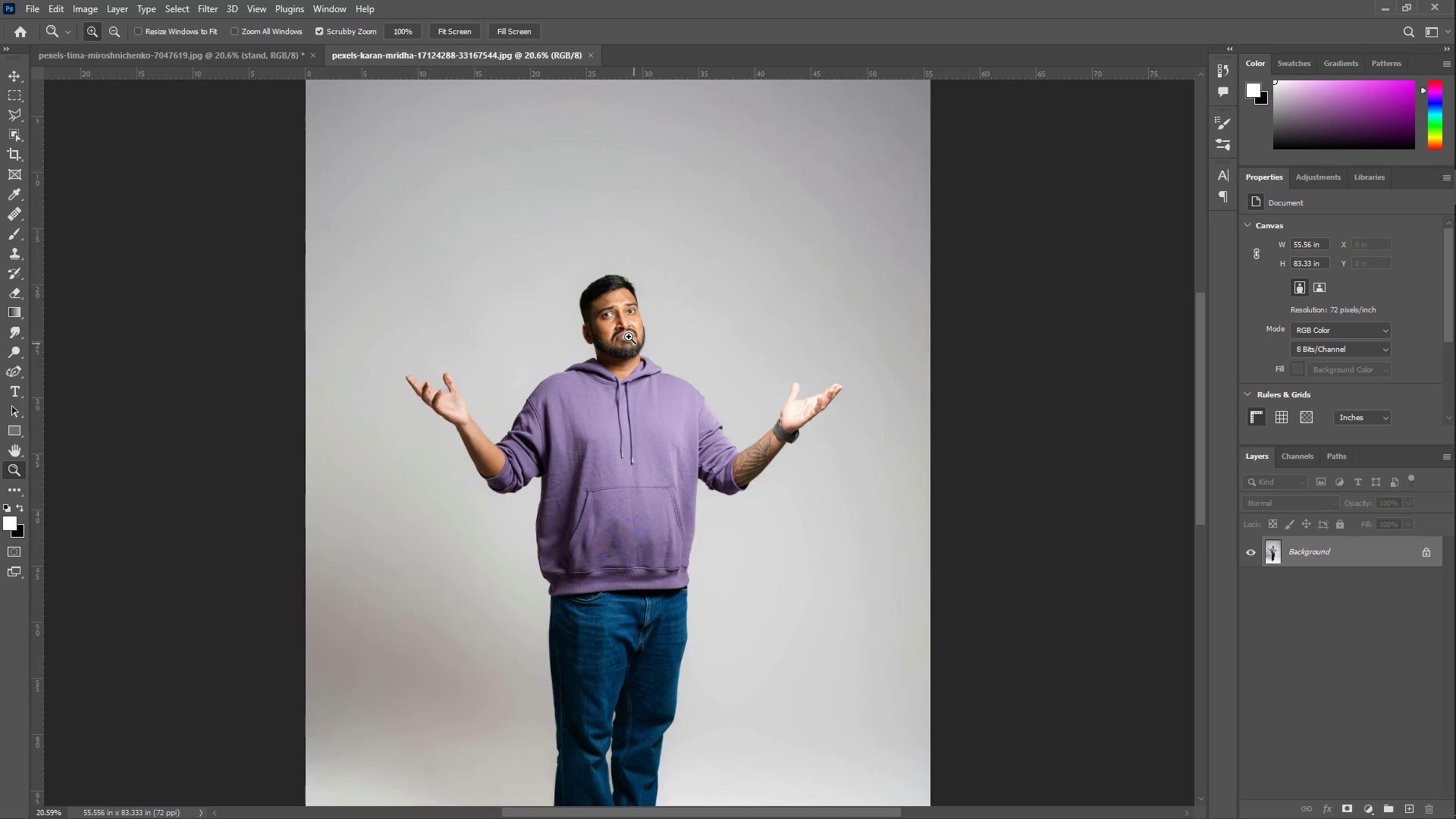 
left_click_drag(start_coordinate=[579, 338], to_coordinate=[592, 344])
 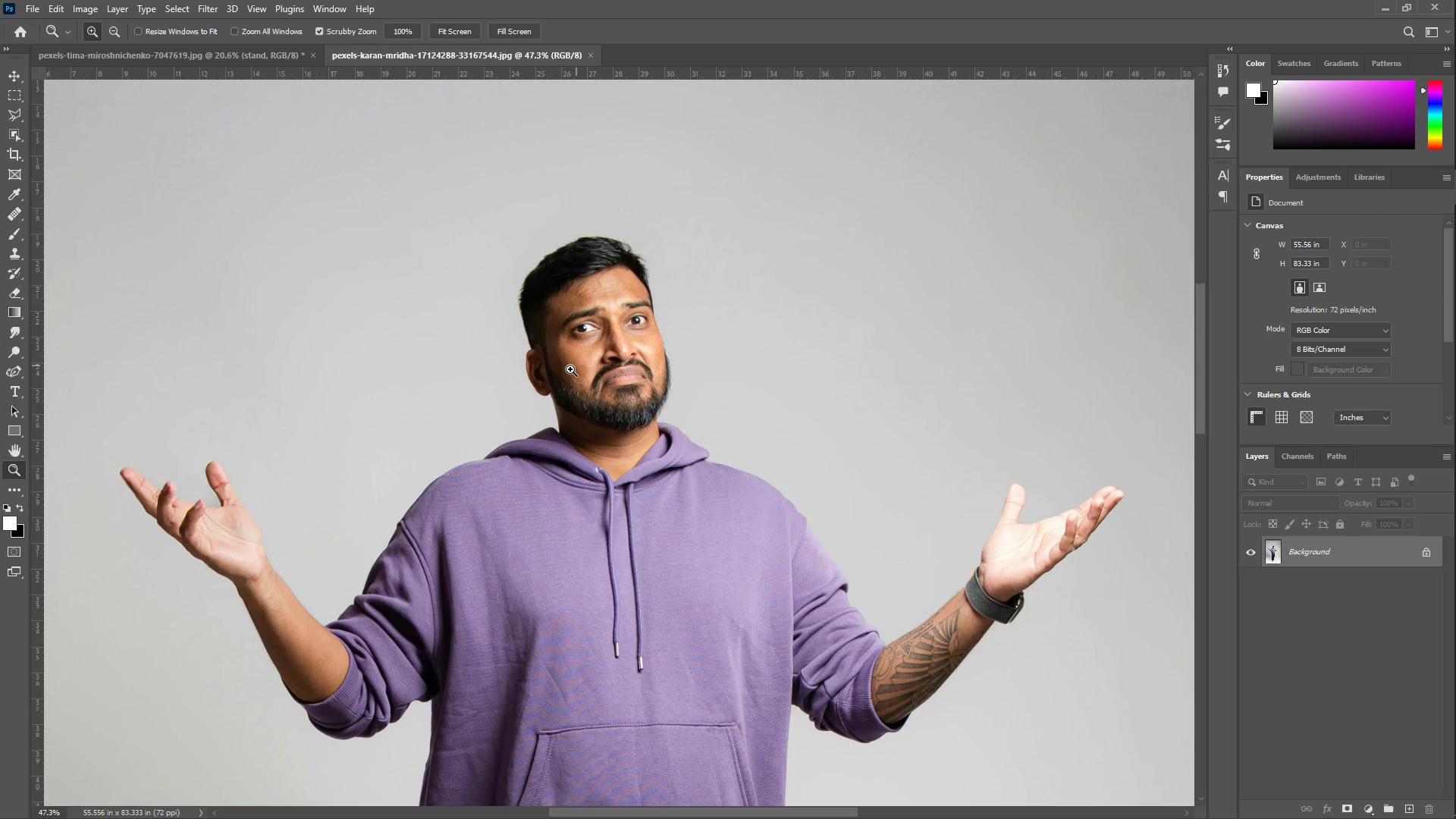 
scroll: coordinate [645, 312], scroll_direction: up, amount: 3.0
 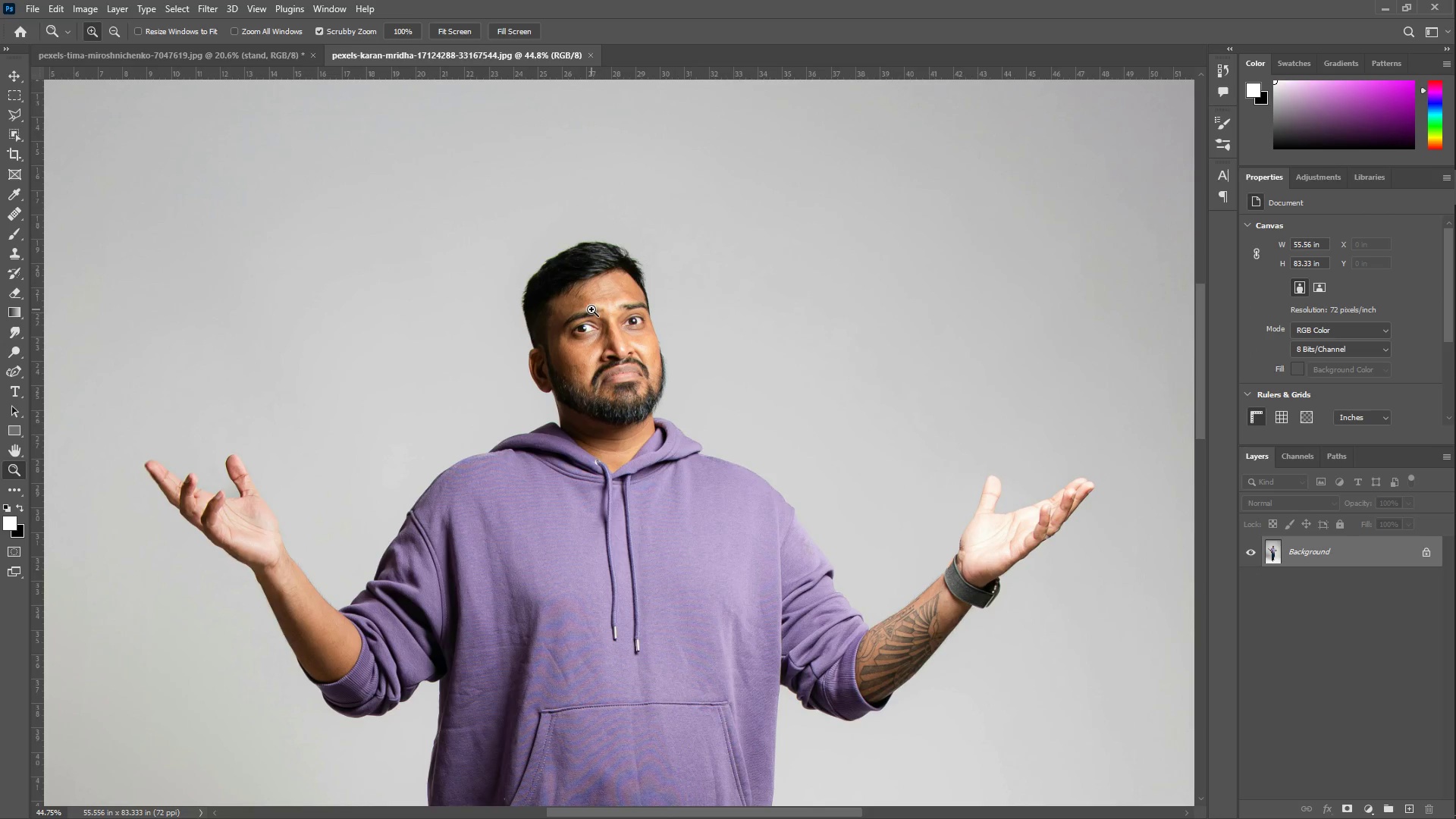 
scroll: coordinate [474, 420], scroll_direction: down, amount: 12.0
 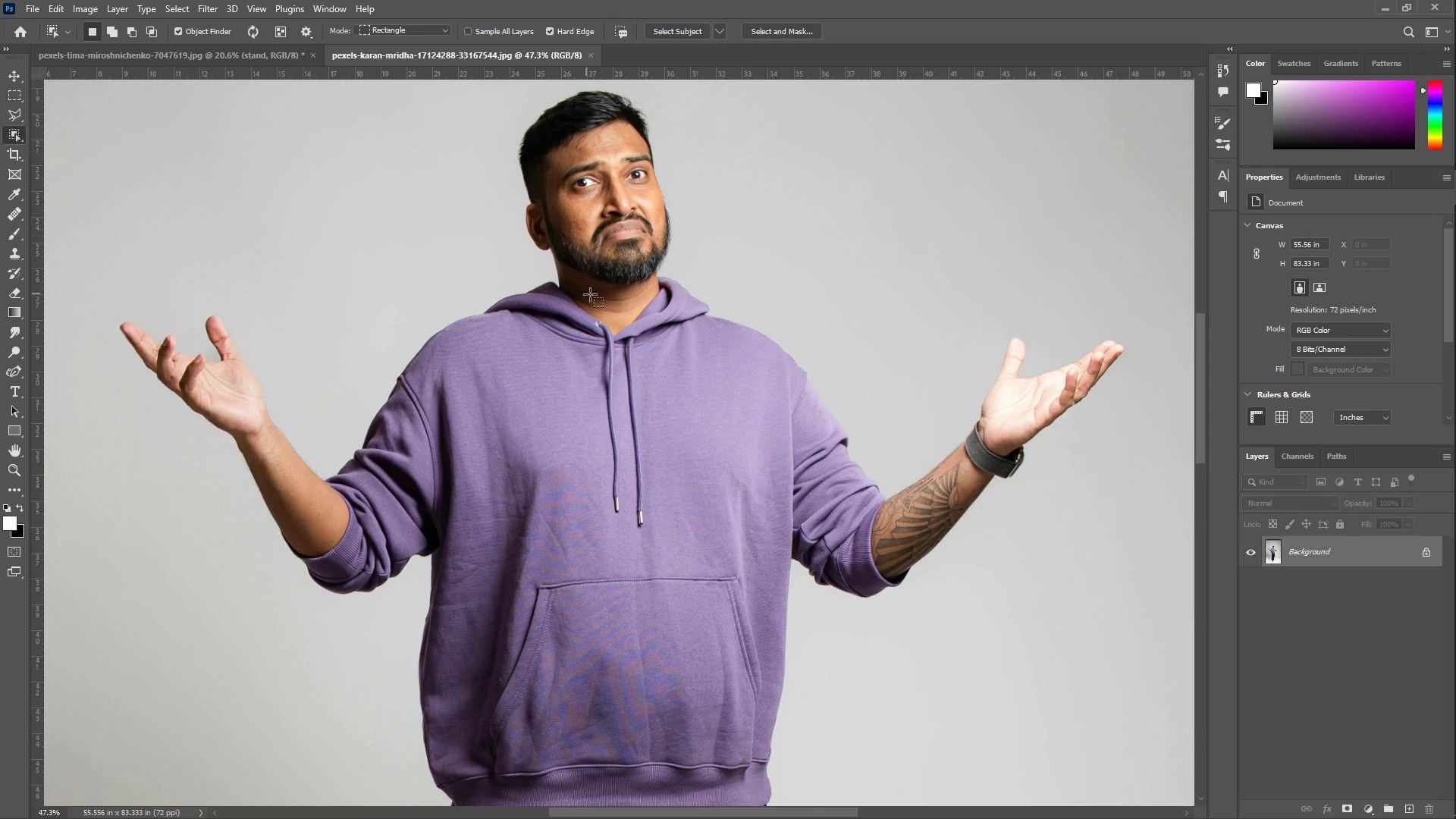 
left_click([627, 311])
 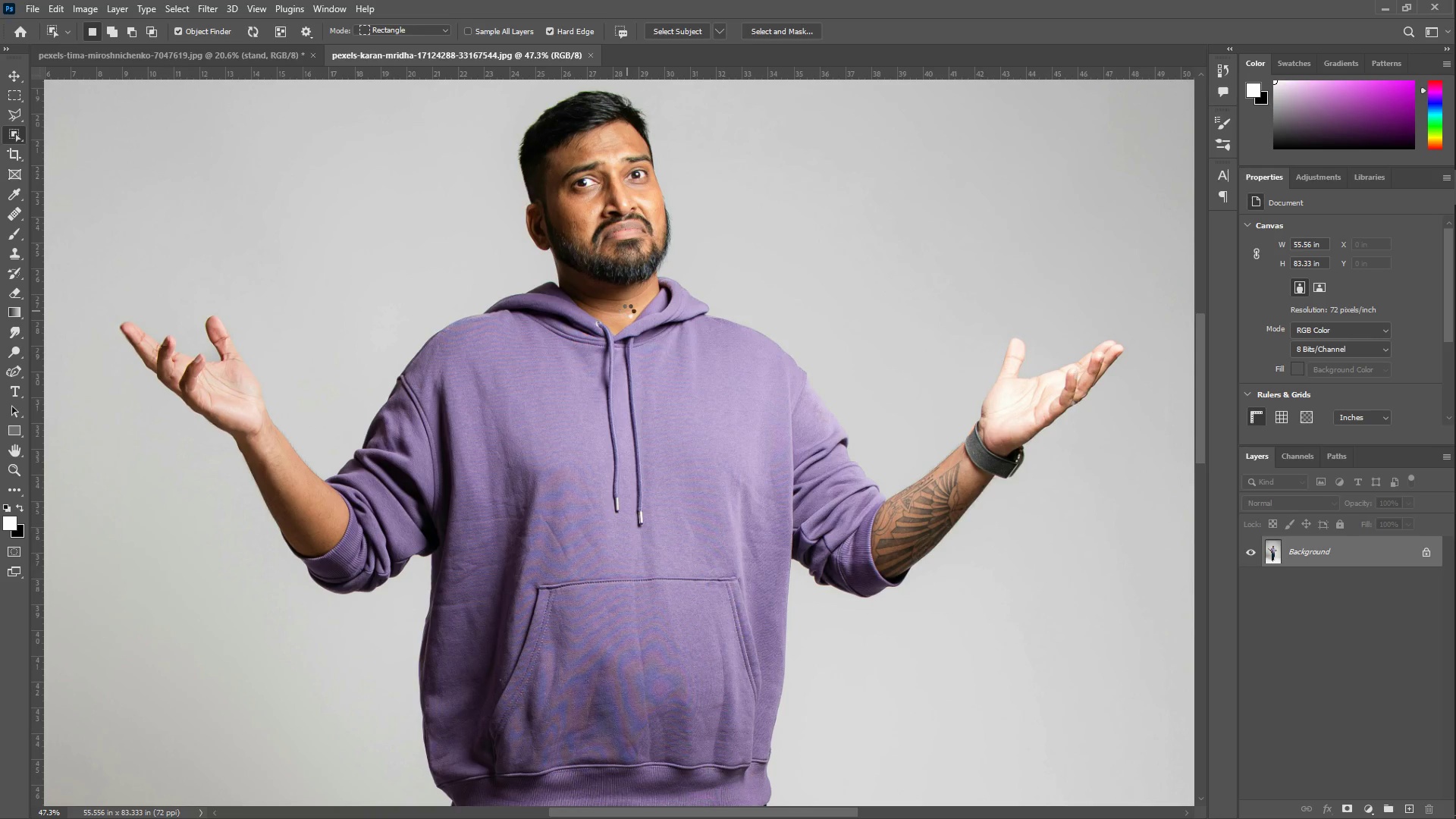 
scroll: coordinate [648, 522], scroll_direction: down, amount: 3.0
 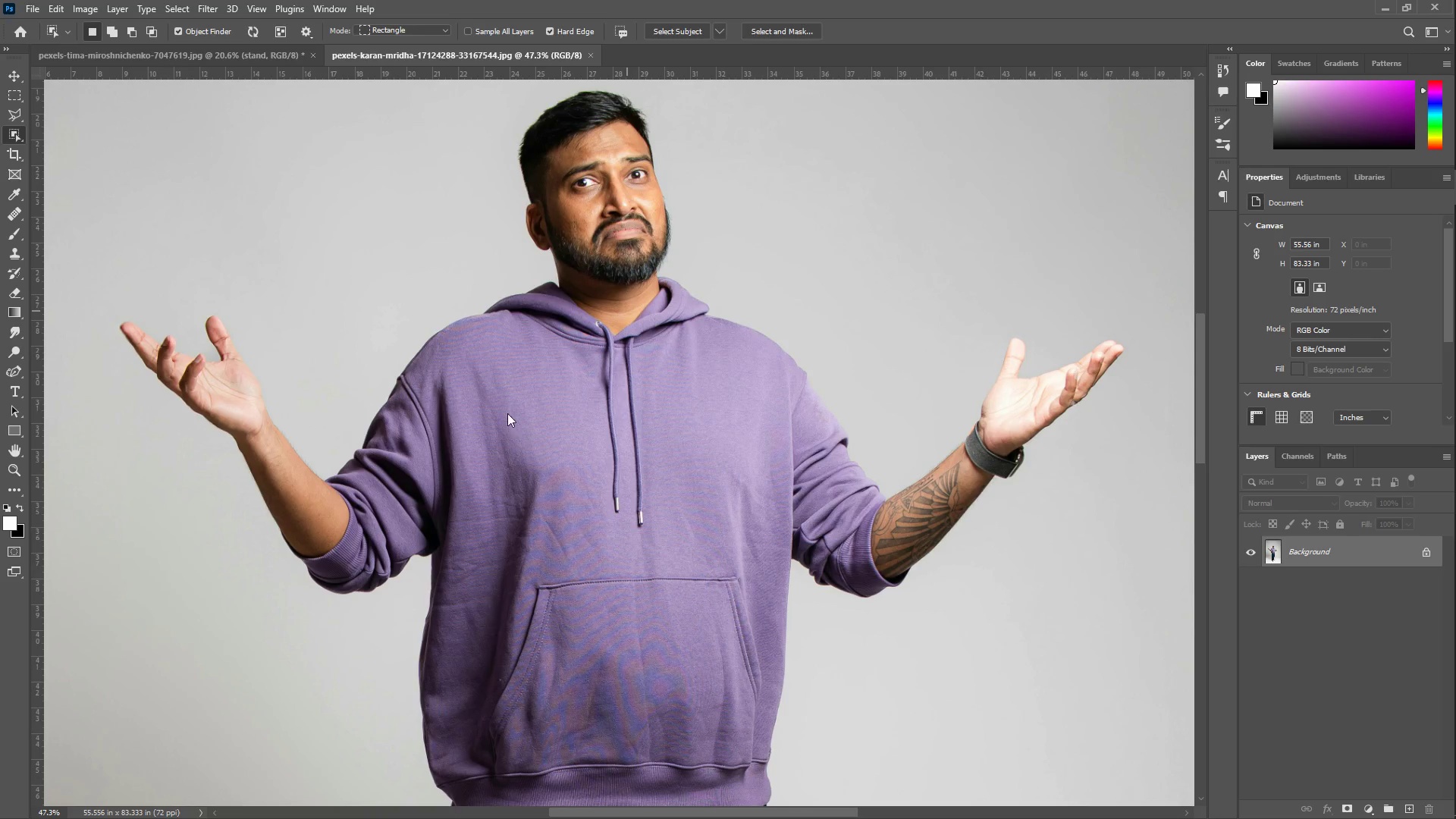 
wait(5.65)
 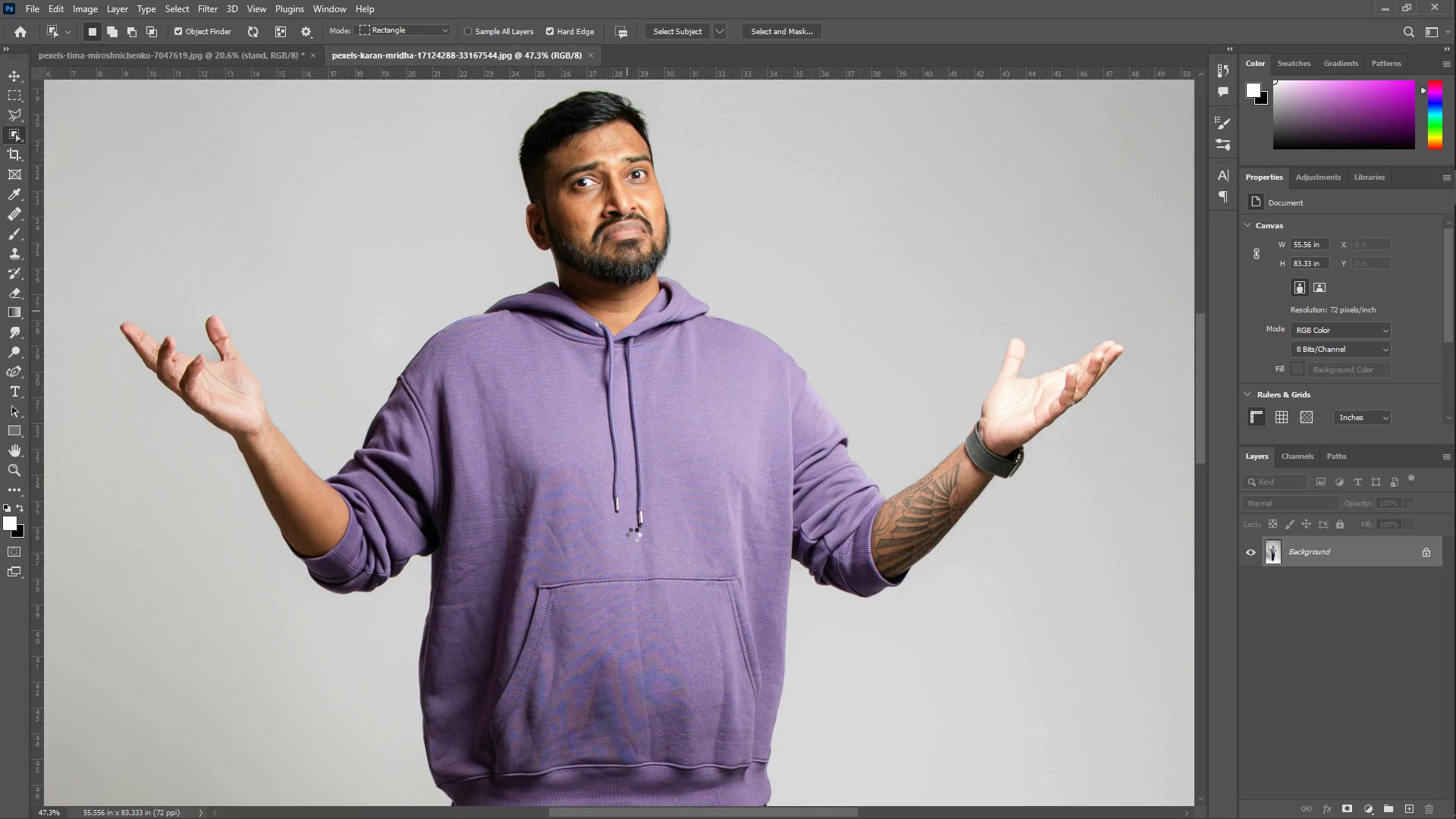 
scroll: coordinate [608, 583], scroll_direction: down, amount: 60.0
 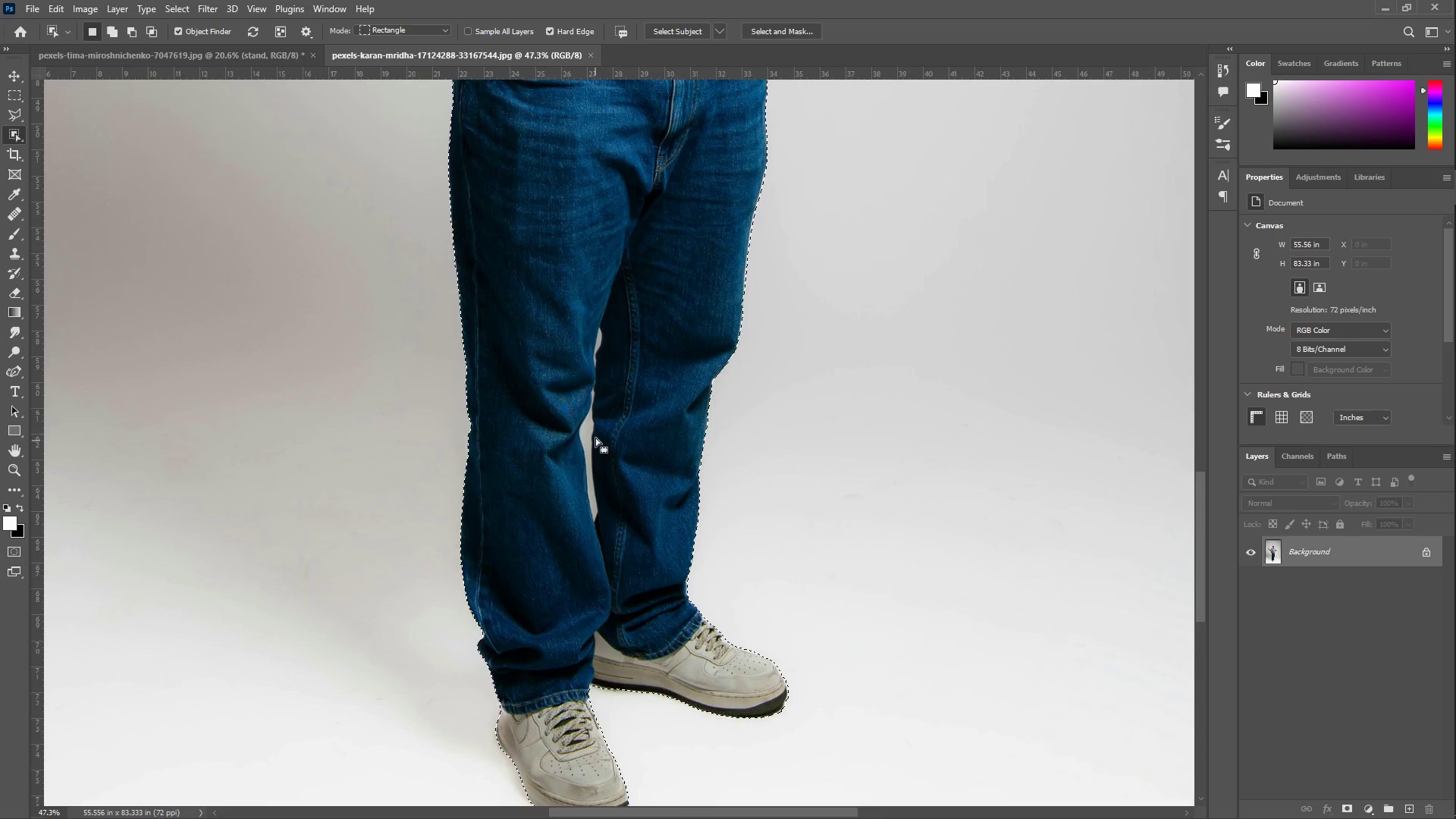 
left_click_drag(start_coordinate=[585, 416], to_coordinate=[596, 413])
 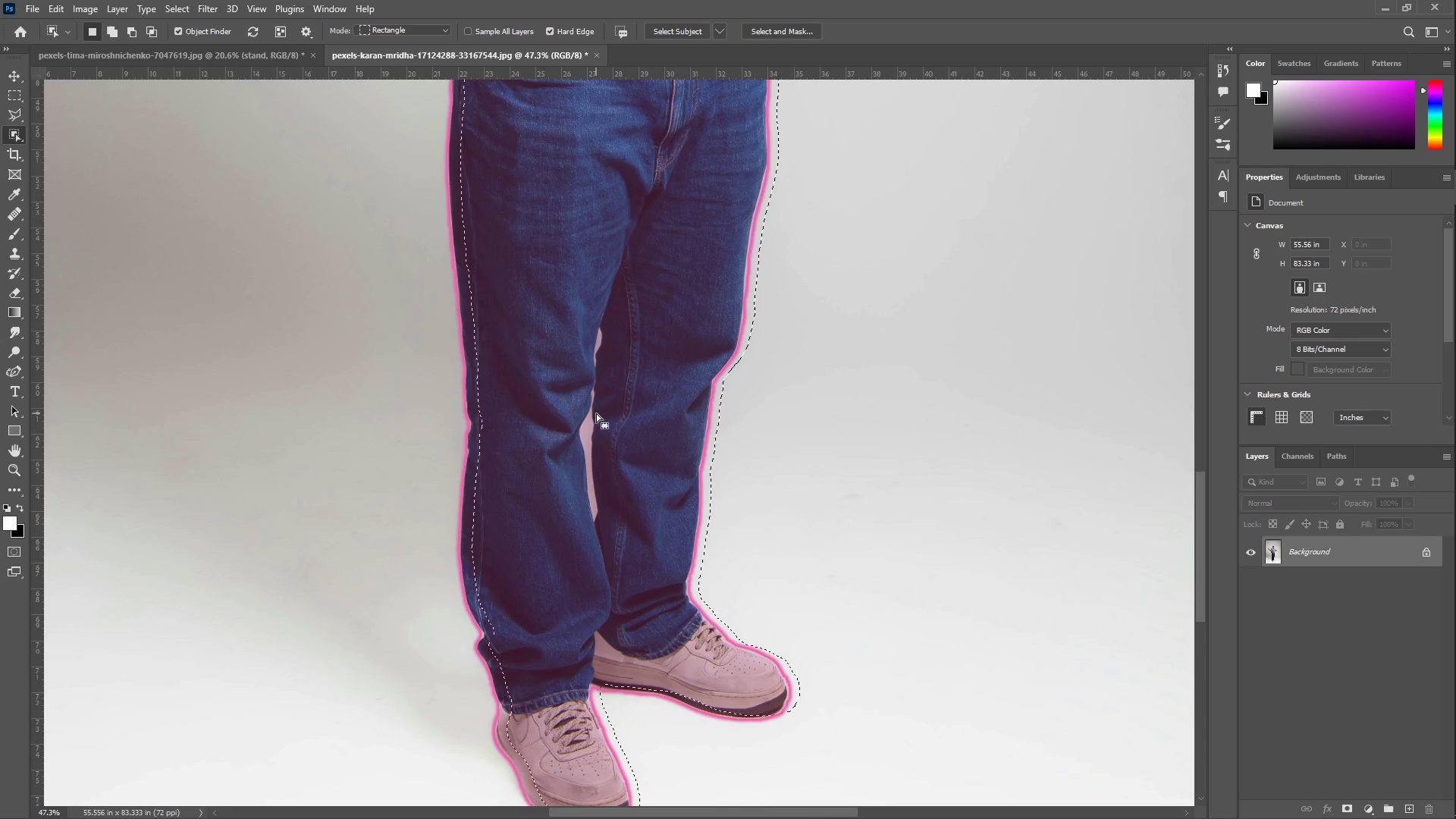 
key(Control+Z)
 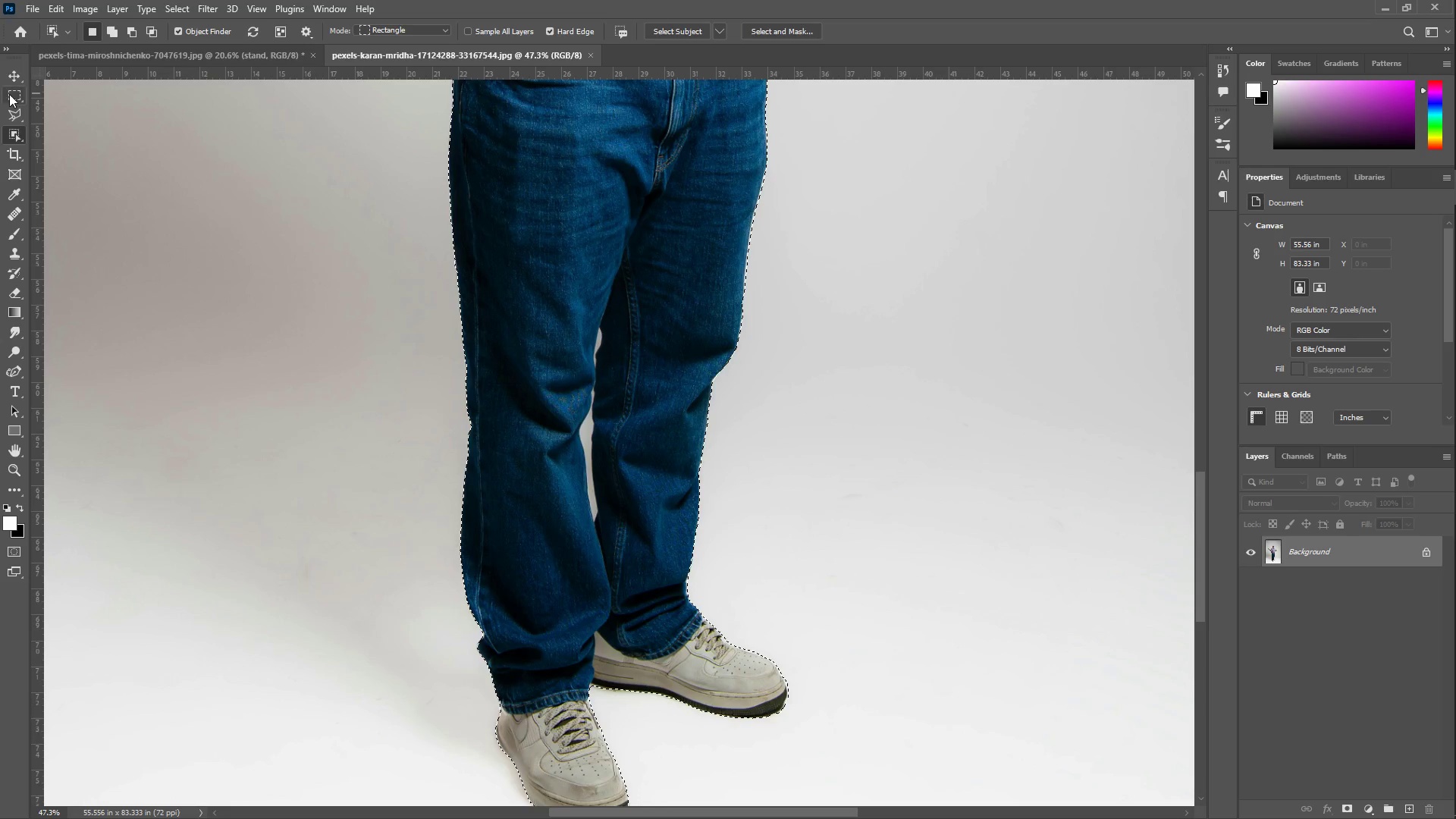 
left_click([17, 108])
 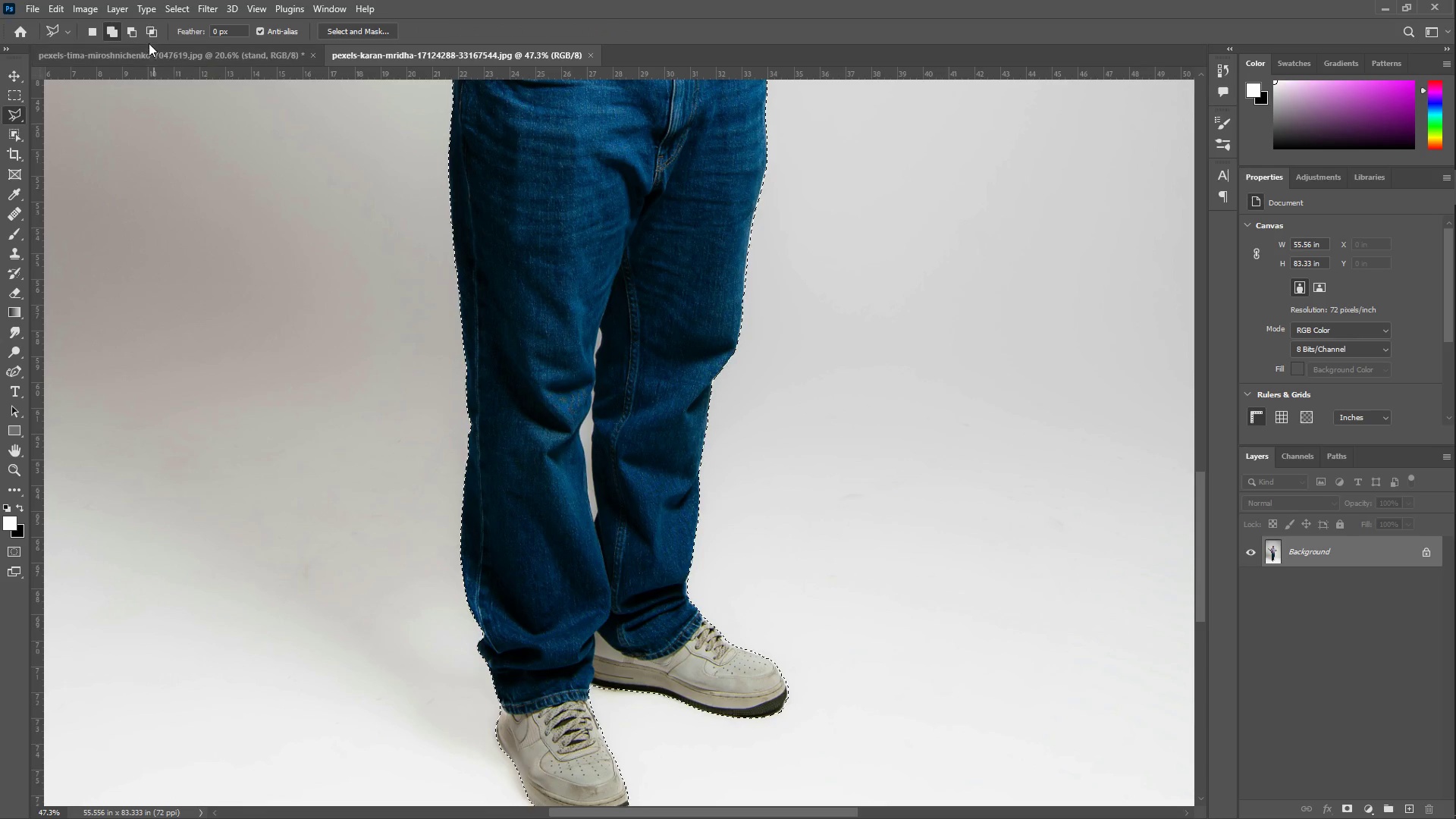 
left_click([133, 32])
 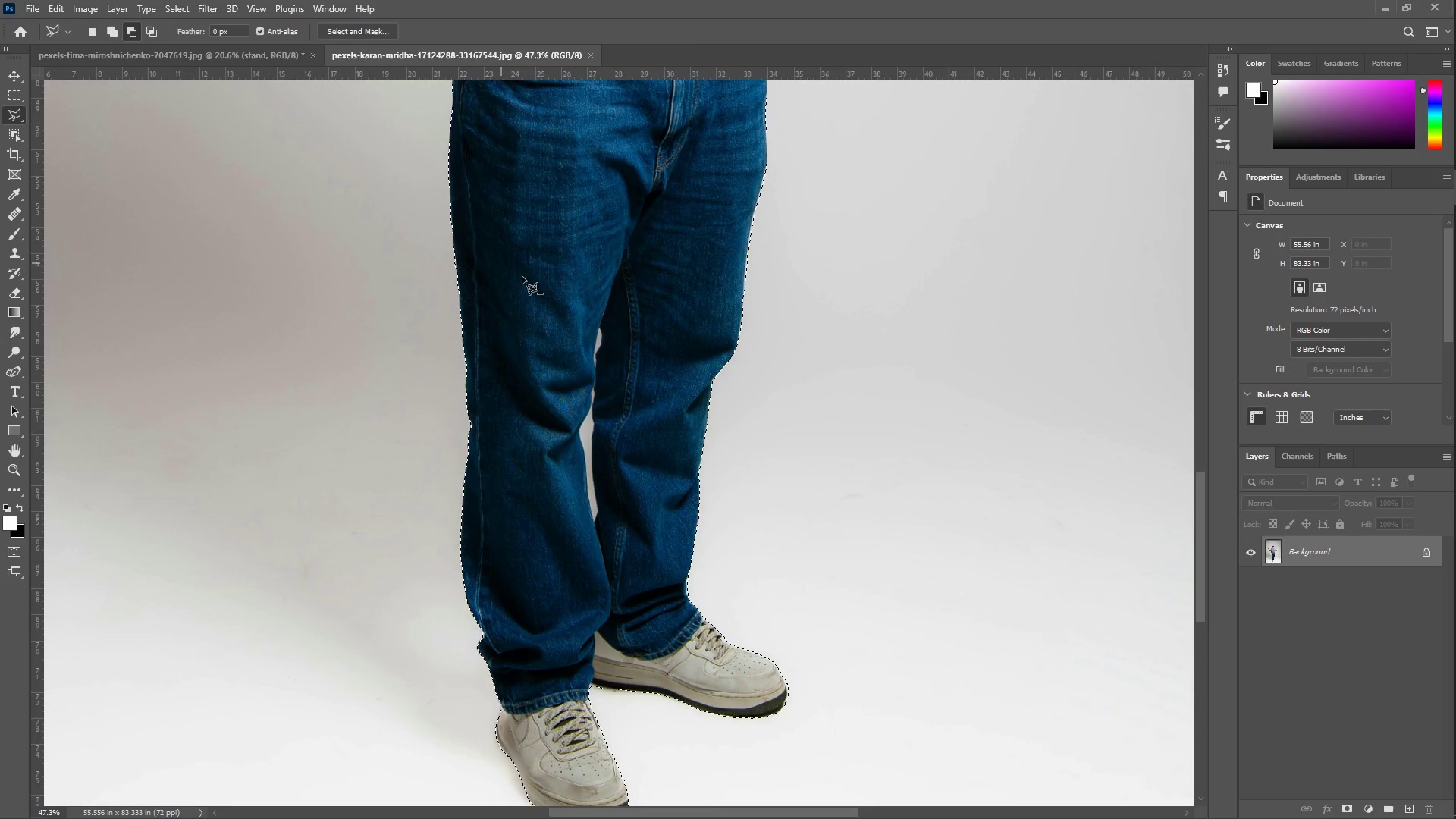 
type(zz)
 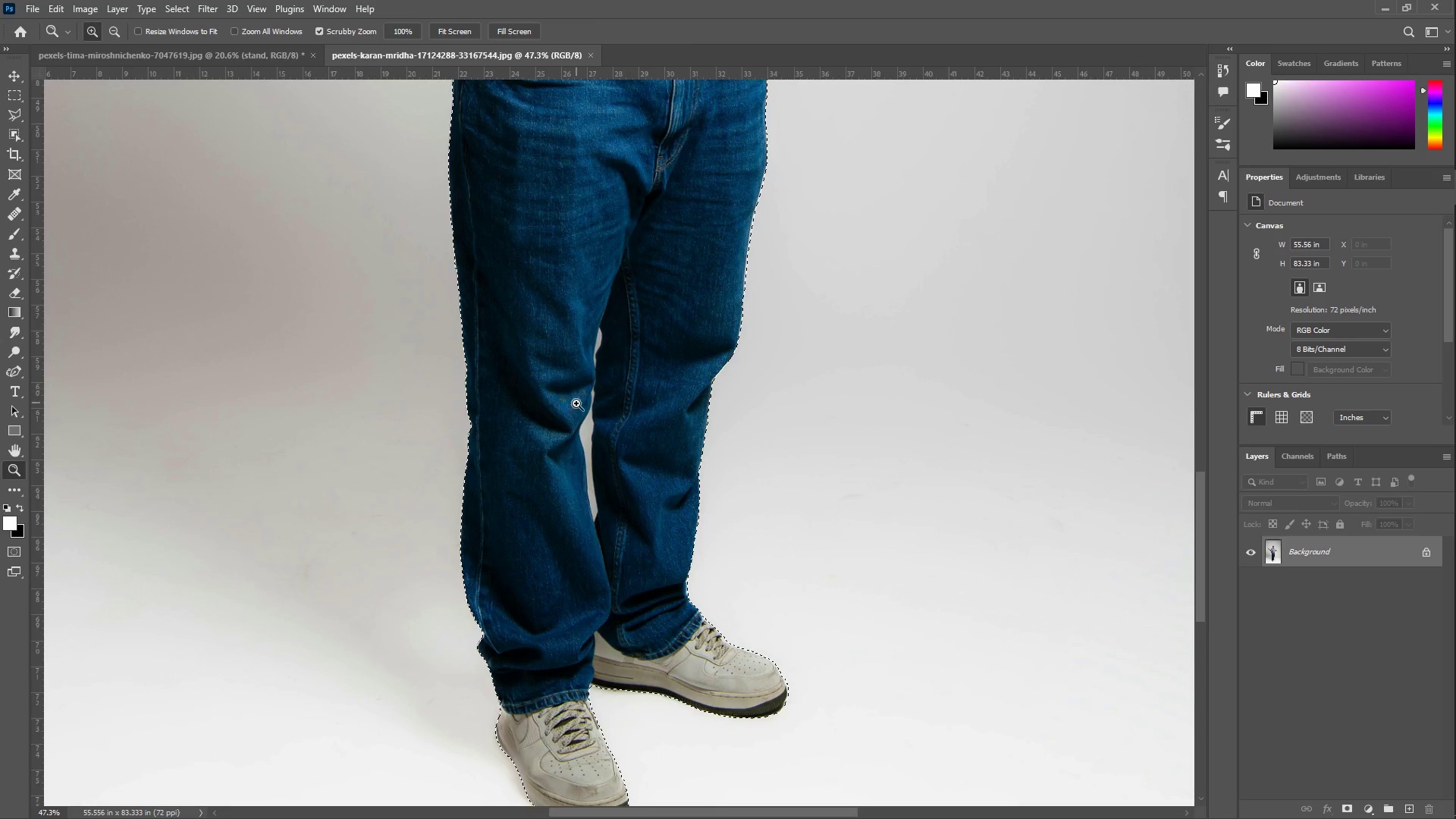 
left_click_drag(start_coordinate=[590, 412], to_coordinate=[659, 406])
 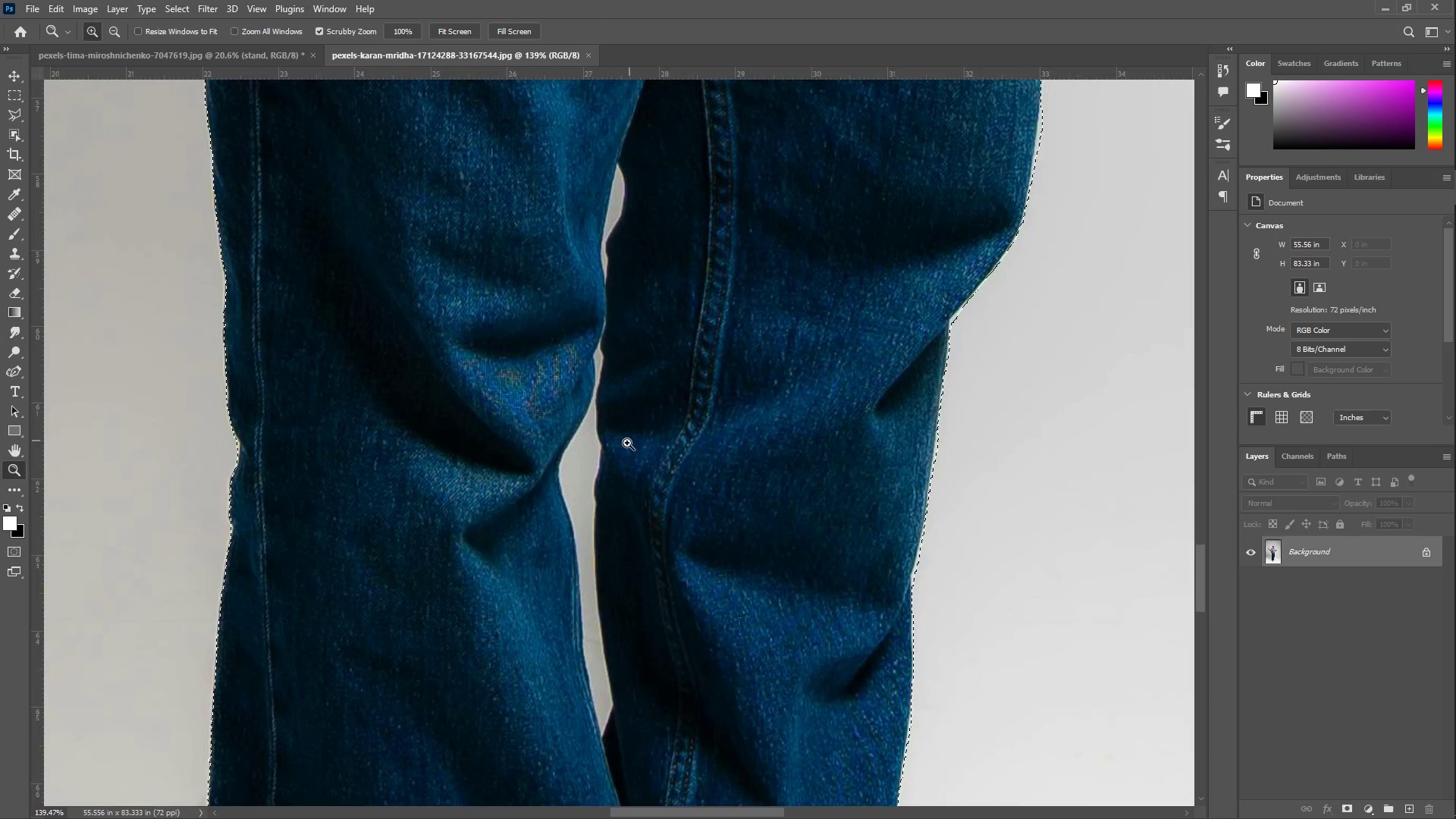 
scroll: coordinate [604, 497], scroll_direction: down, amount: 13.0
 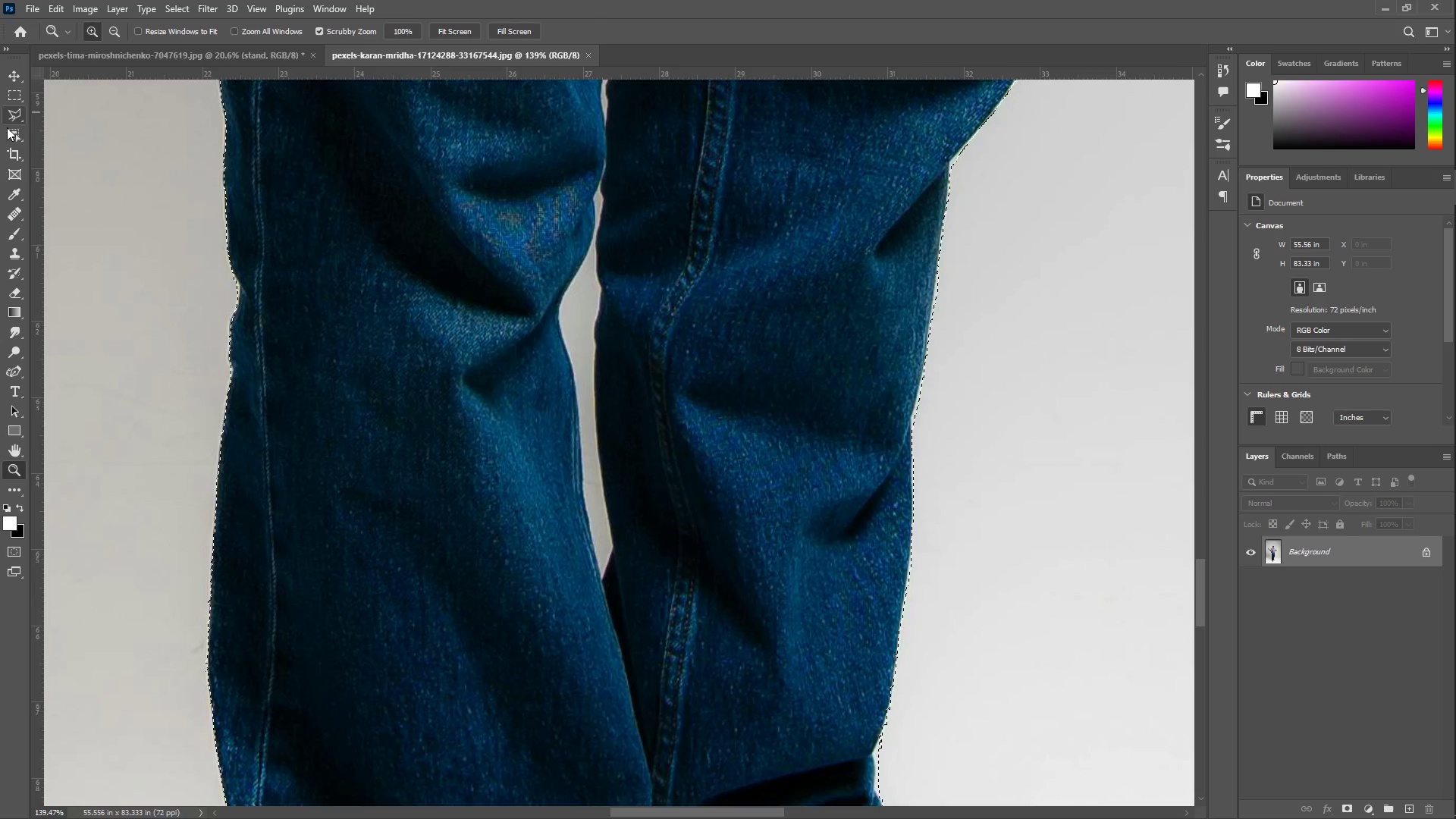 
left_click([12, 115])
 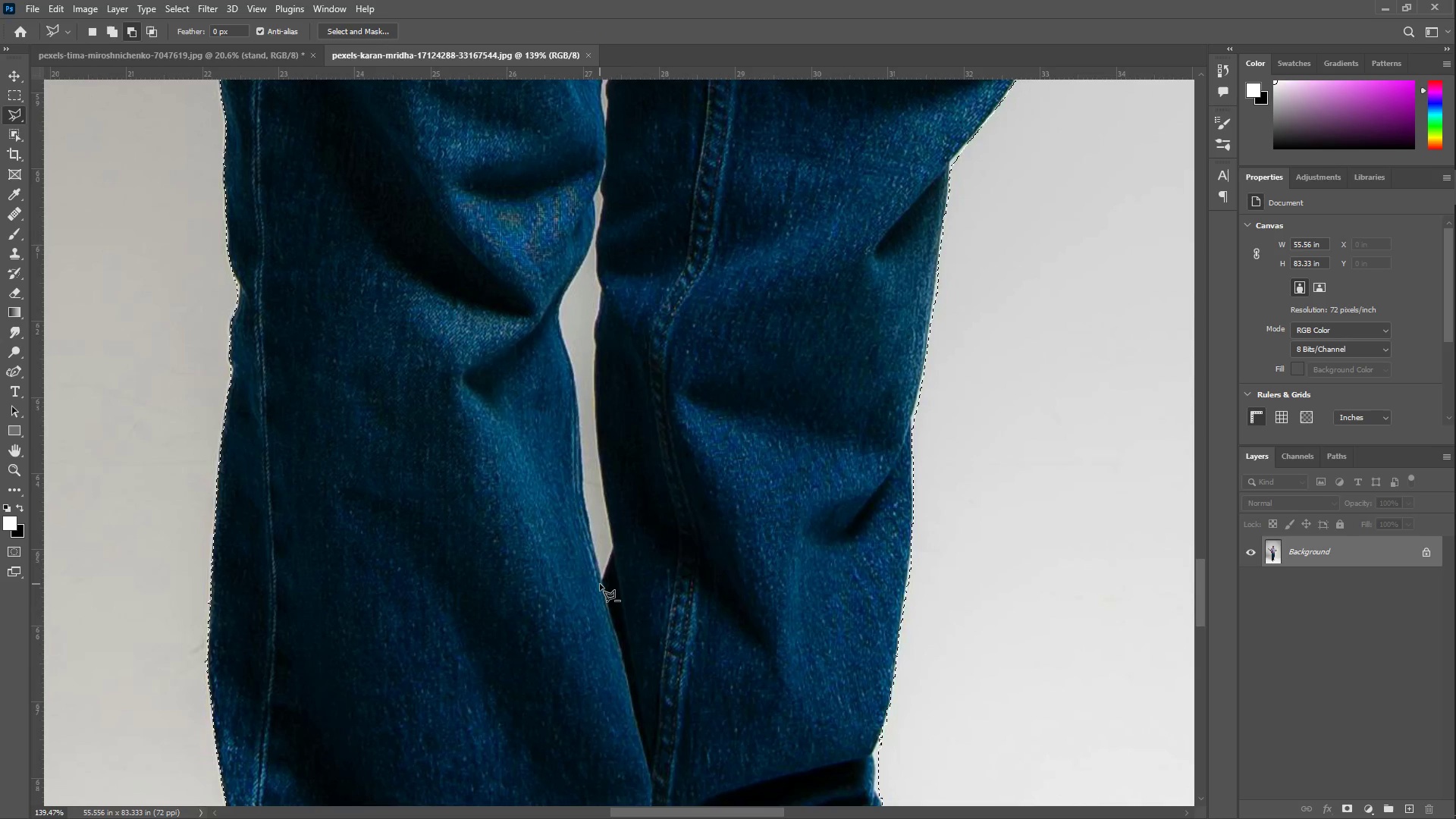 
left_click([600, 584])
 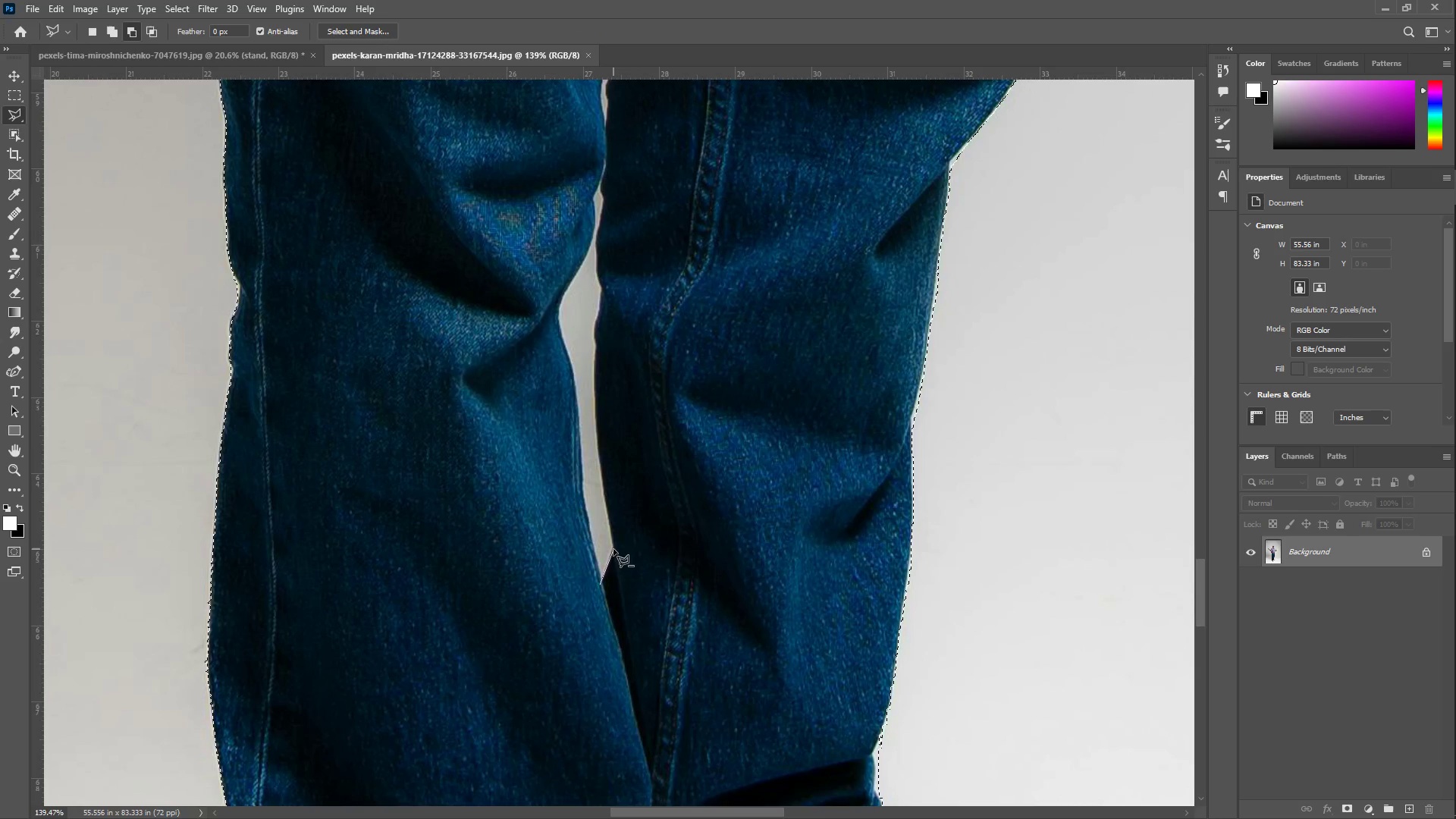 
left_click([613, 549])
 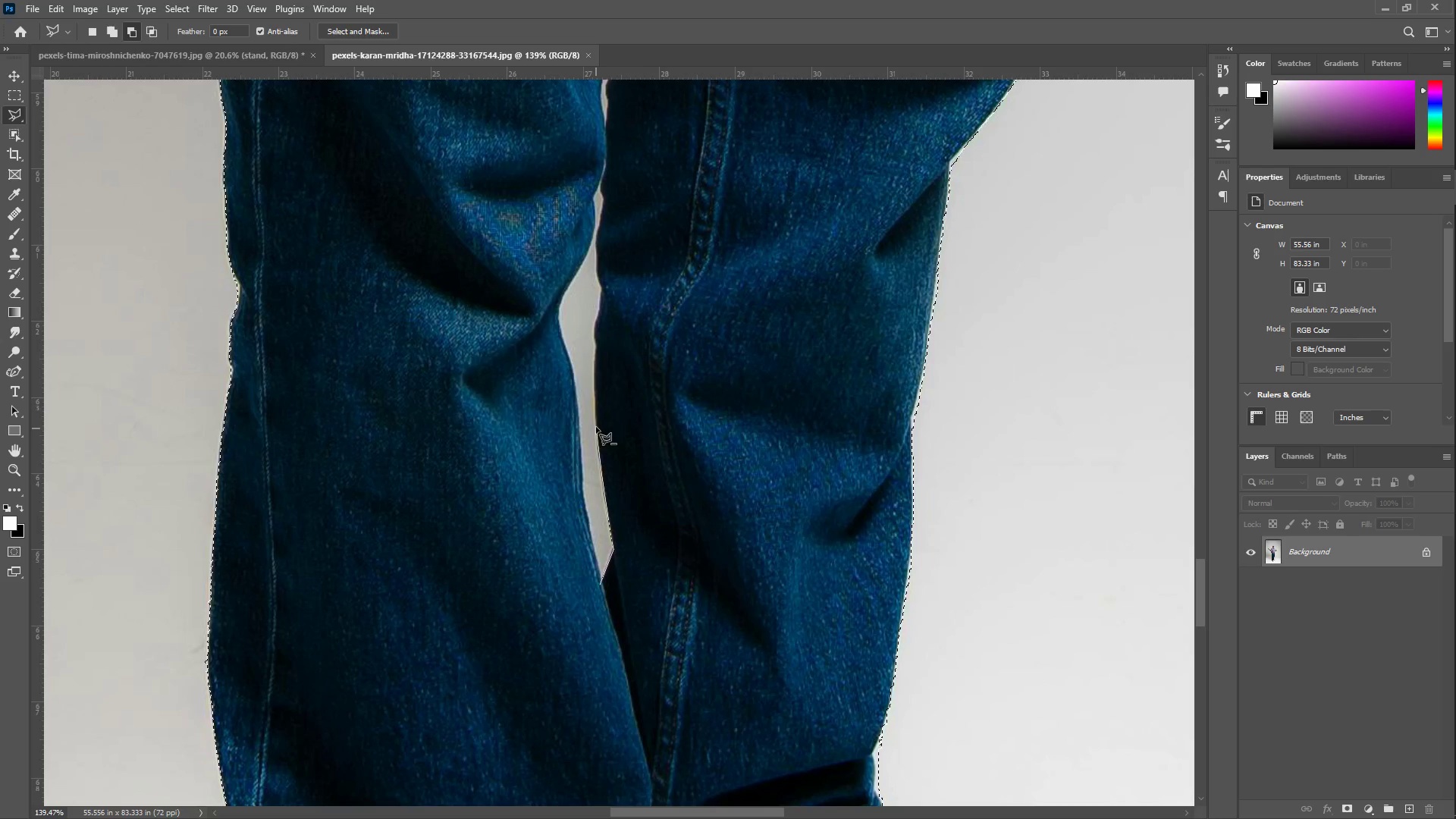 
wait(9.98)
 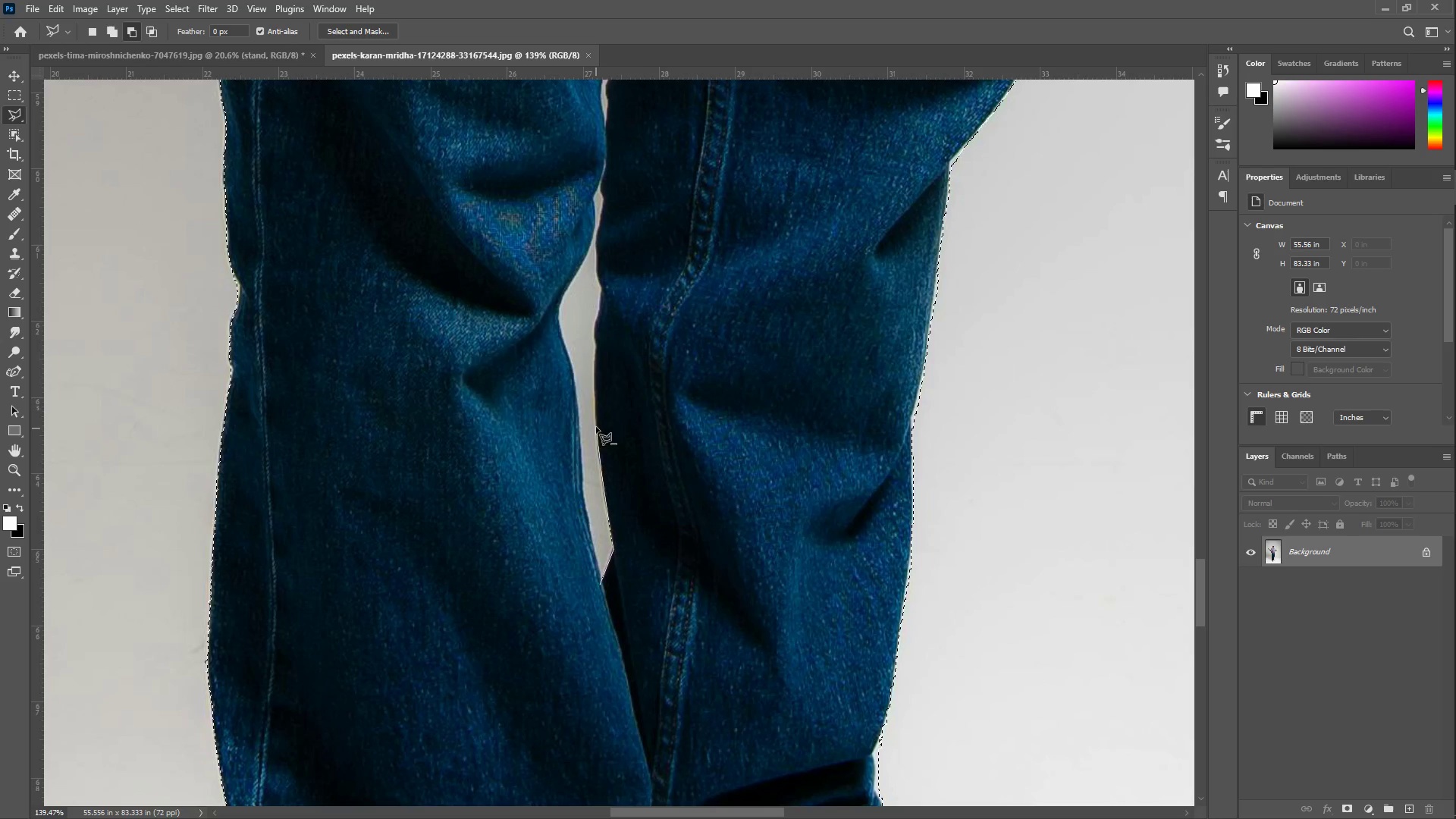 
left_click([596, 346])
 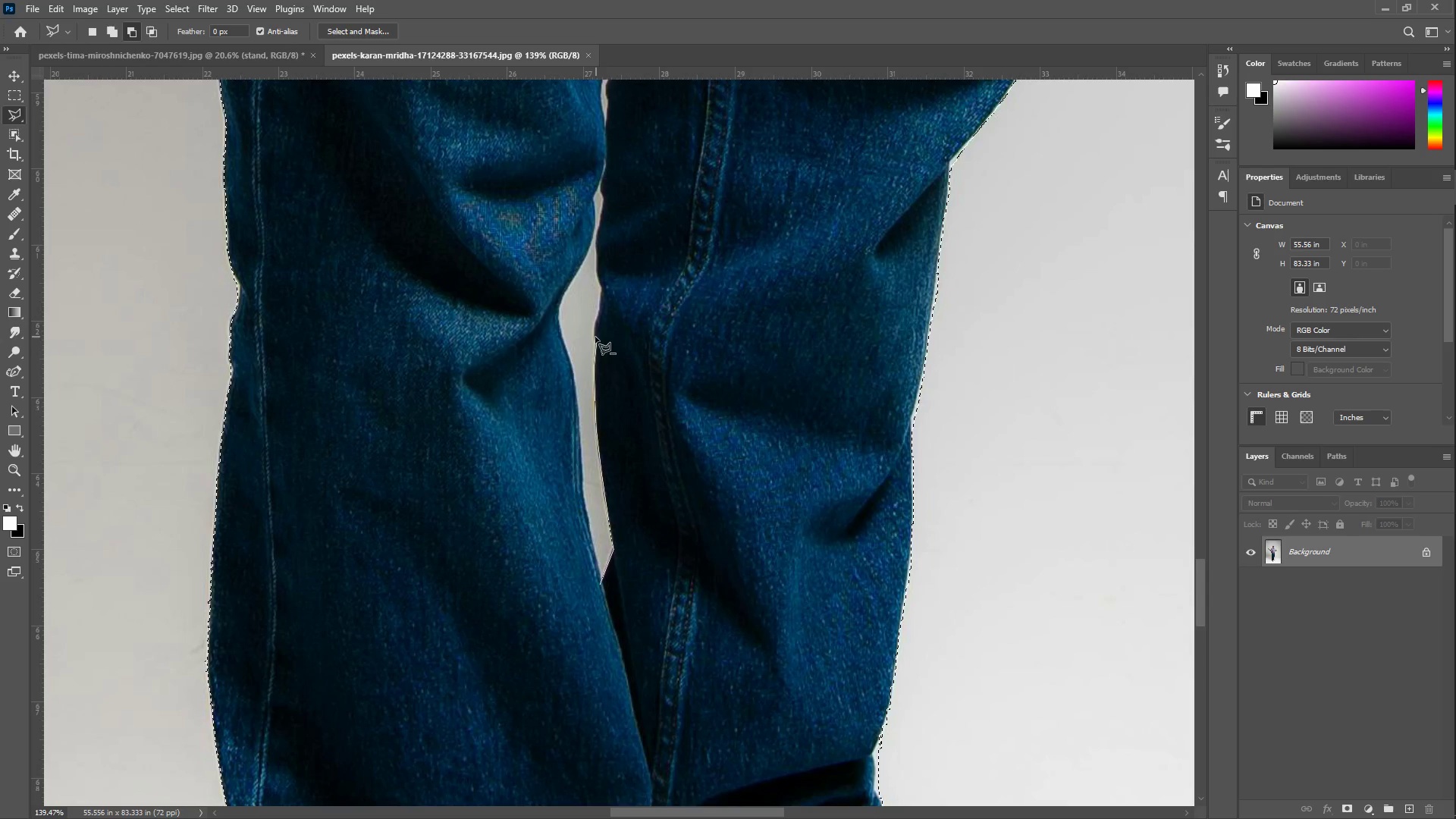 
left_click([595, 337])
 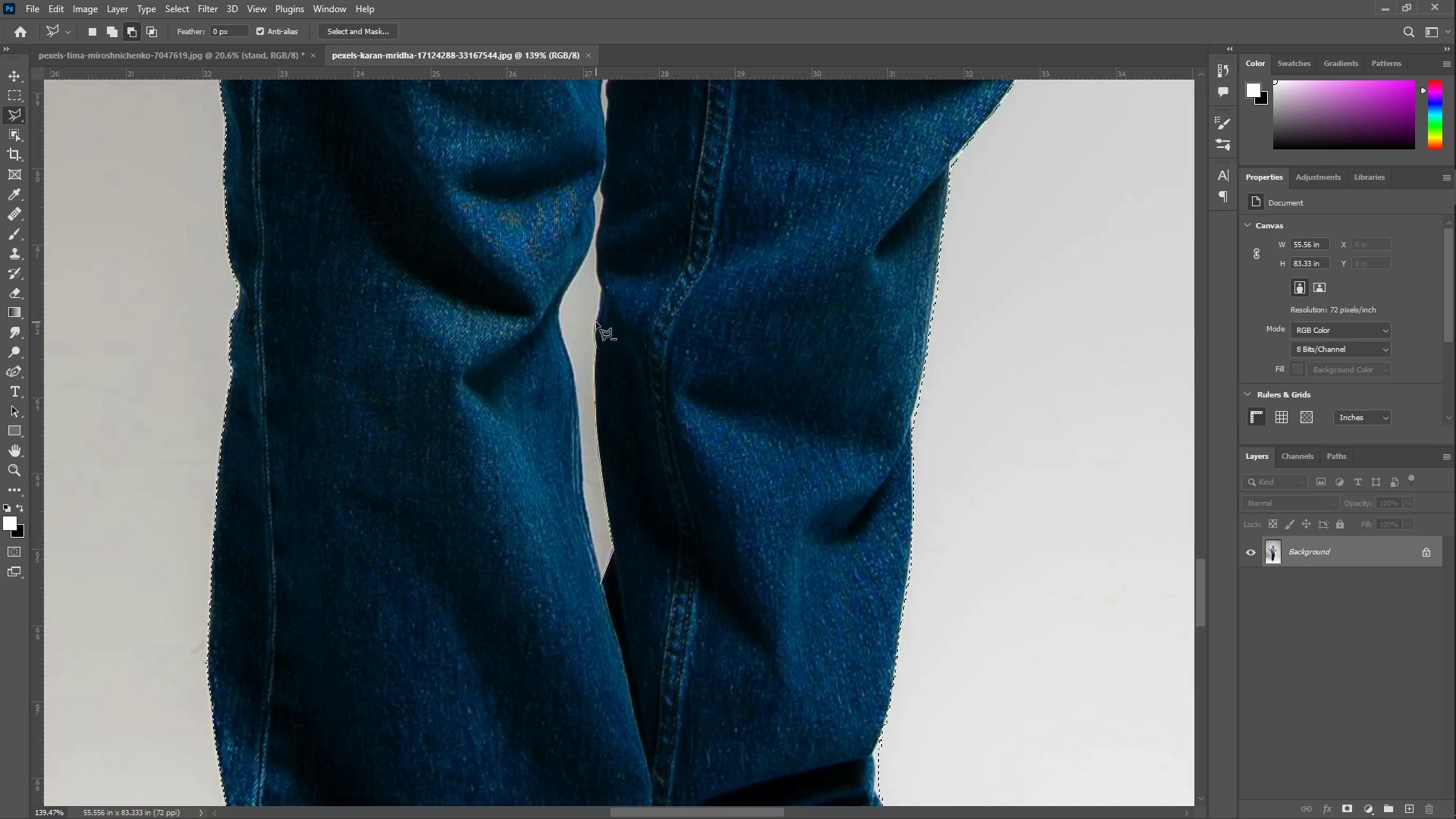 
left_click([596, 322])
 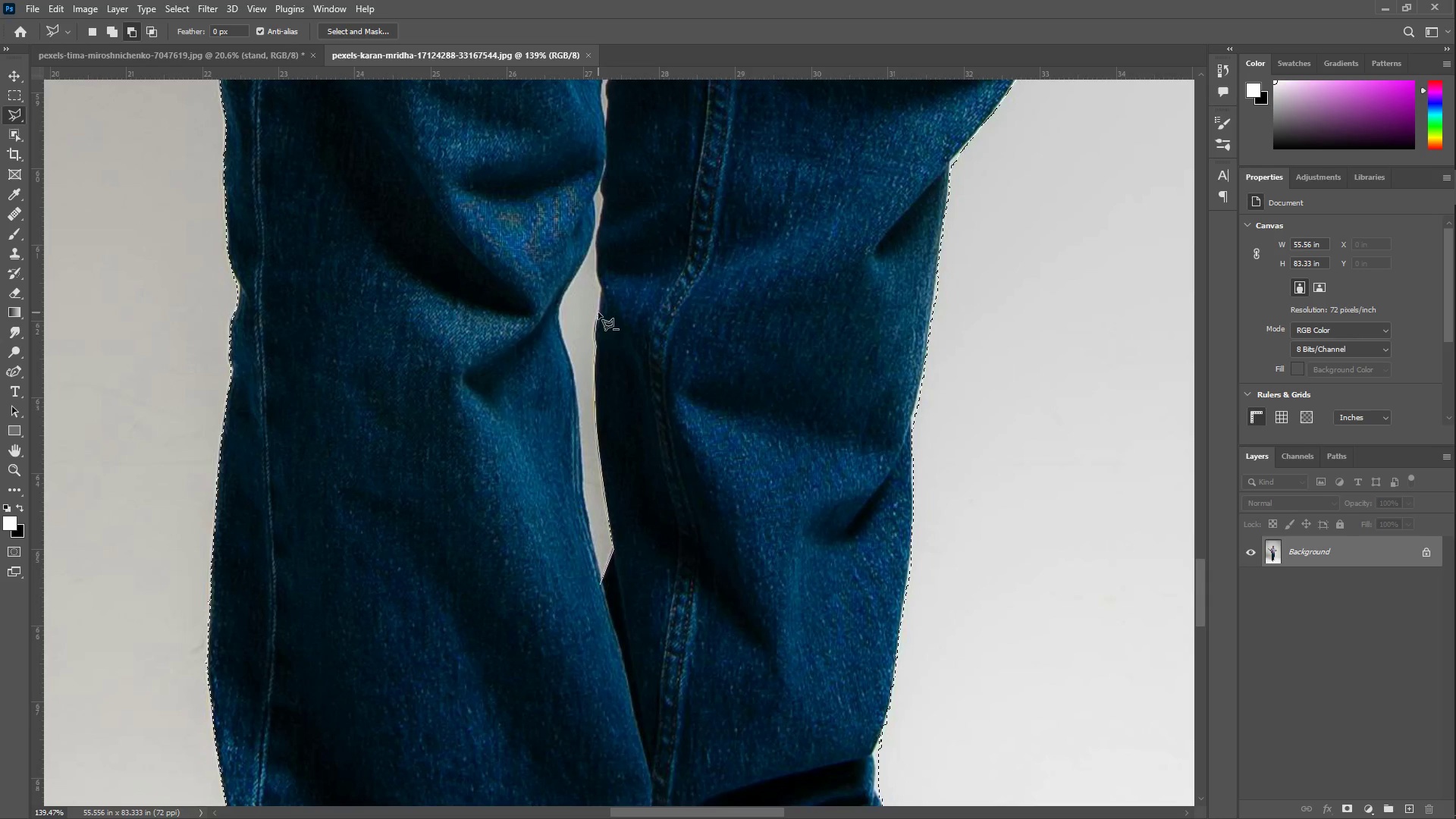 
left_click([599, 312])
 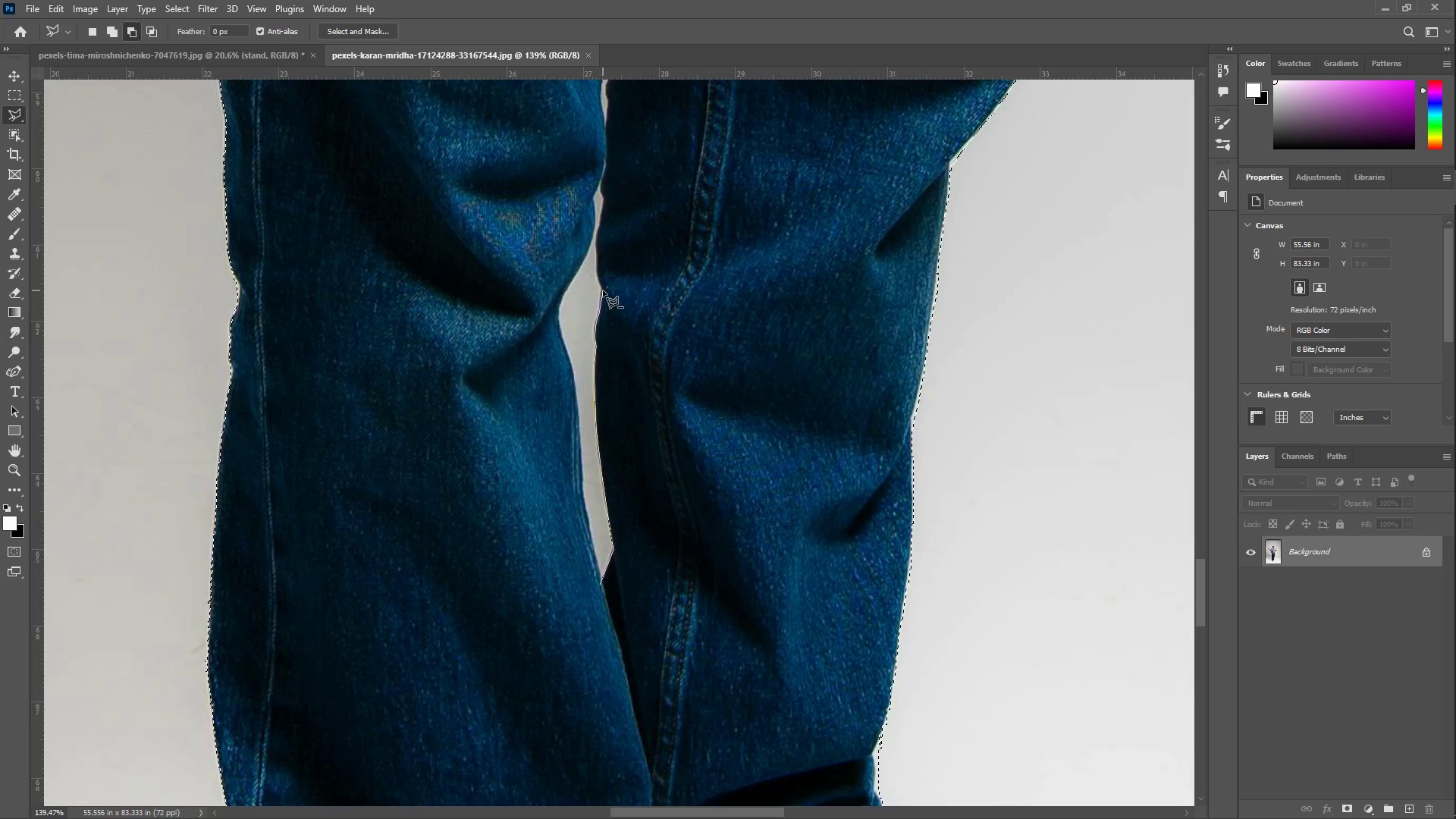 
left_click([603, 290])
 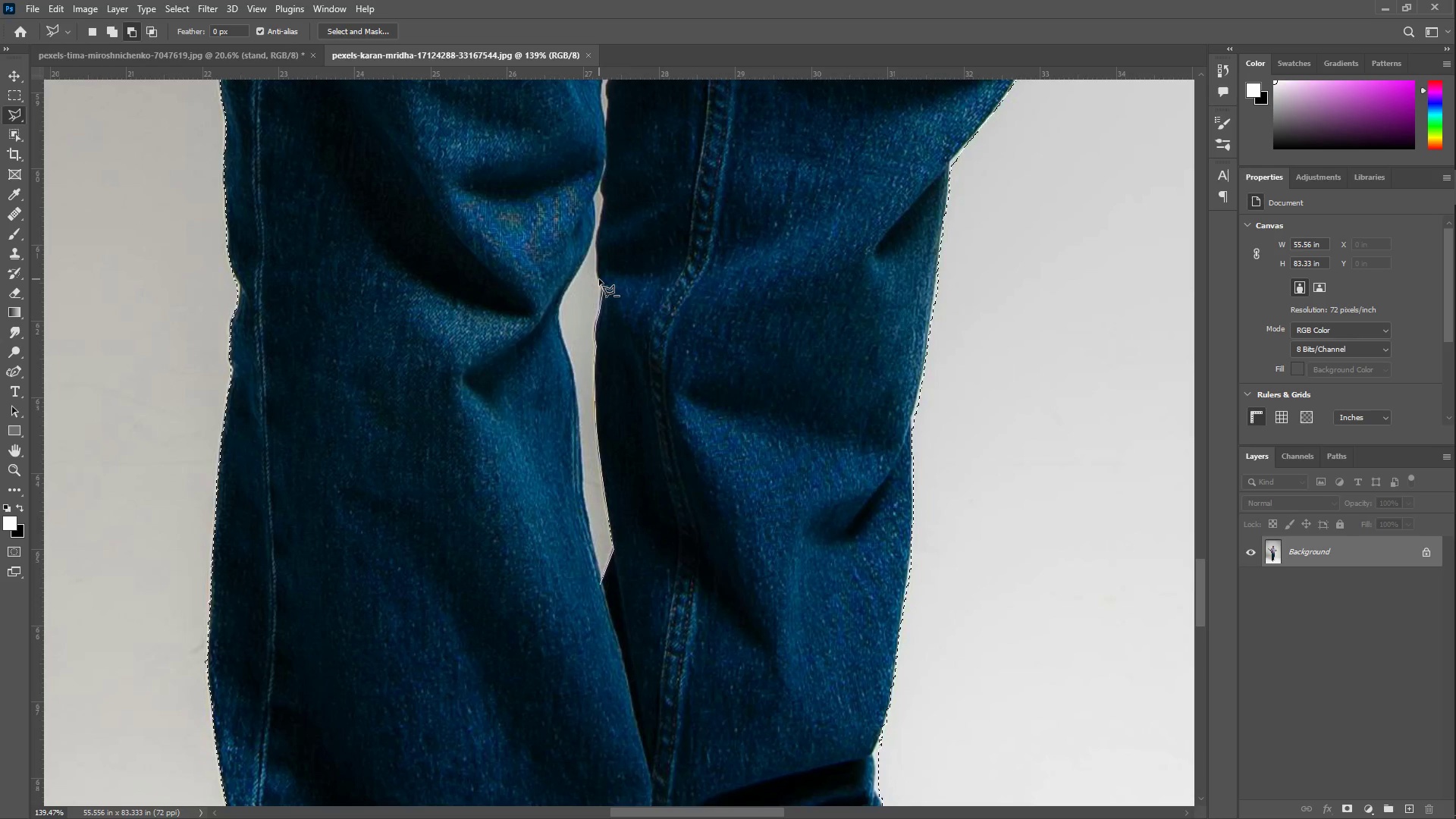 
left_click([598, 278])
 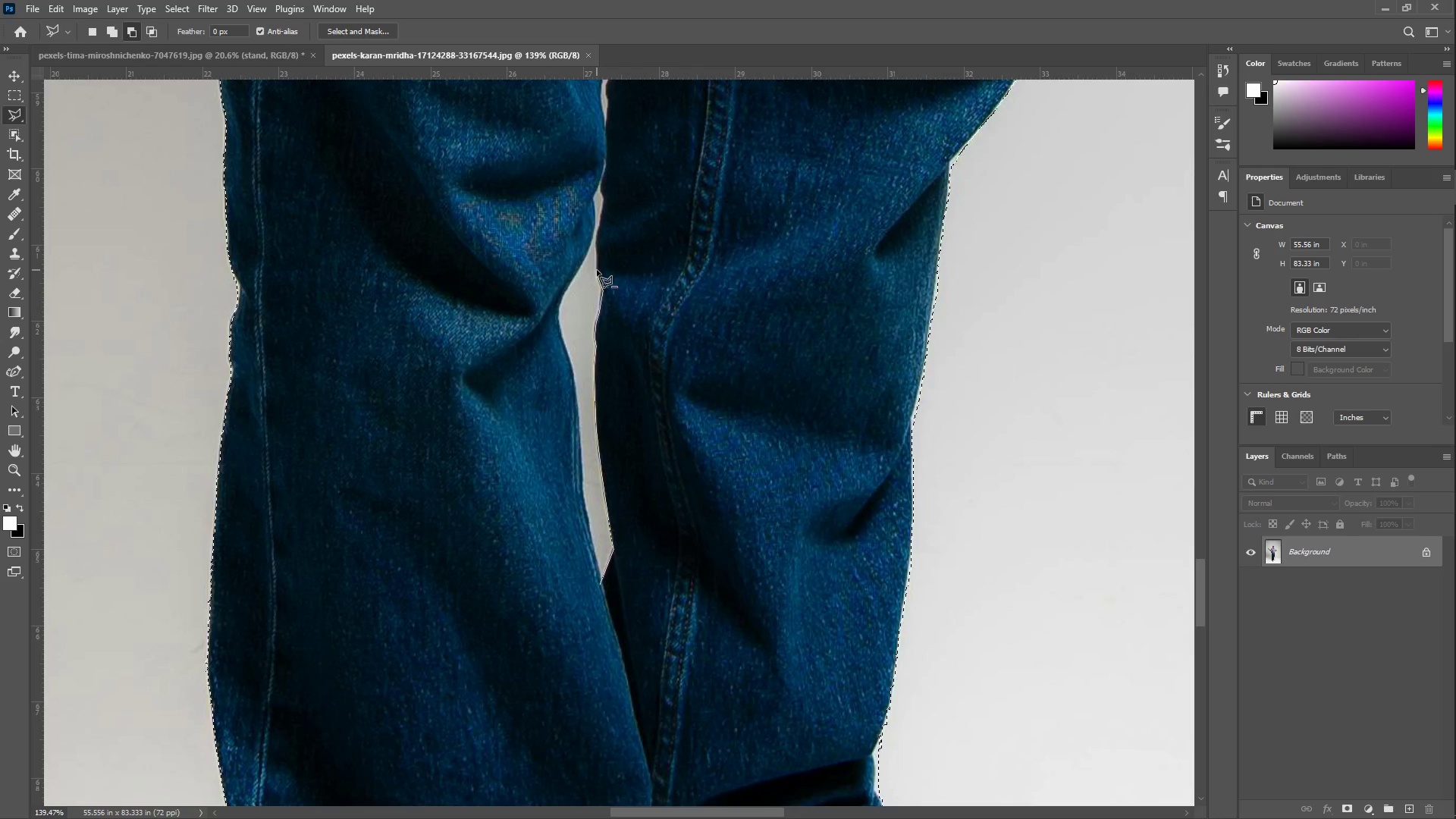 
left_click([597, 270])
 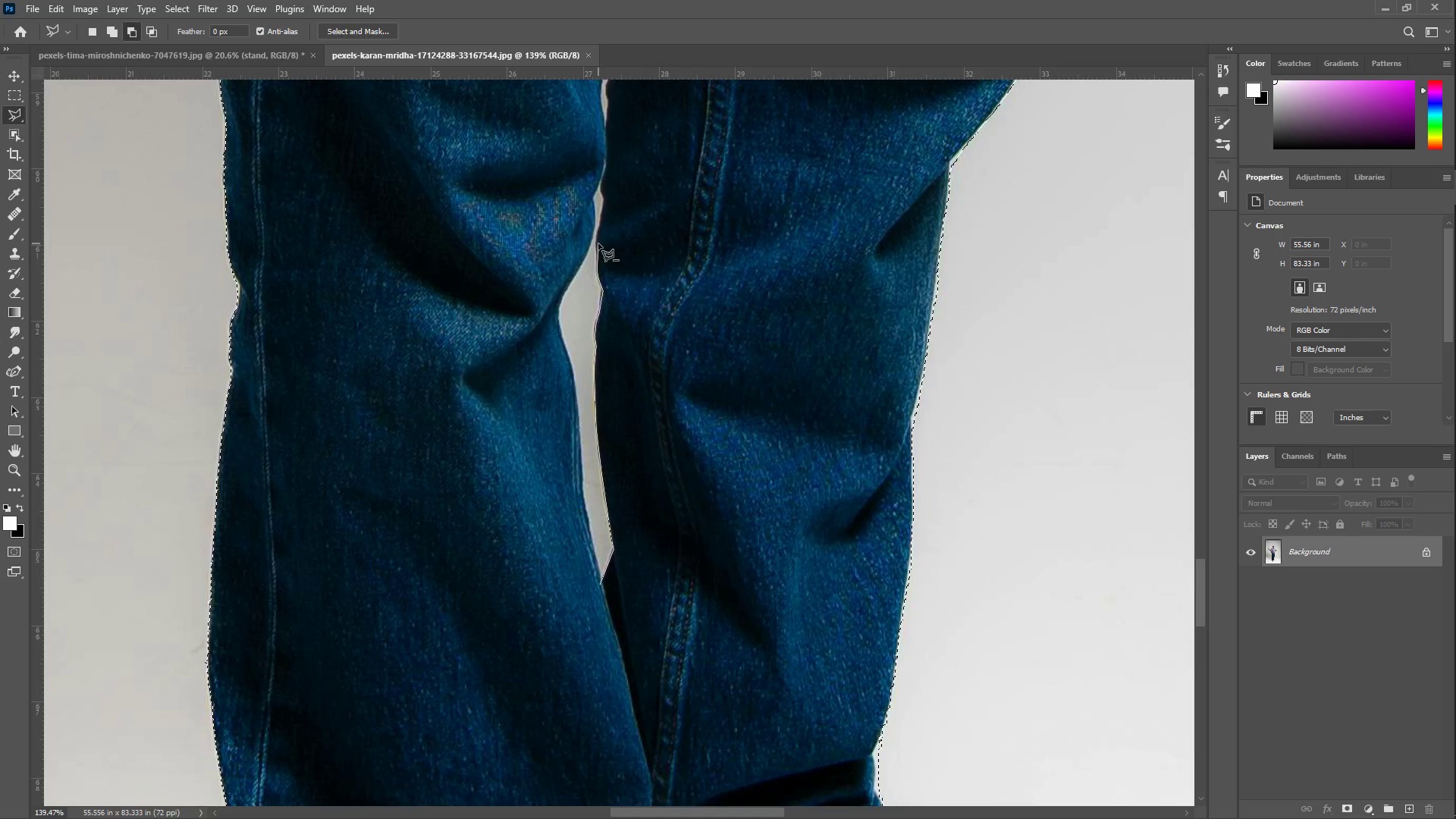 
wait(6.14)
 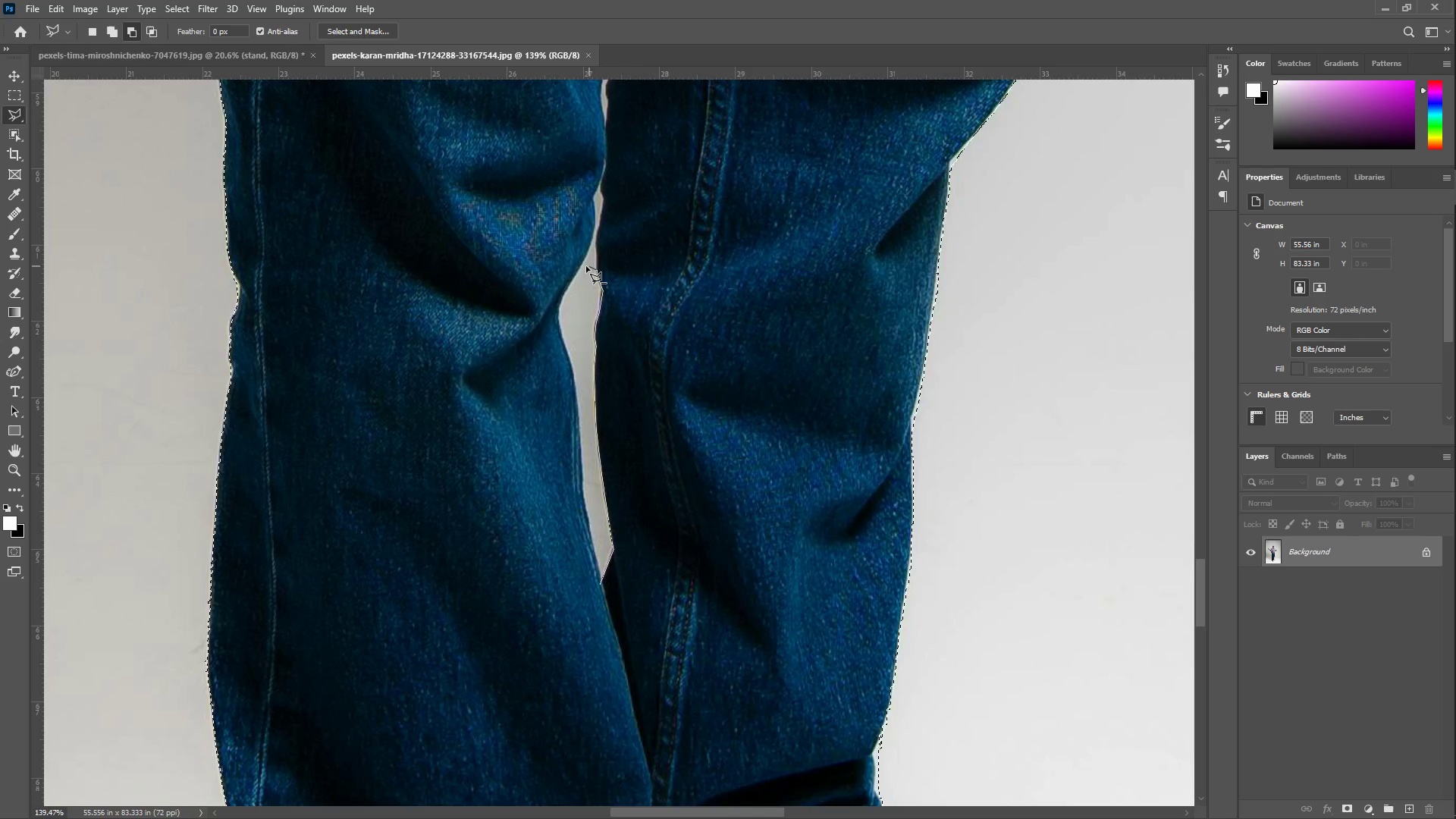 
left_click([595, 239])
 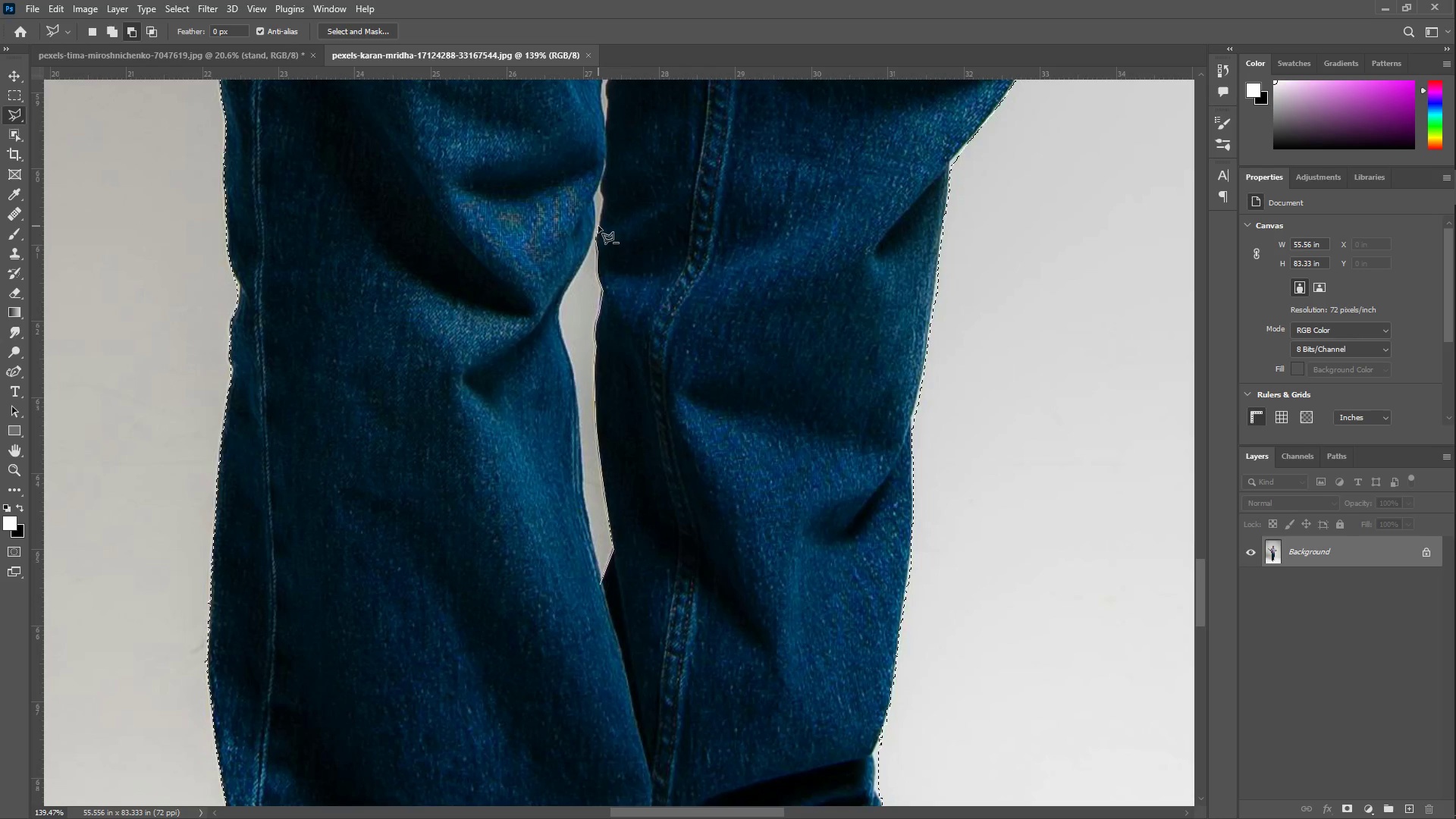 
left_click([599, 226])
 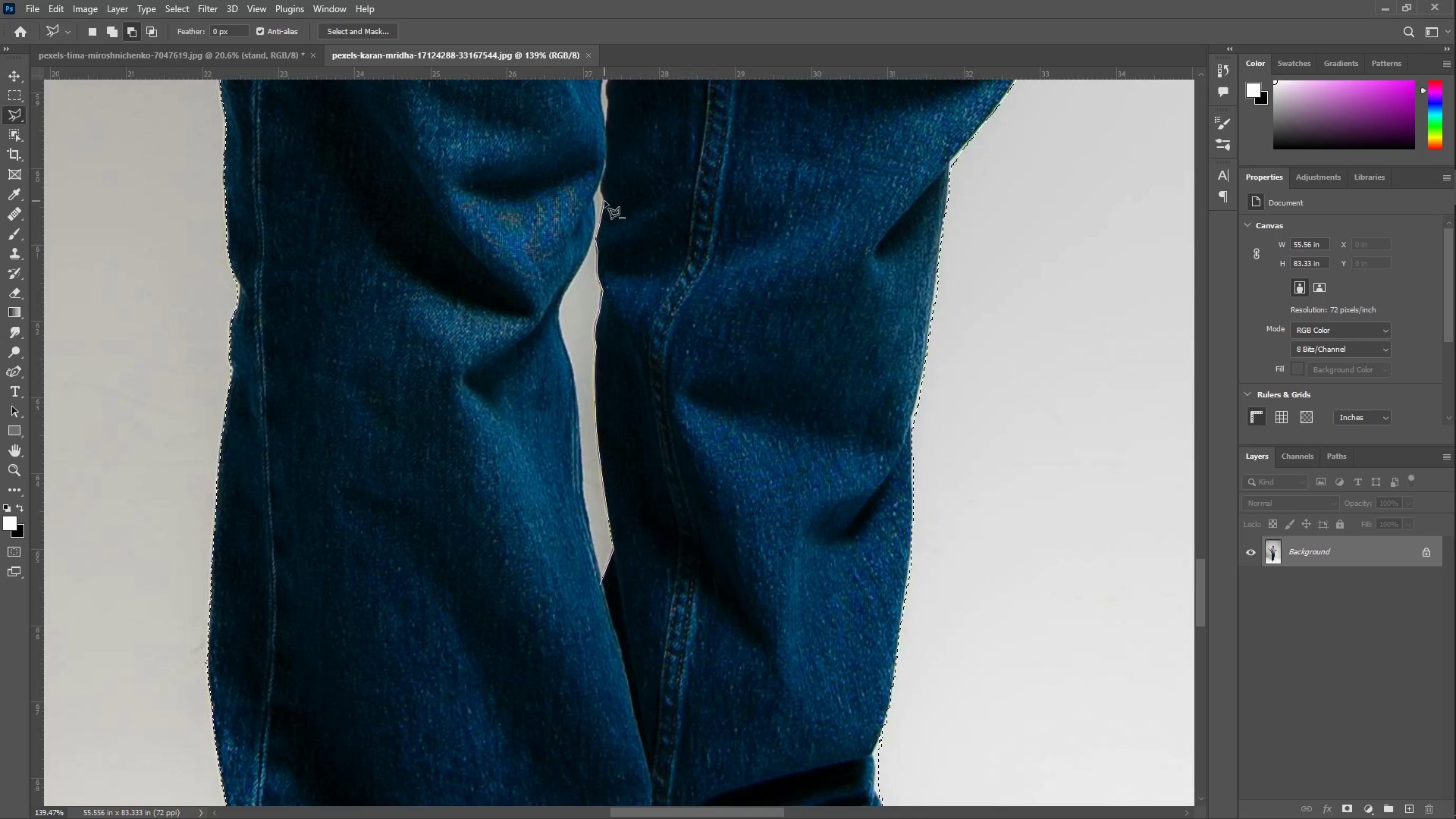 
left_click([604, 201])
 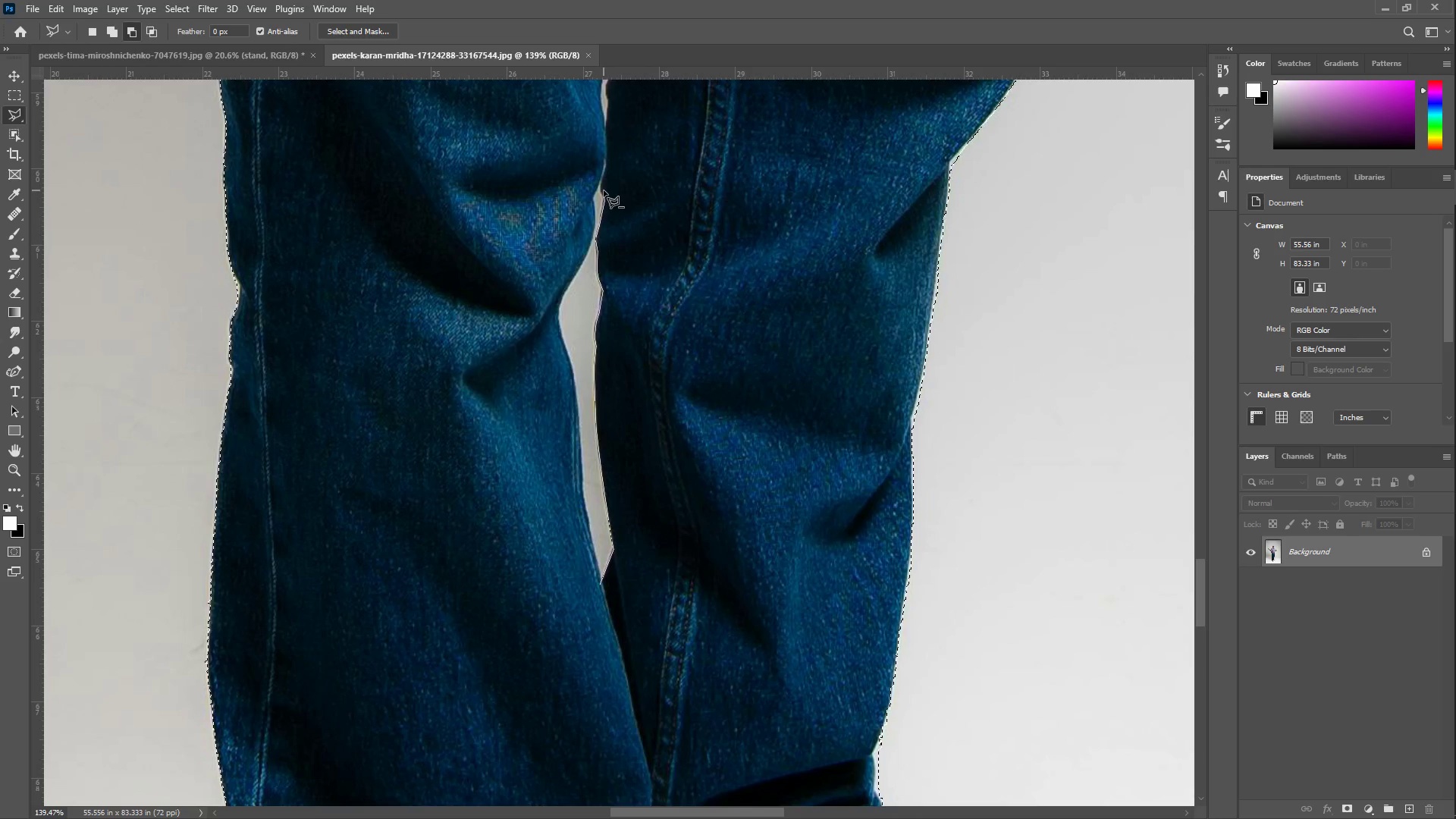 
wait(7.22)
 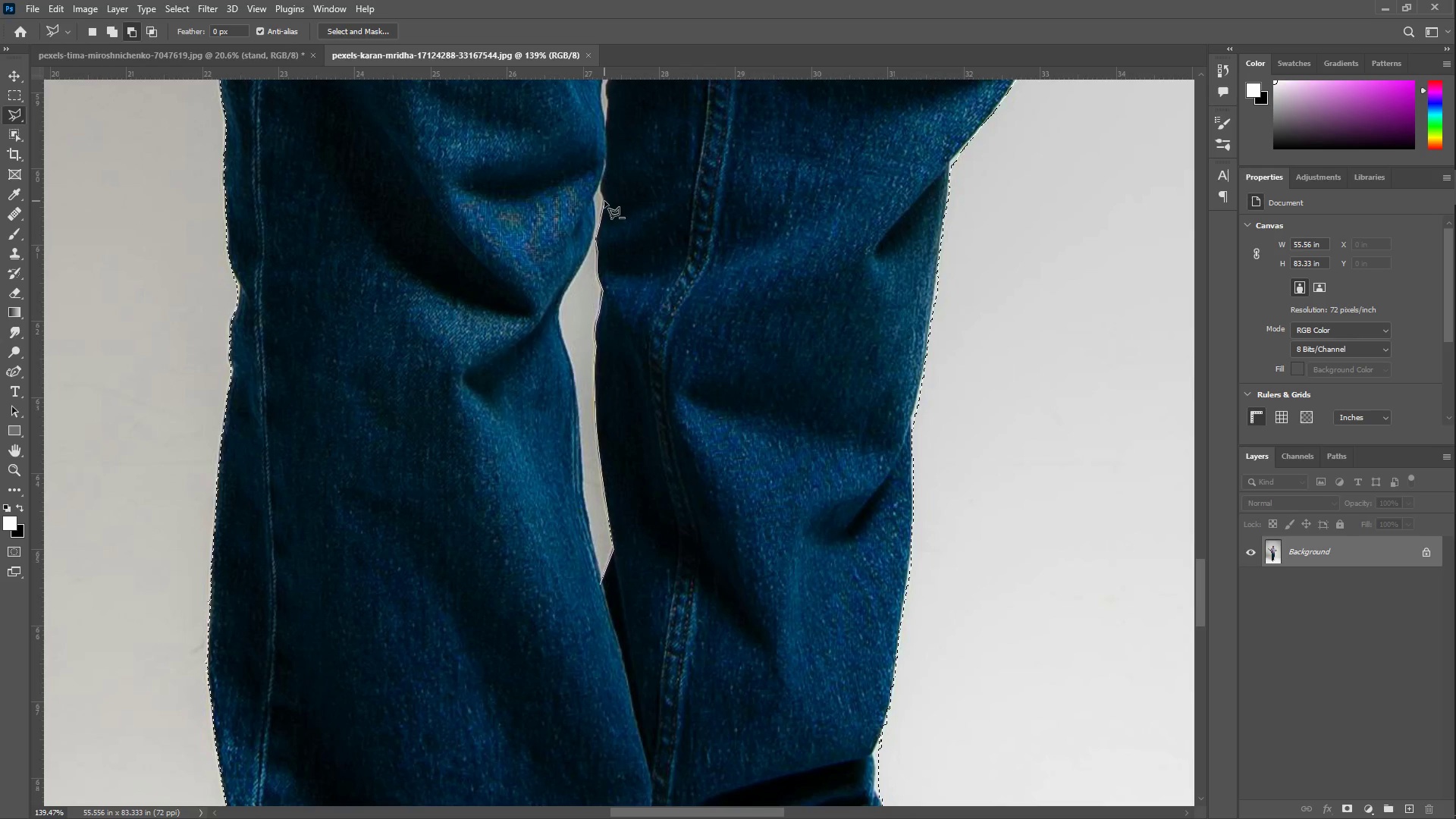 
left_click([602, 189])
 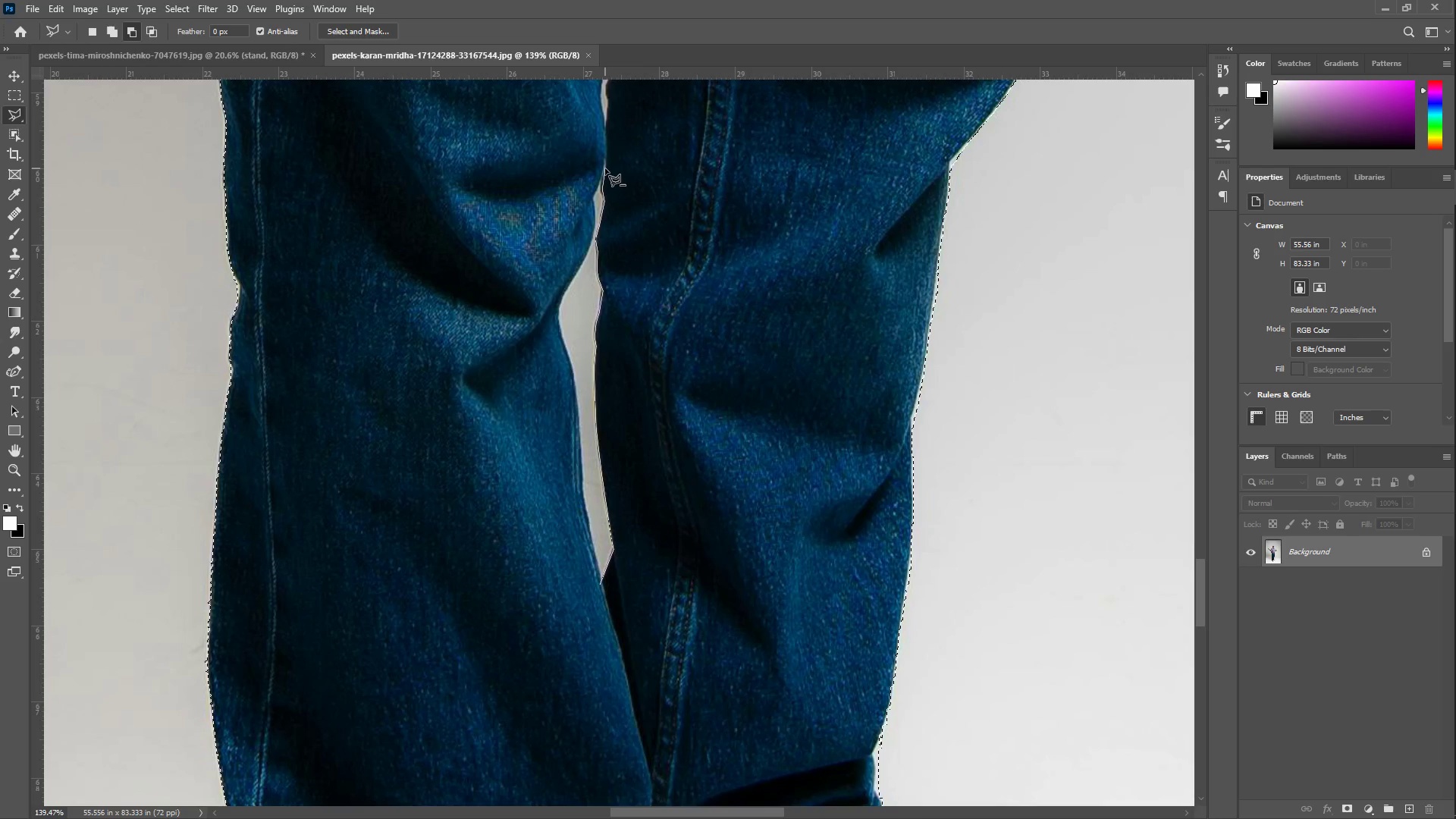 
left_click([605, 168])
 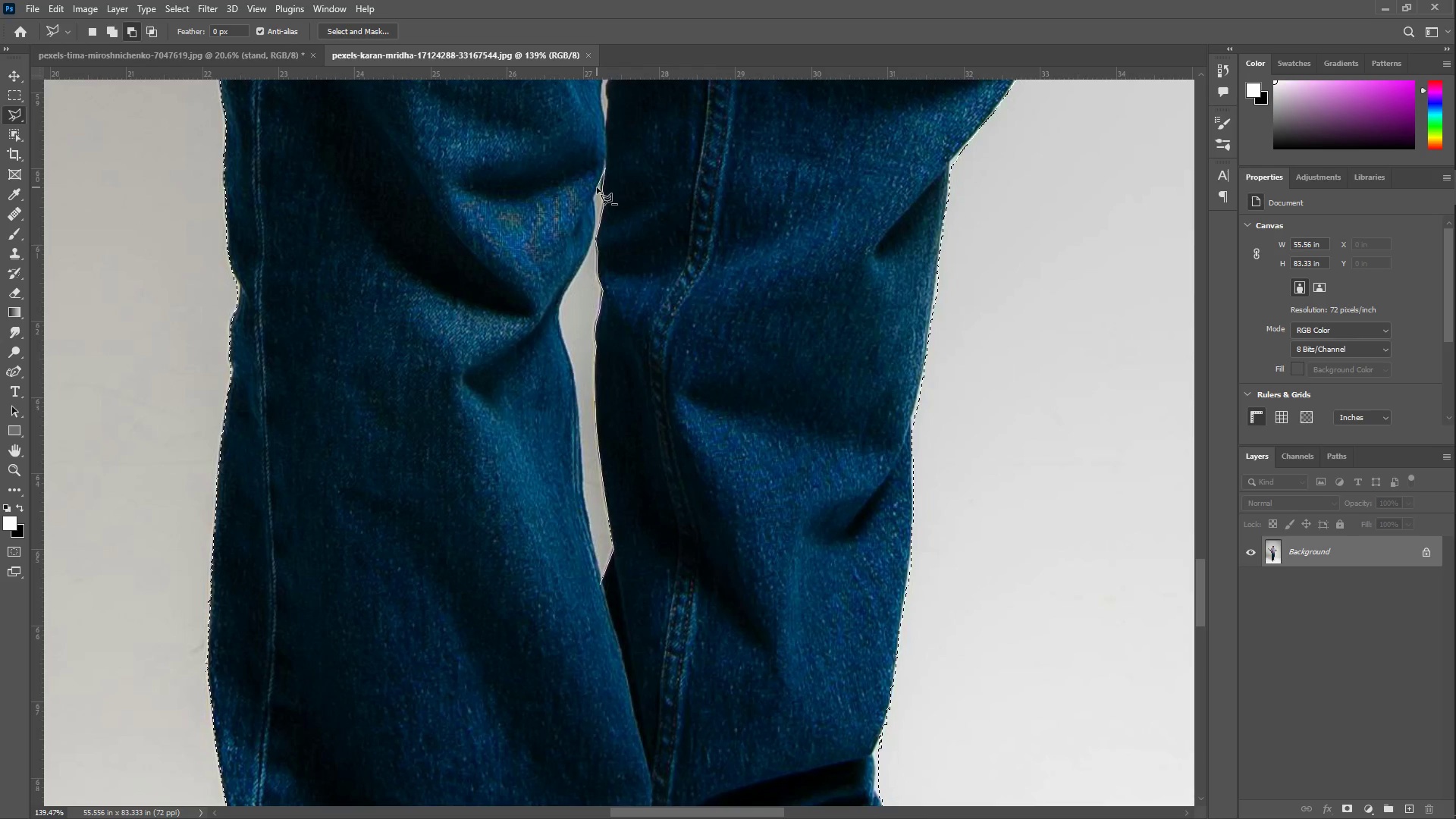 
left_click([597, 190])
 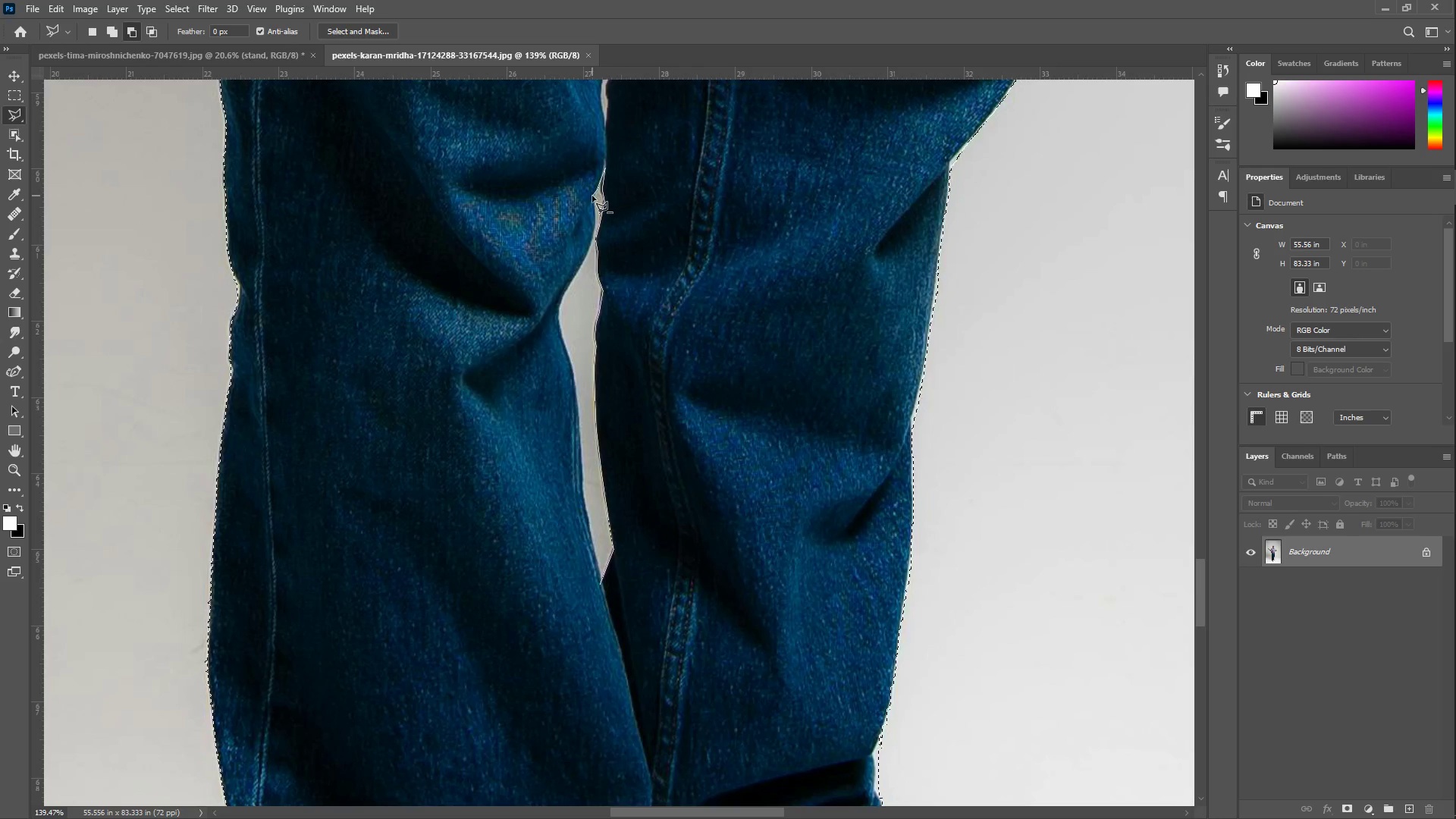 
left_click([592, 196])
 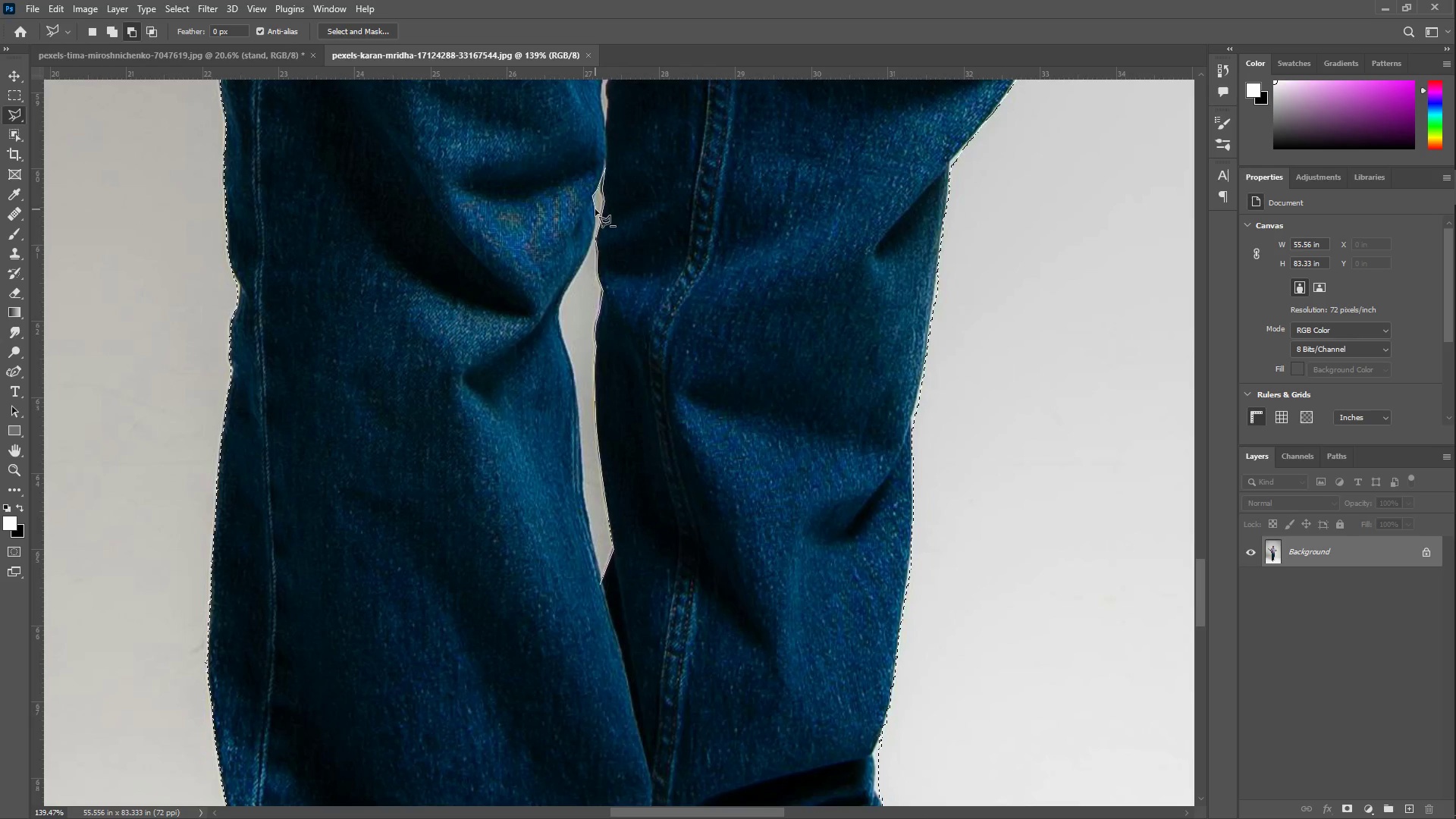 
left_click([595, 209])
 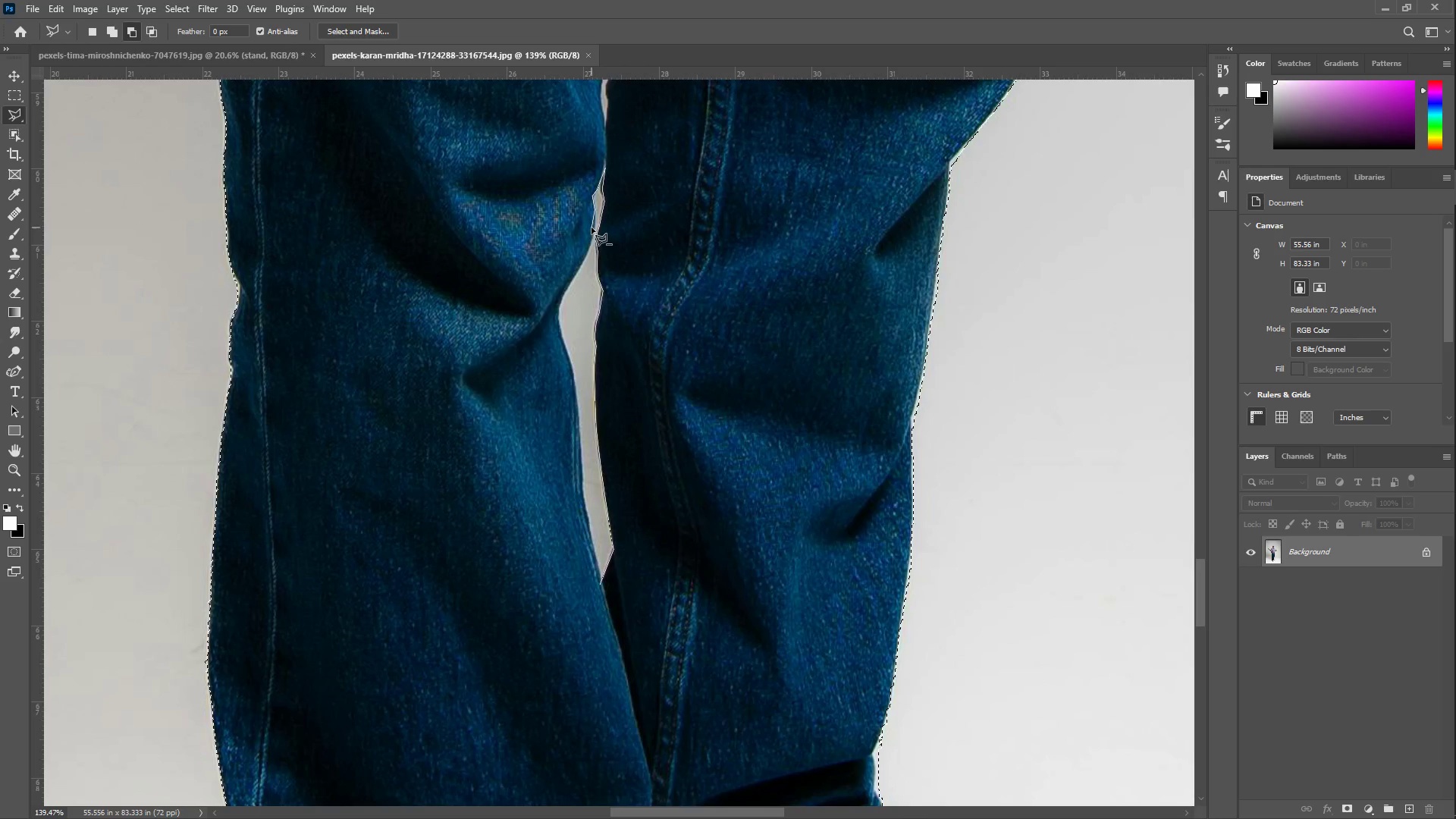 
left_click([595, 224])
 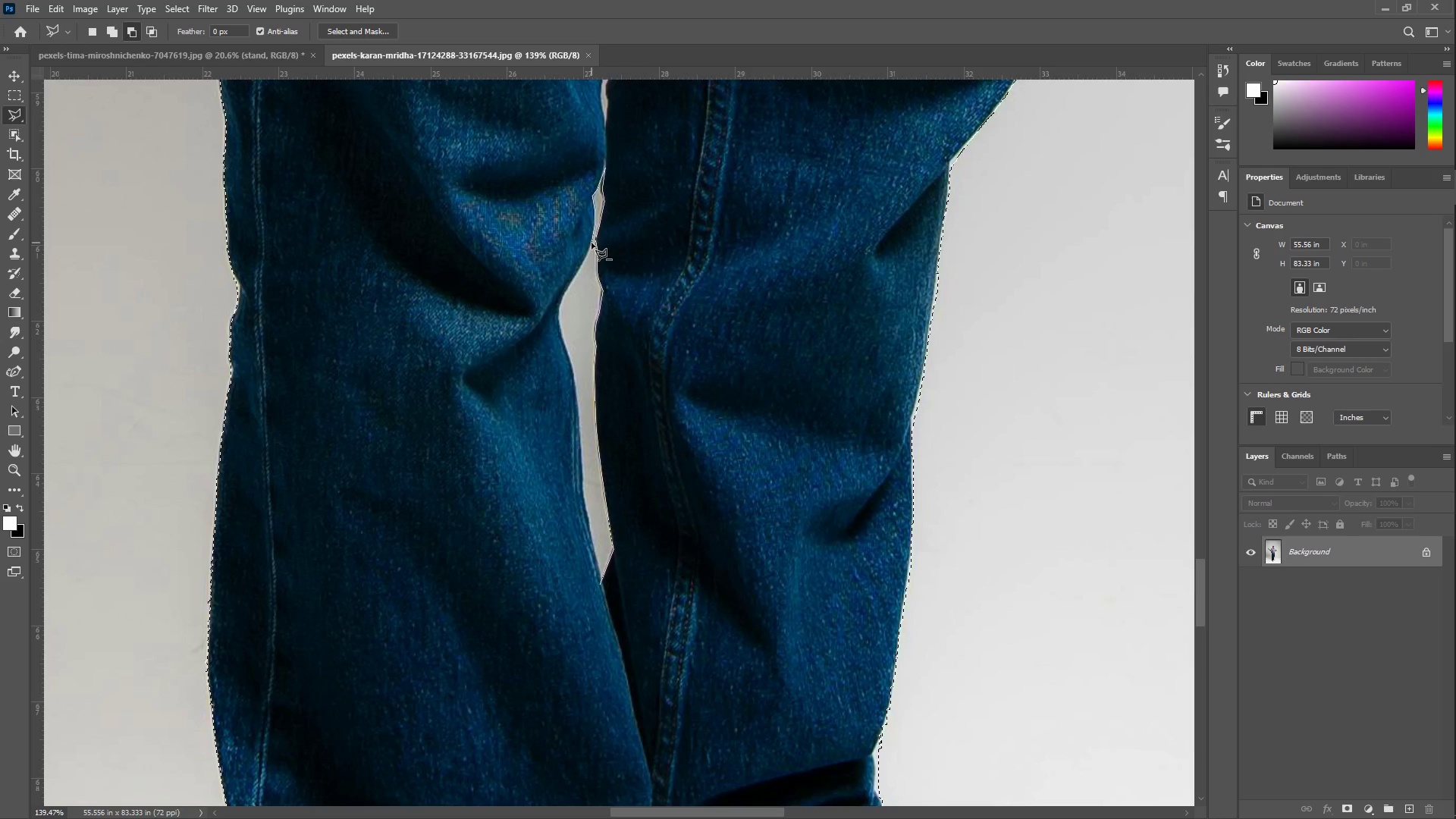 
left_click([592, 242])
 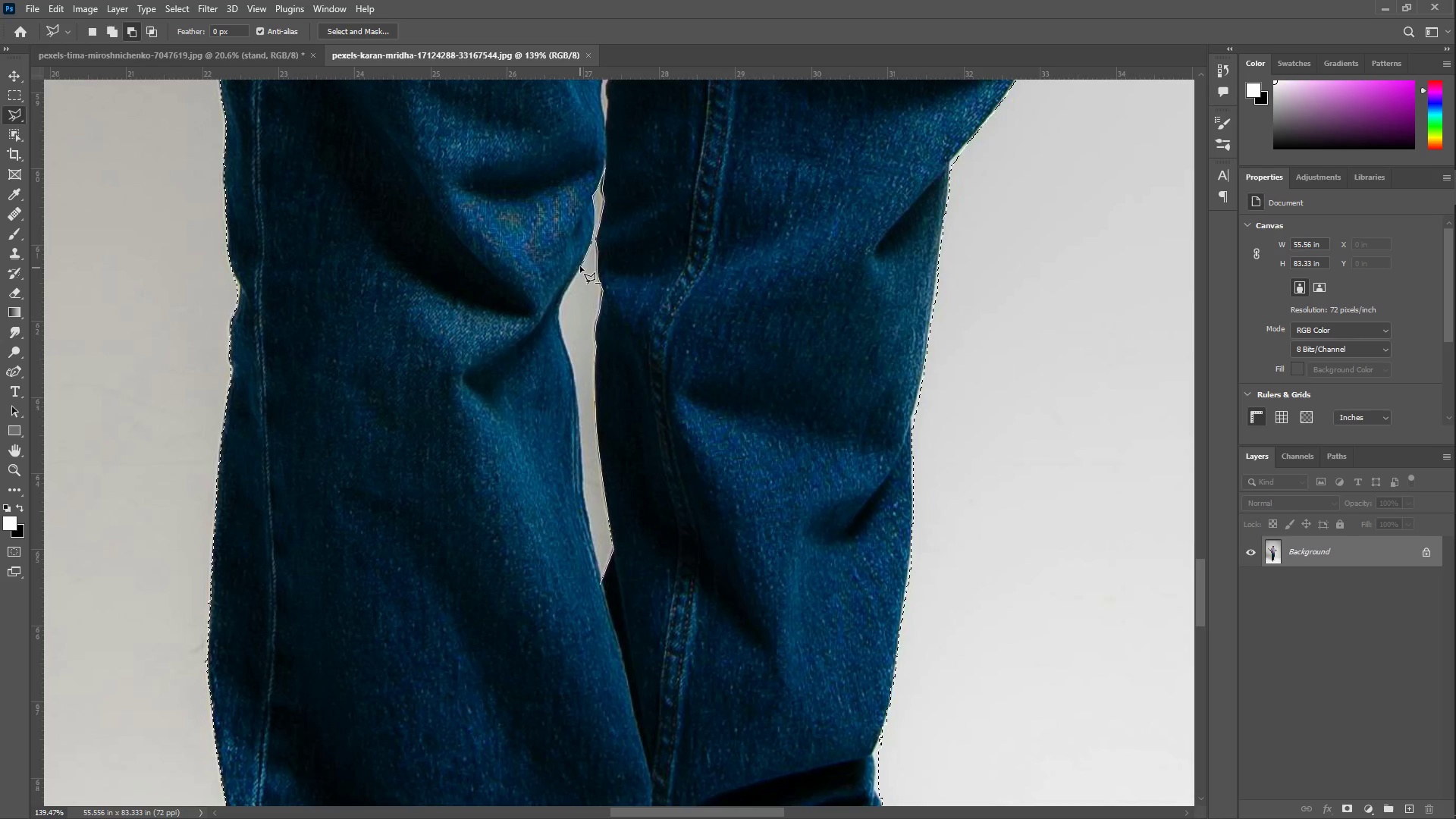 
left_click([583, 262])
 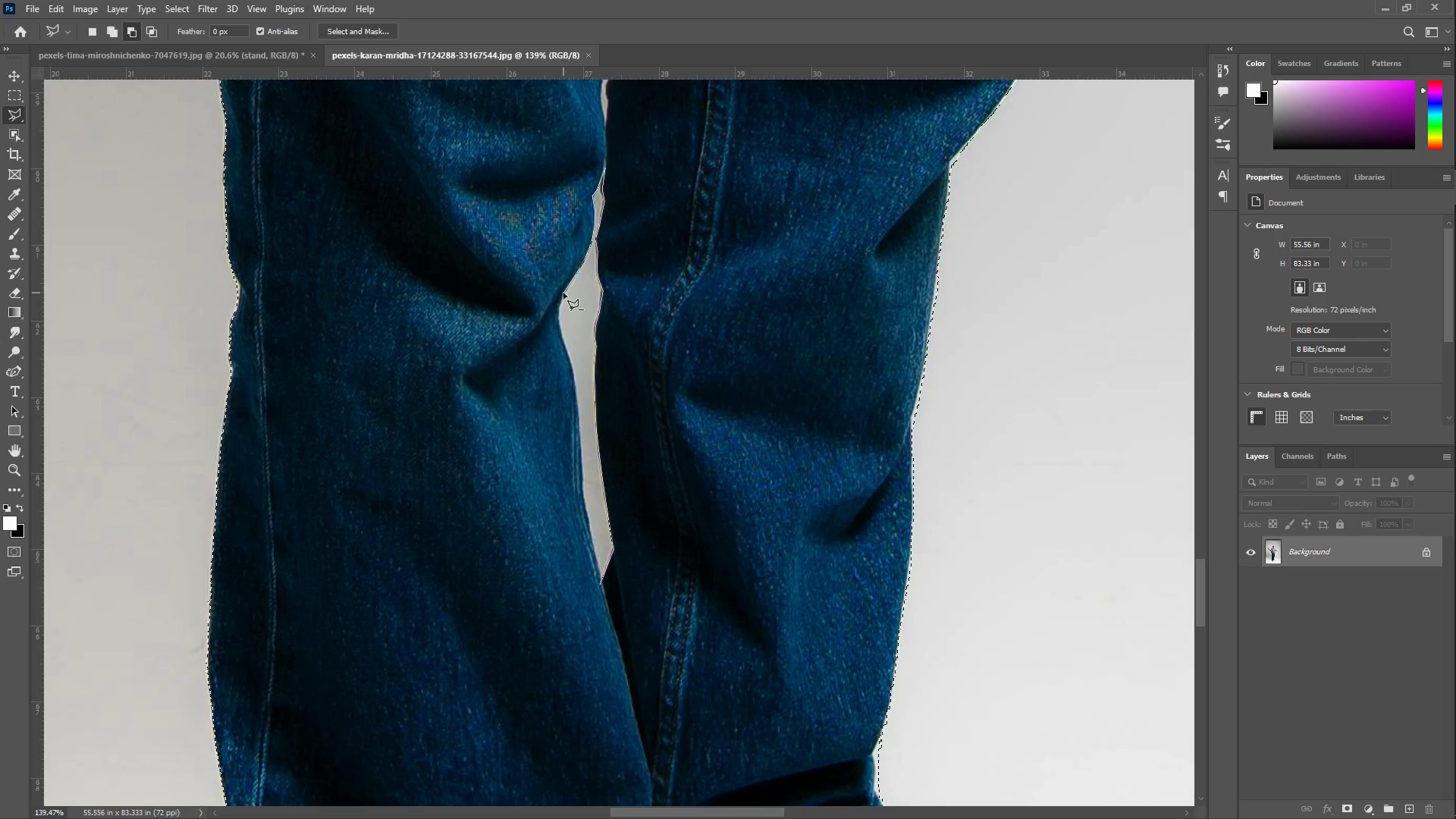 
left_click([564, 293])
 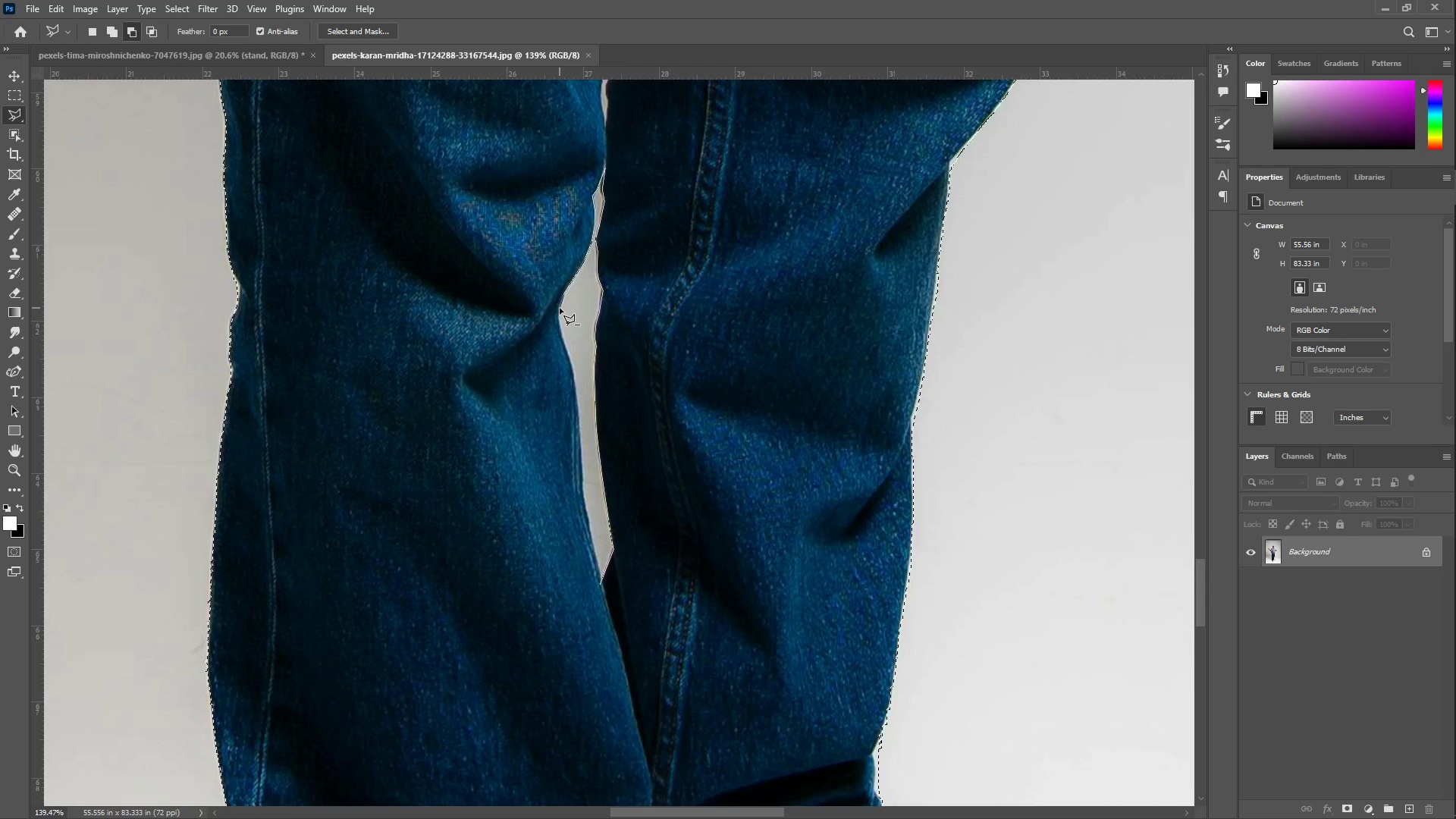 
left_click([559, 307])
 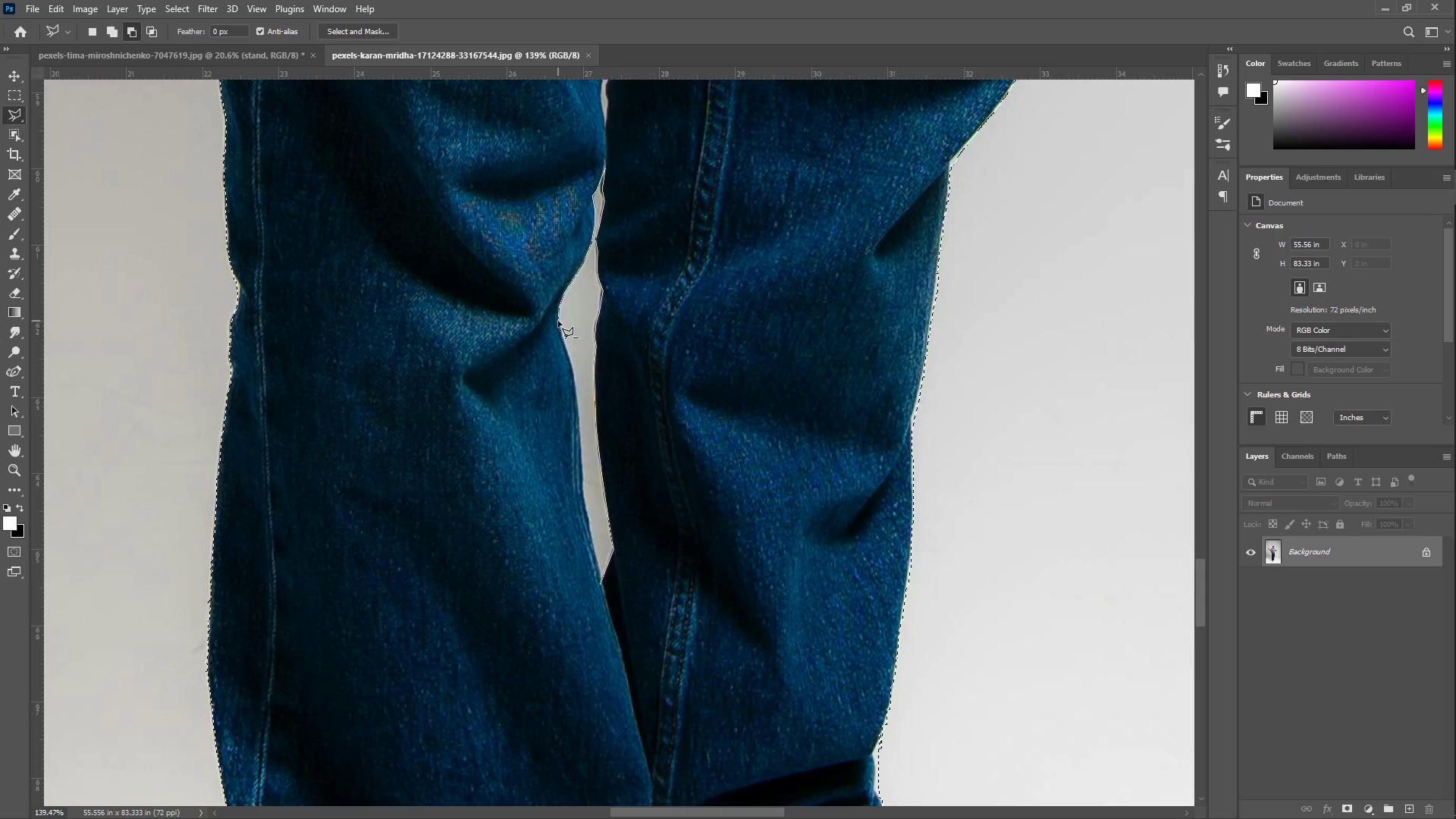 
wait(13.77)
 